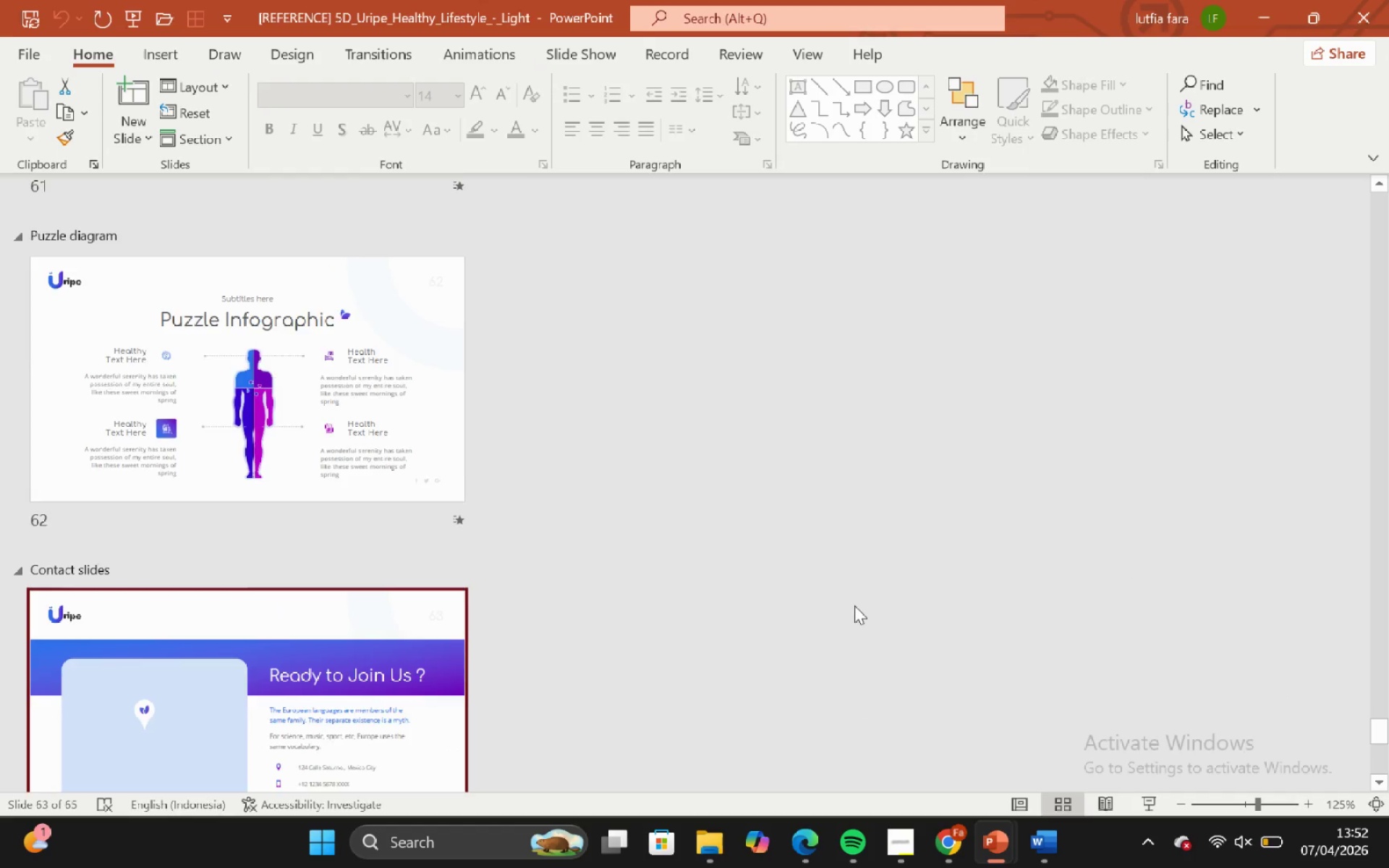 
scroll: coordinate [812, 560], scroll_direction: up, amount: 45.0
 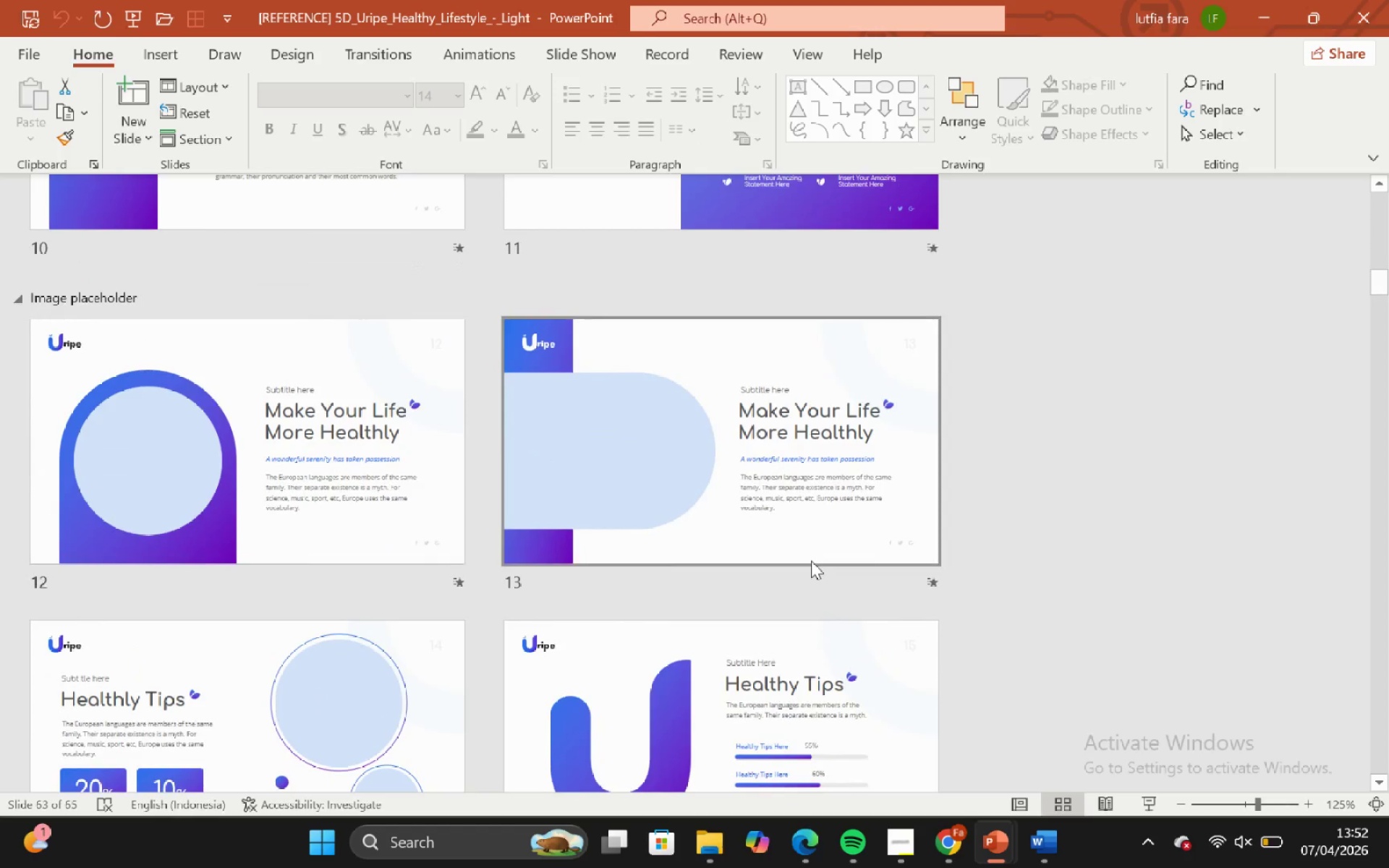 
scroll: coordinate [789, 591], scroll_direction: down, amount: 11.0
 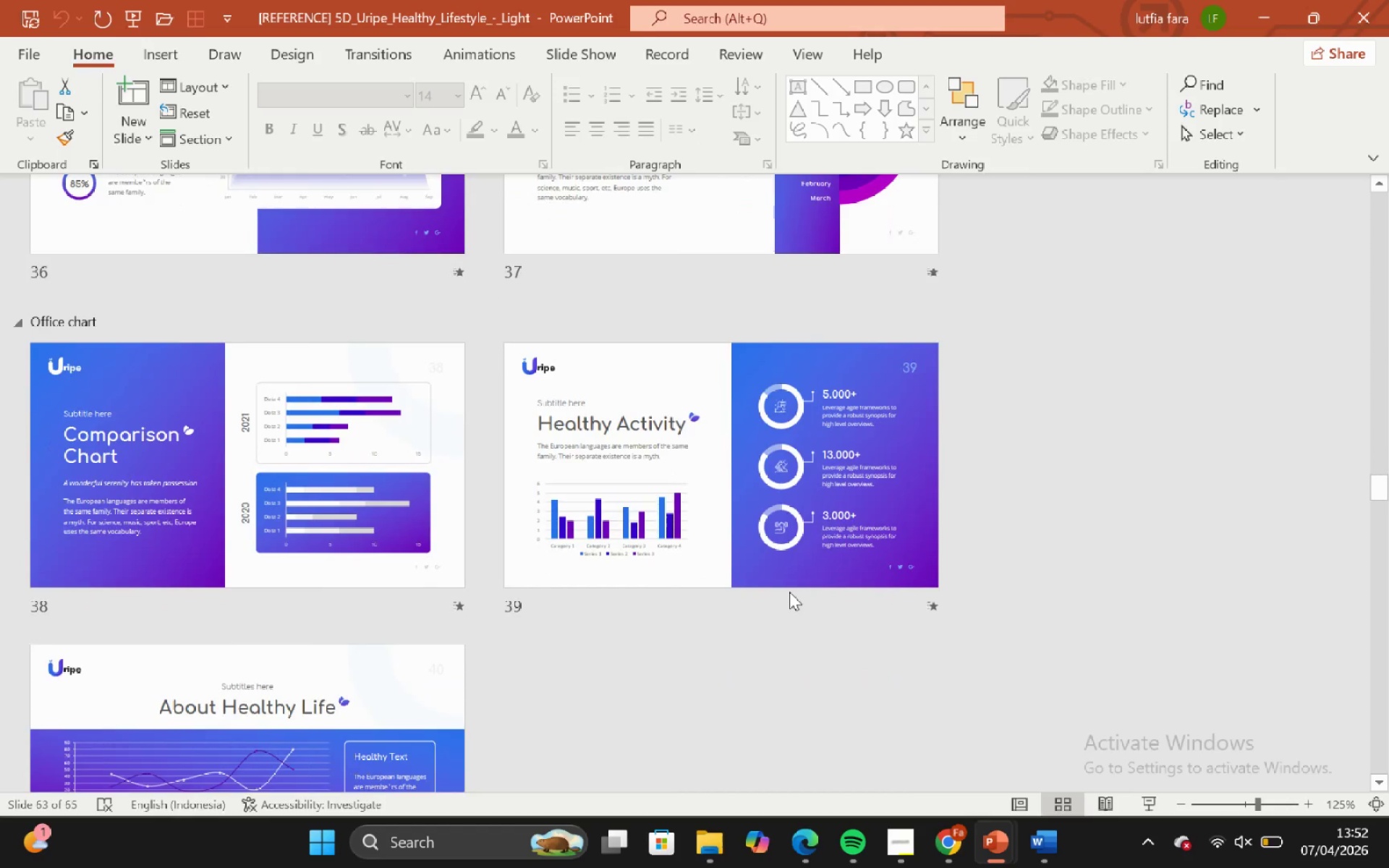 
scroll: coordinate [678, 642], scroll_direction: down, amount: 7.0
 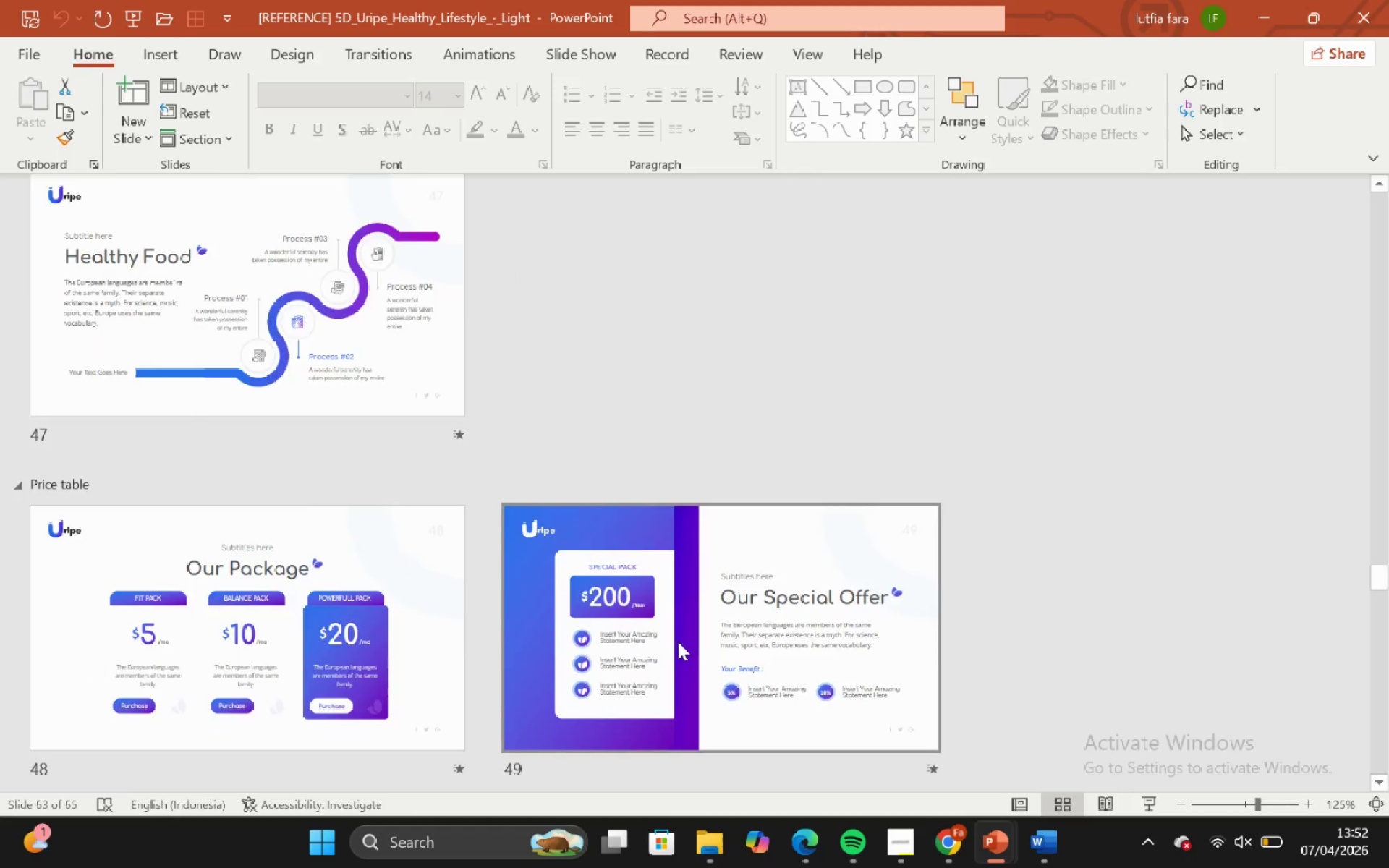 
scroll: coordinate [678, 642], scroll_direction: none, amount: 0.0
 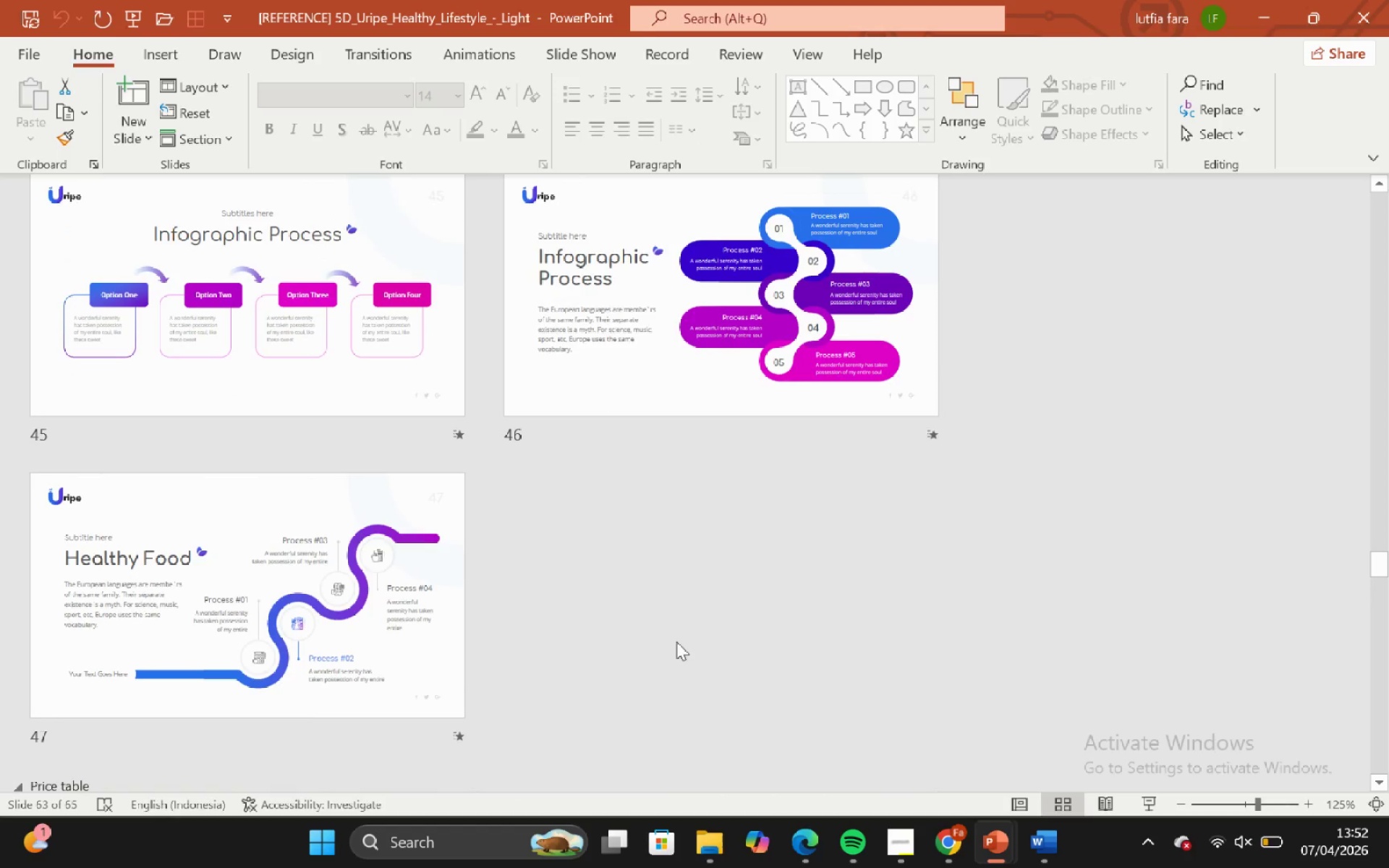 
scroll: coordinate [686, 571], scroll_direction: down, amount: 11.0
 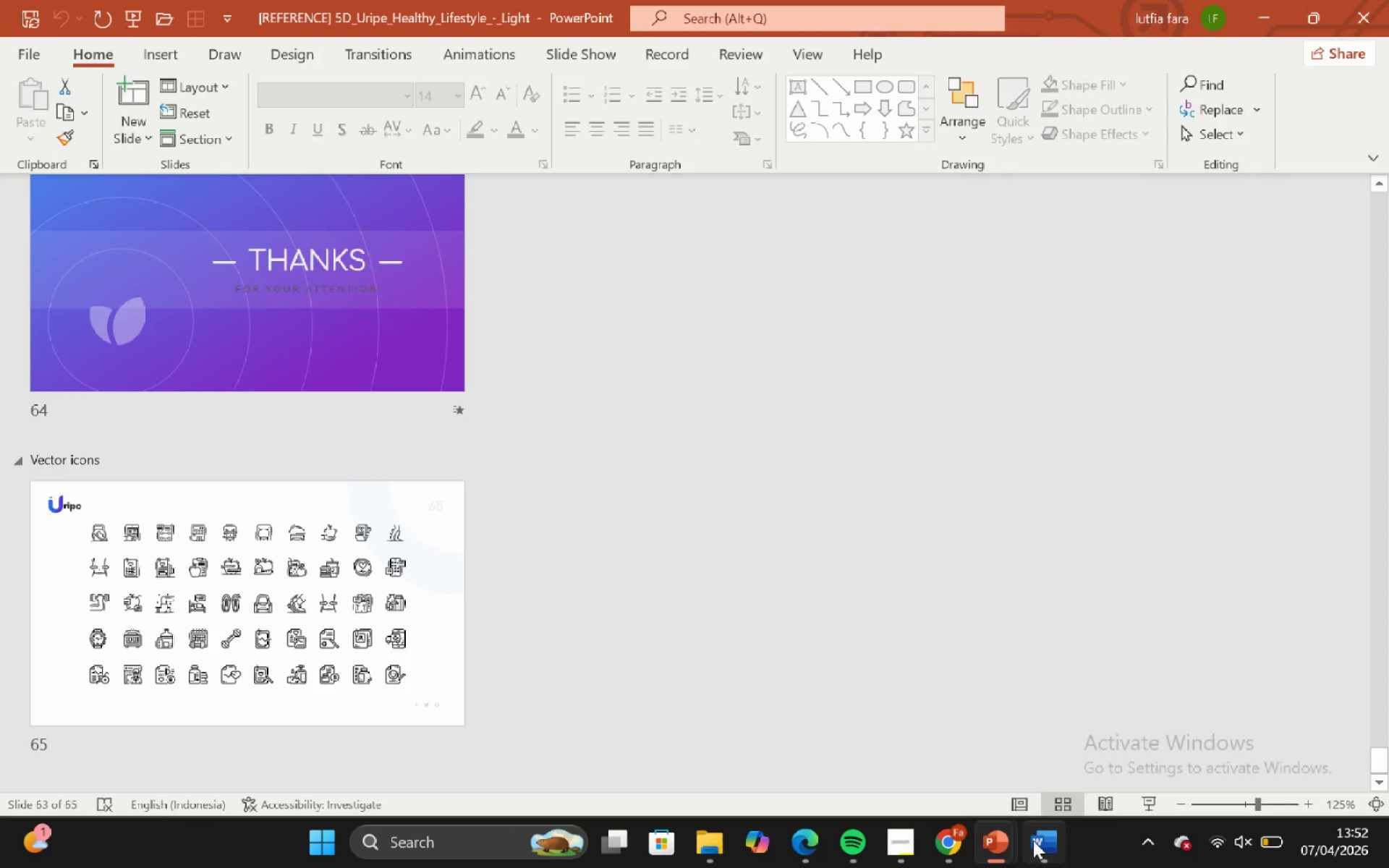 
left_click([973, 839])
 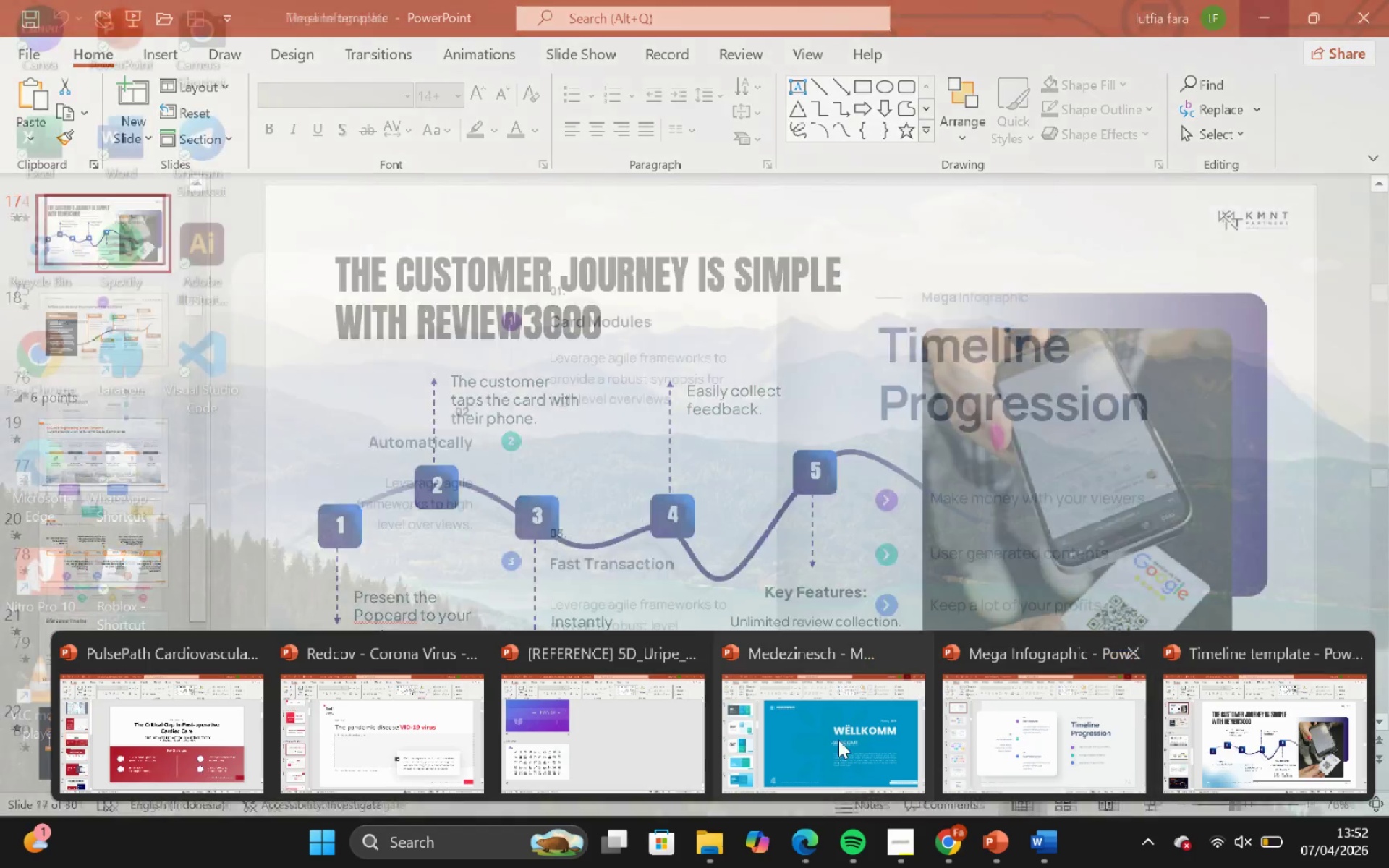 
left_click([799, 746])
 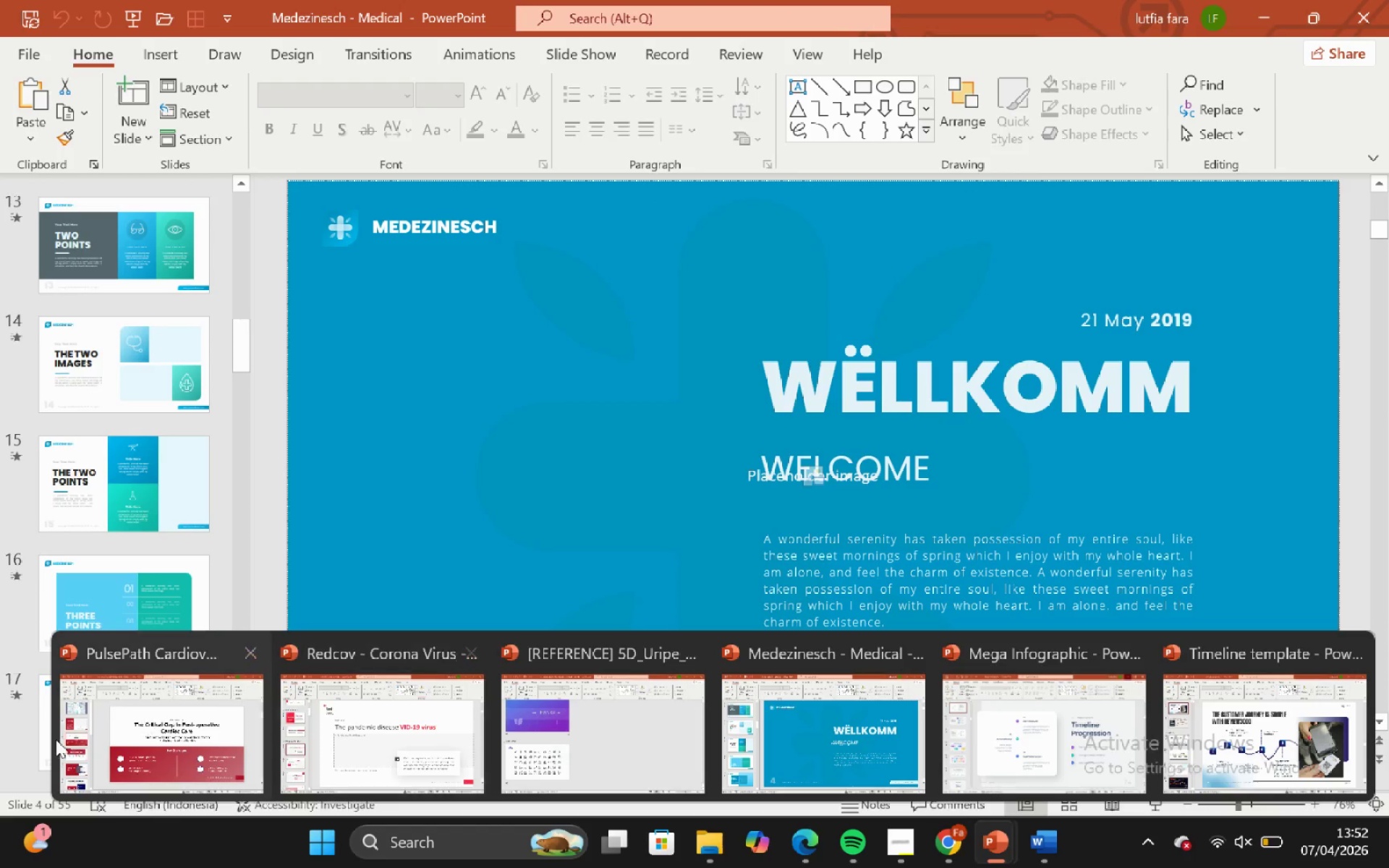 
left_click_drag(start_coordinate=[387, 743], to_coordinate=[386, 739])
 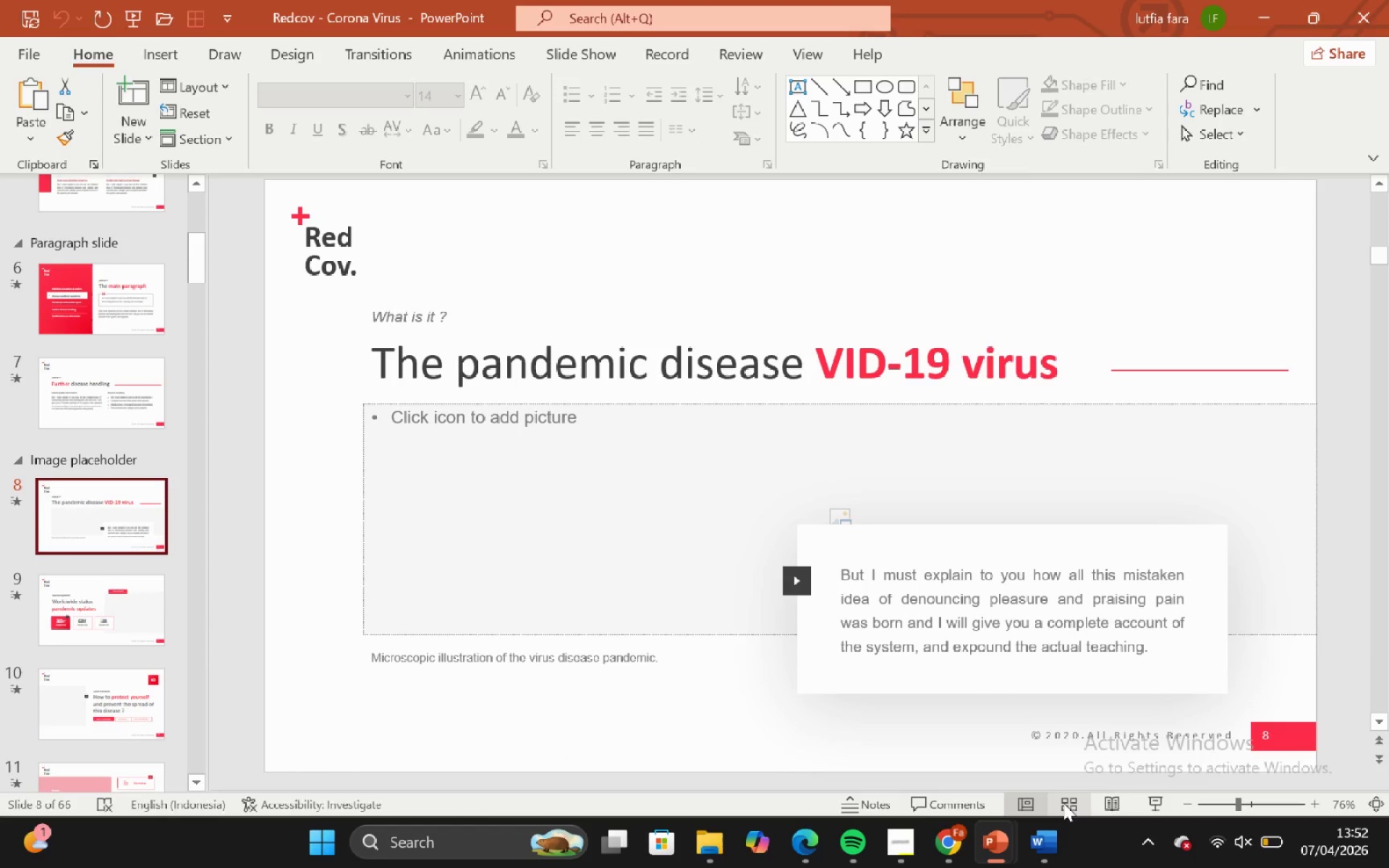 
left_click([1063, 803])
 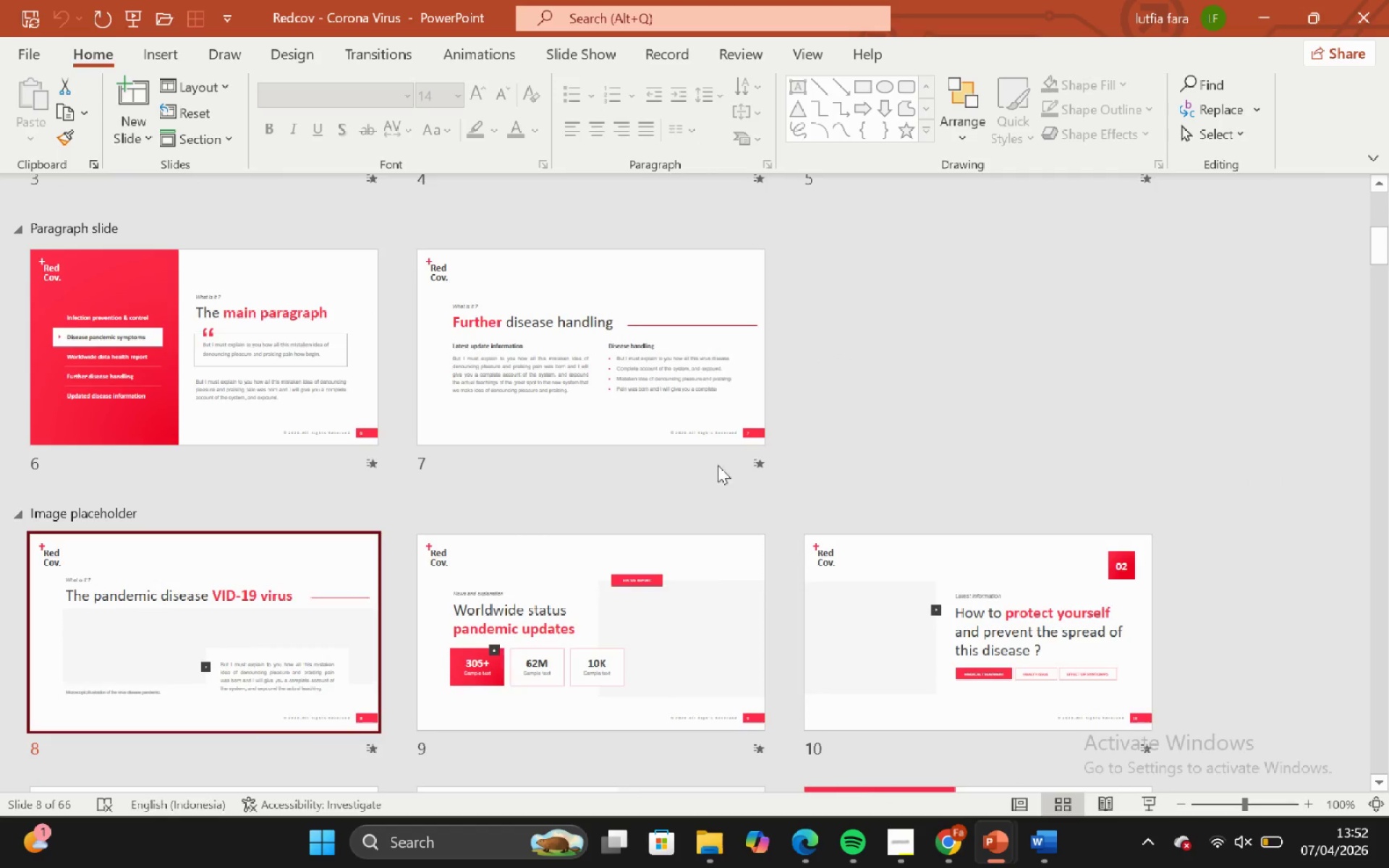 
scroll: coordinate [678, 434], scroll_direction: up, amount: 14.0
 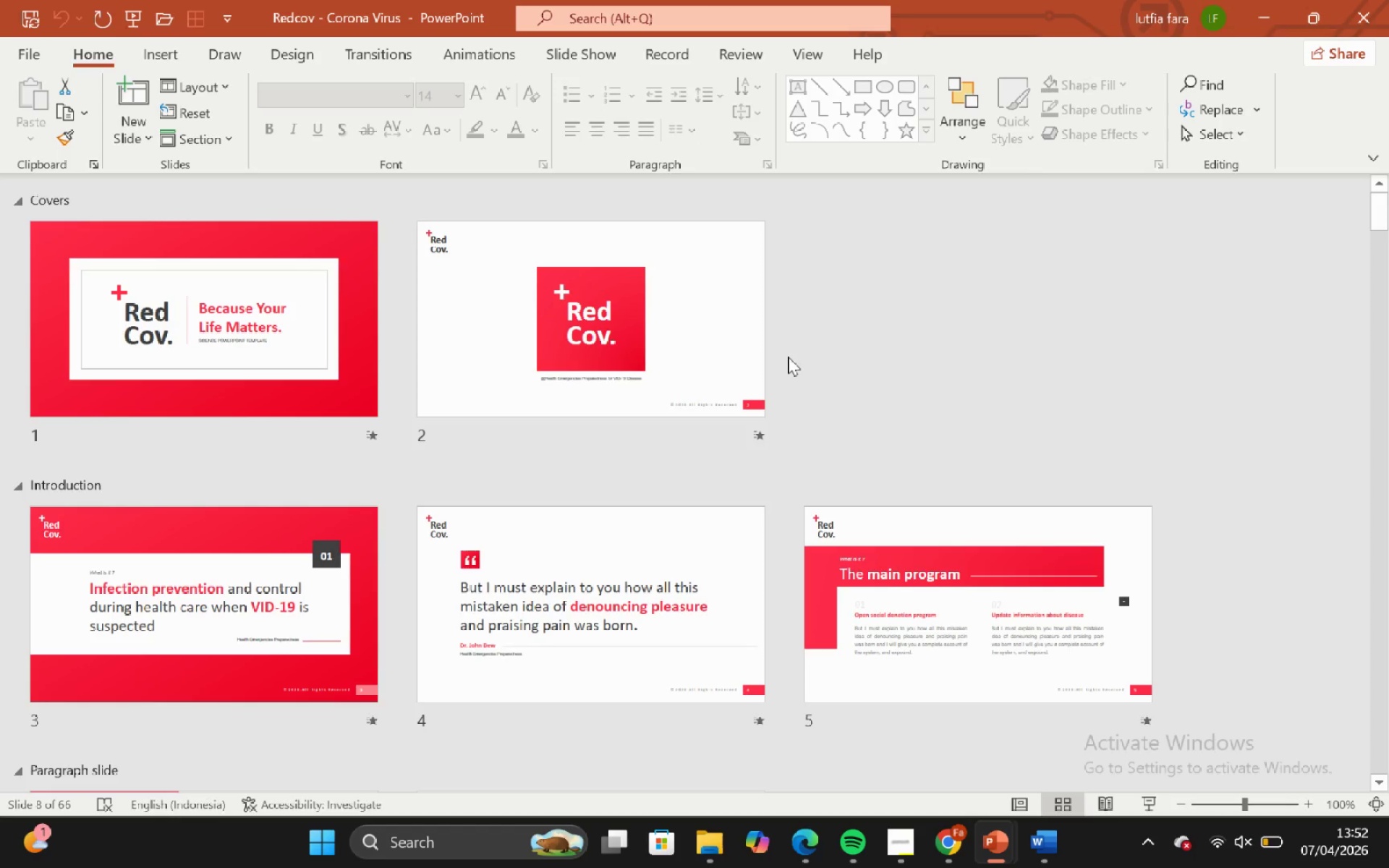 
scroll: coordinate [789, 391], scroll_direction: down, amount: 8.0
 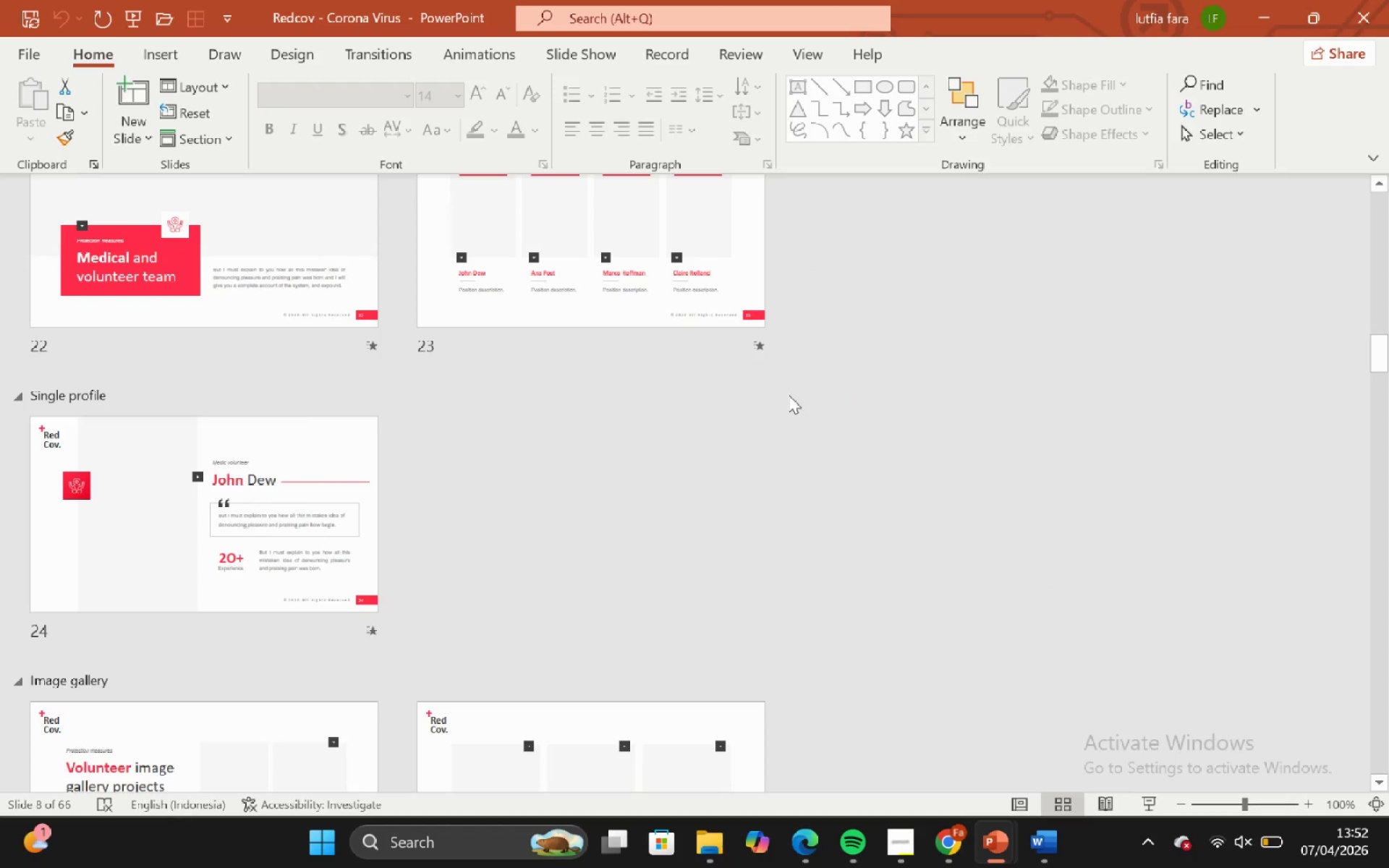 
scroll: coordinate [801, 383], scroll_direction: down, amount: 5.0
 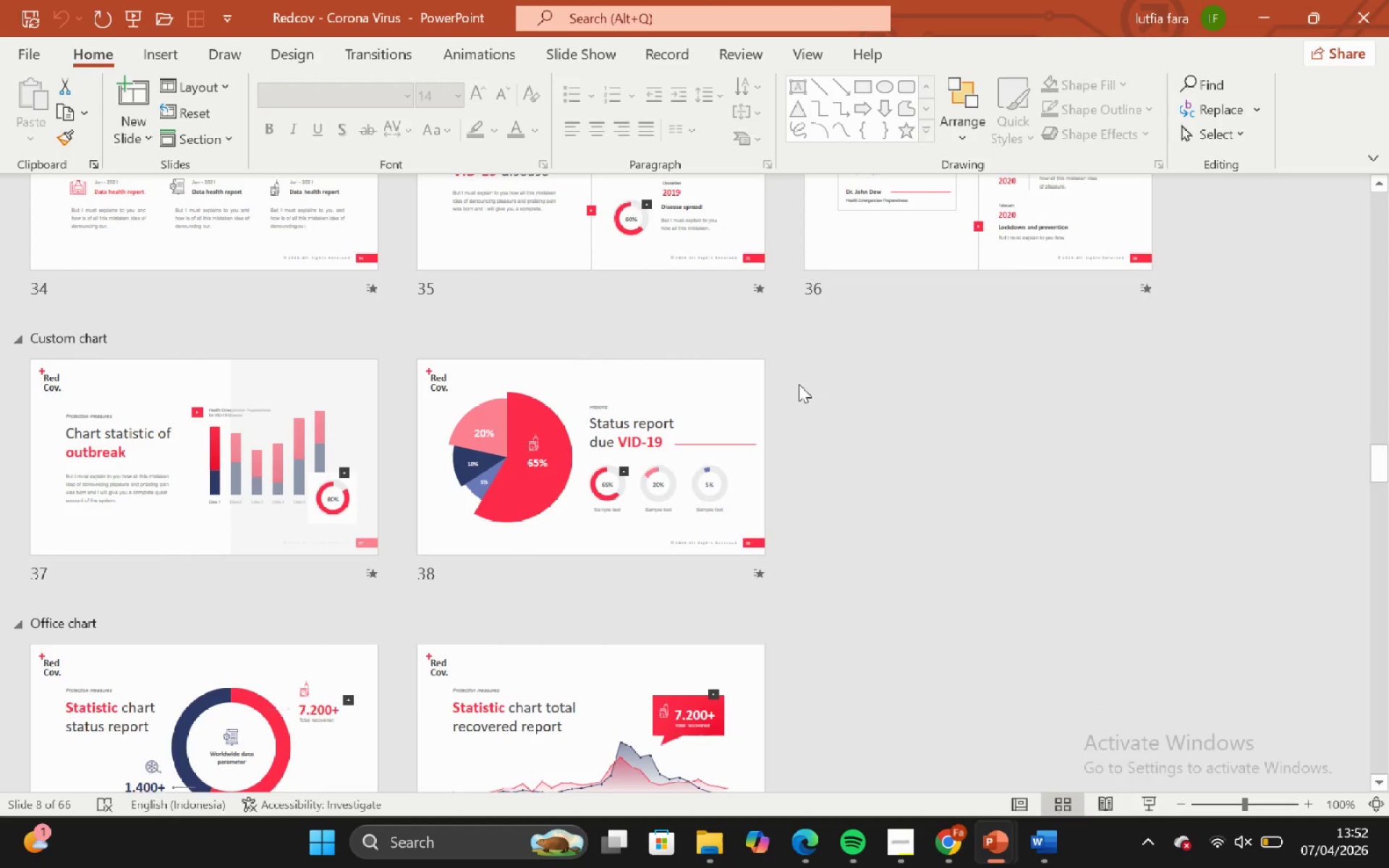 
scroll: coordinate [768, 359], scroll_direction: none, amount: 0.0
 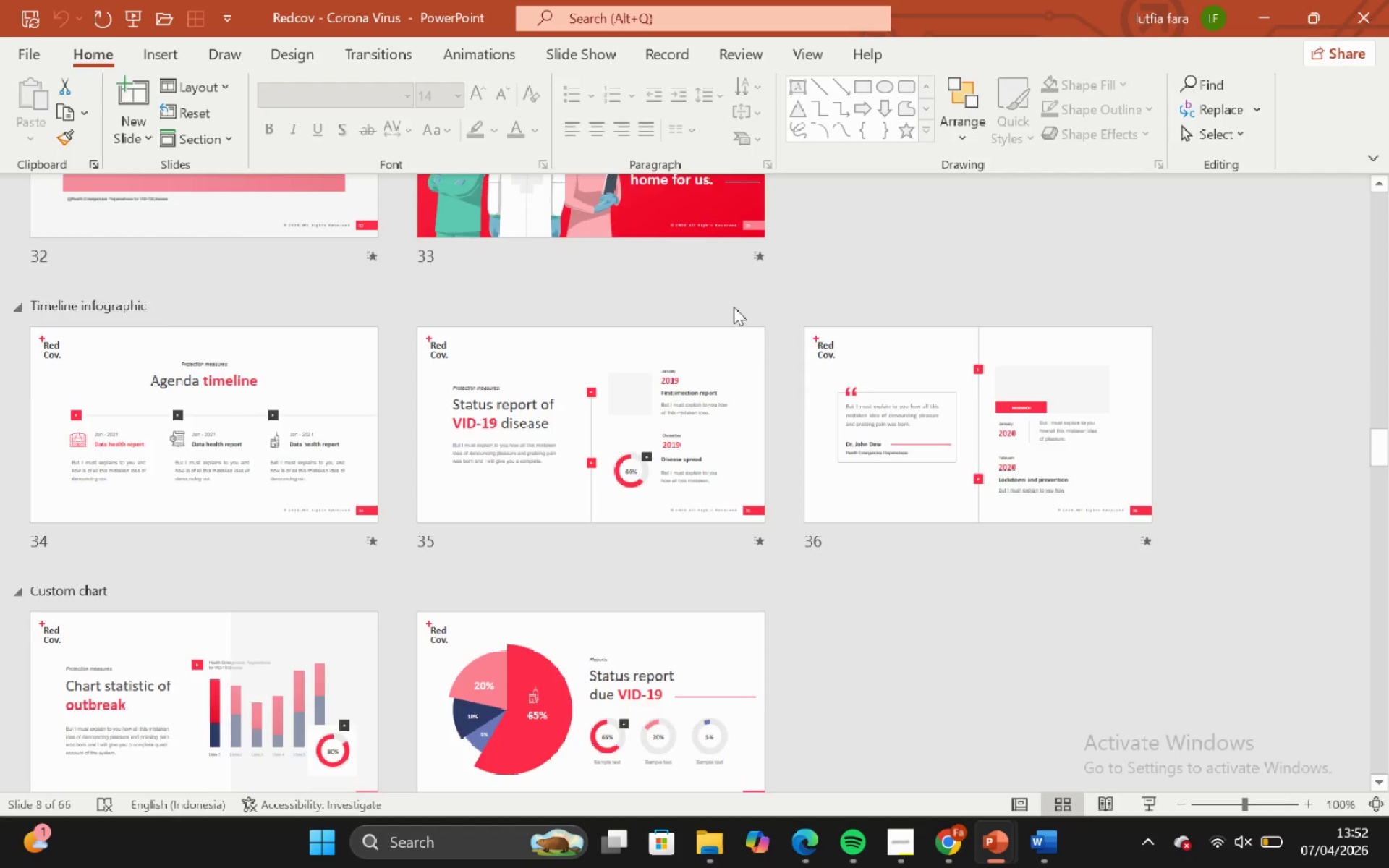 
scroll: coordinate [734, 307], scroll_direction: up, amount: 1.0
 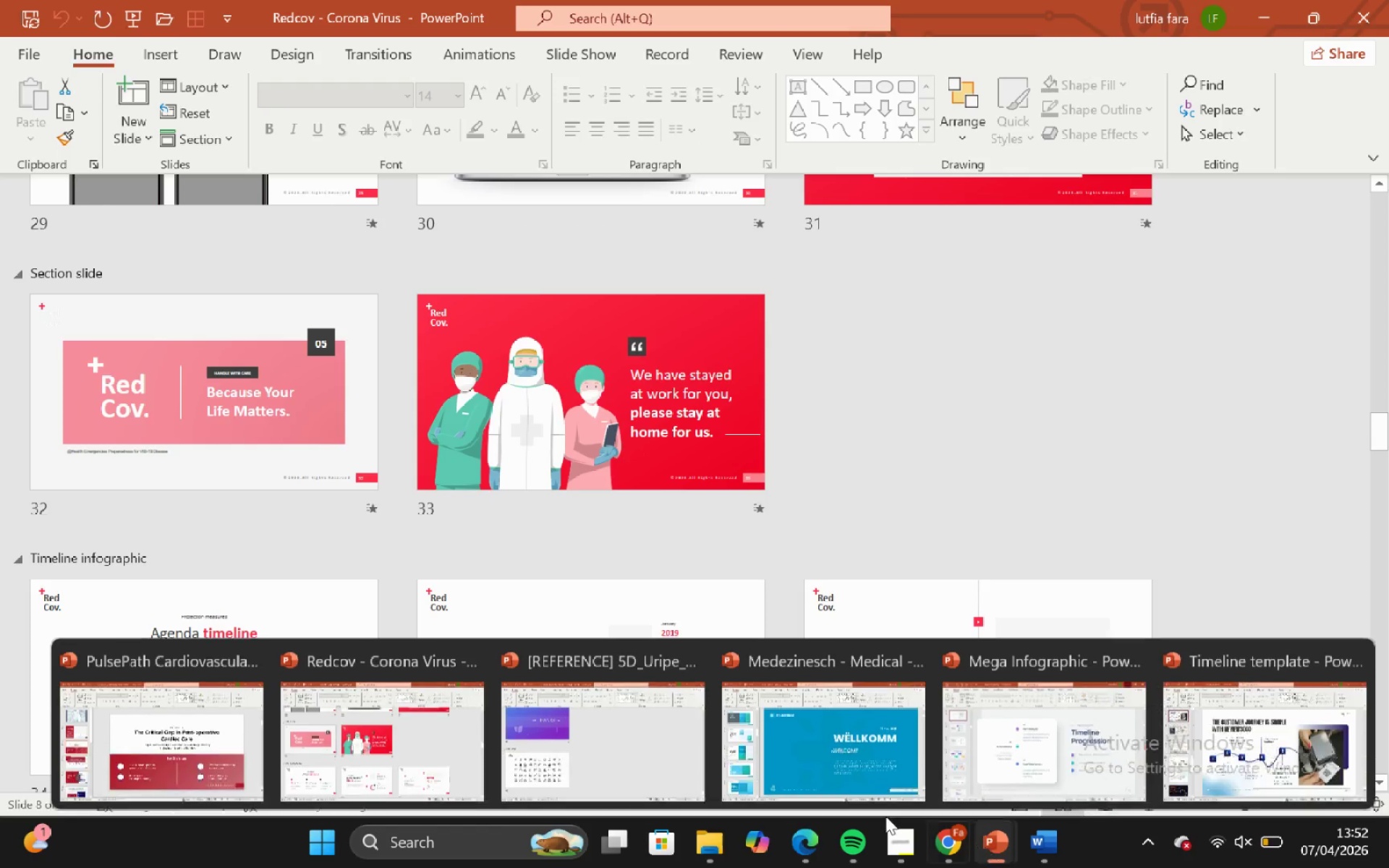 
left_click([153, 720])
 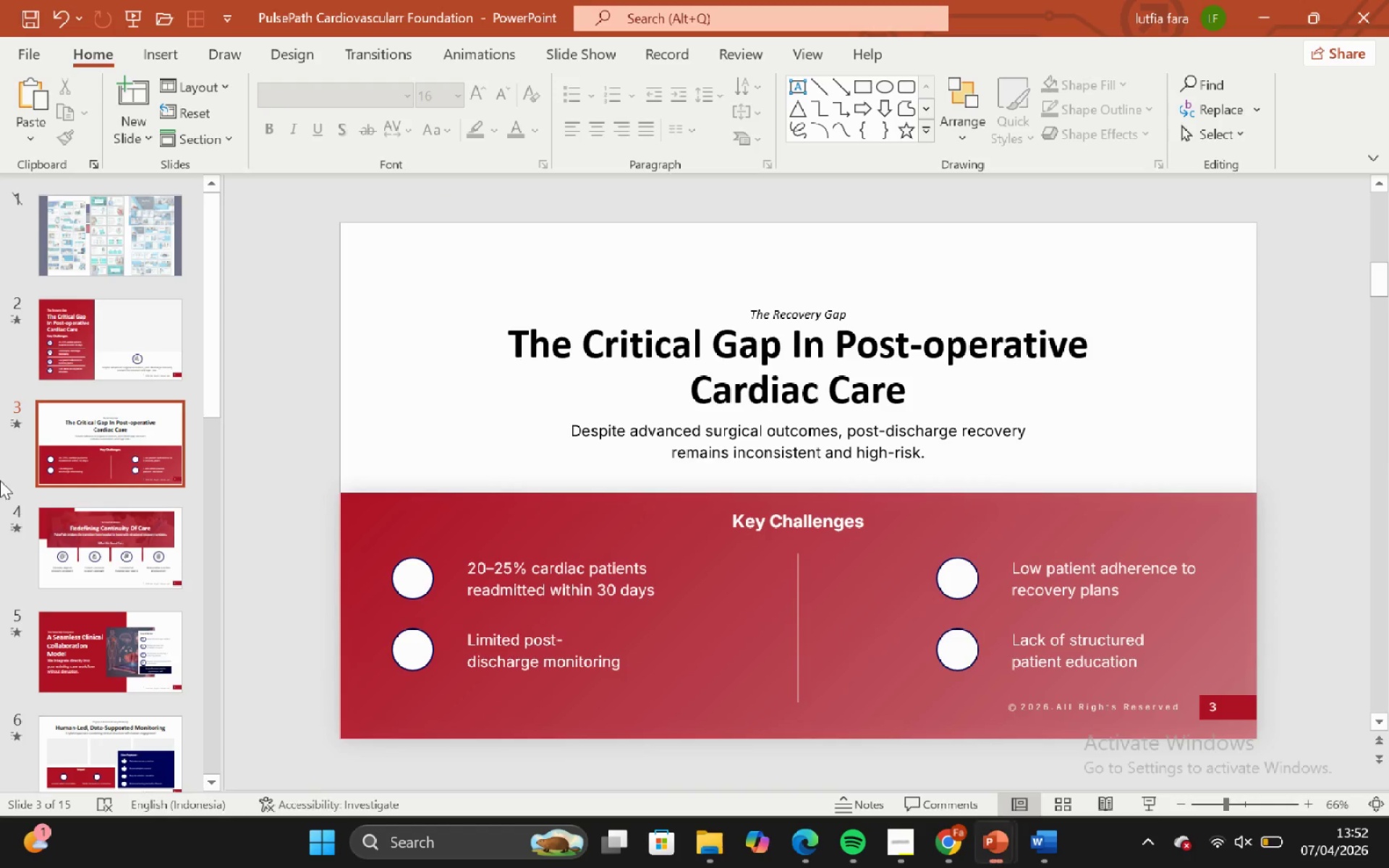 
scroll: coordinate [0, 375], scroll_direction: up, amount: 5.0
 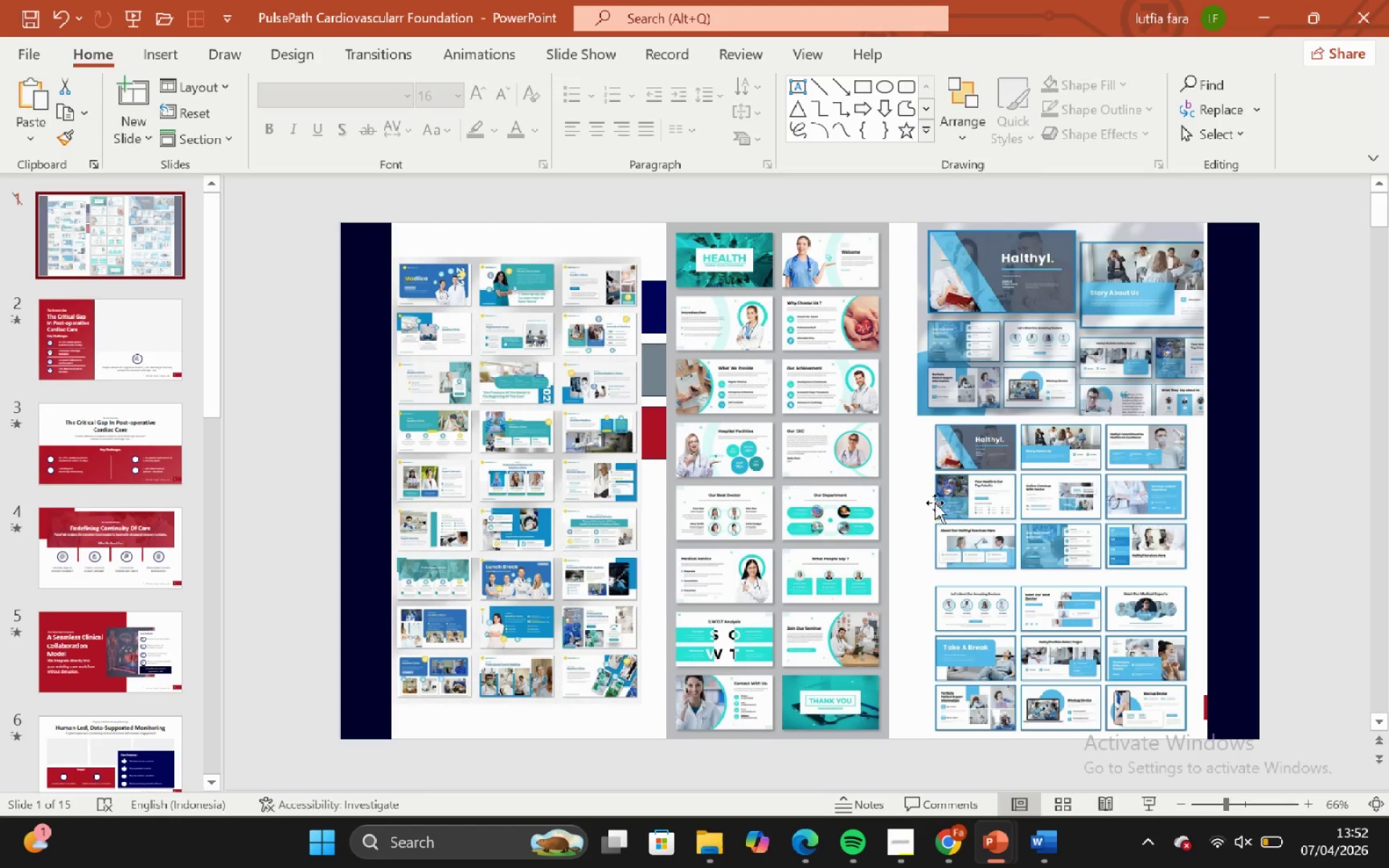 
scroll: coordinate [886, 485], scroll_direction: none, amount: 0.0
 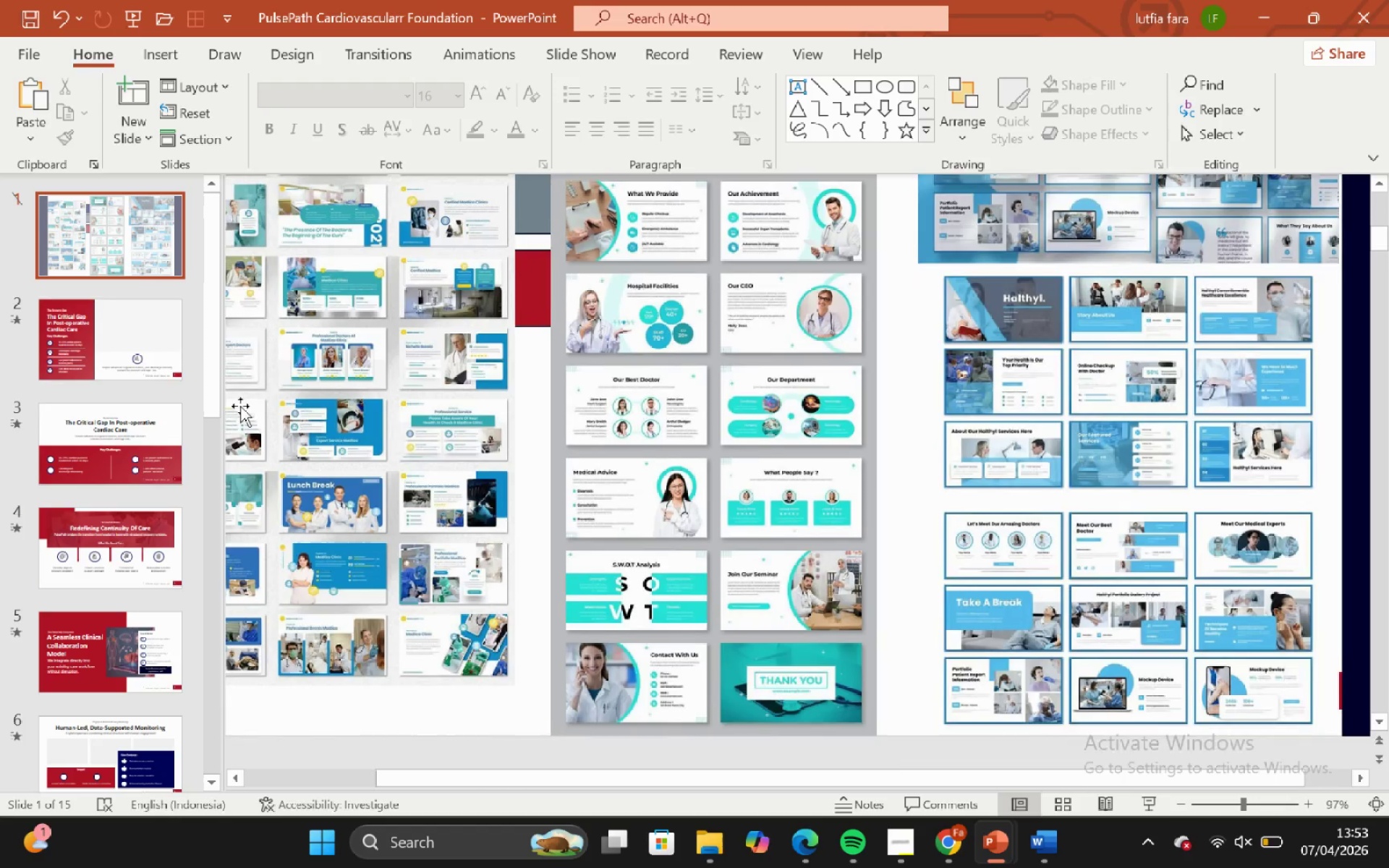 
left_click([101, 318])
 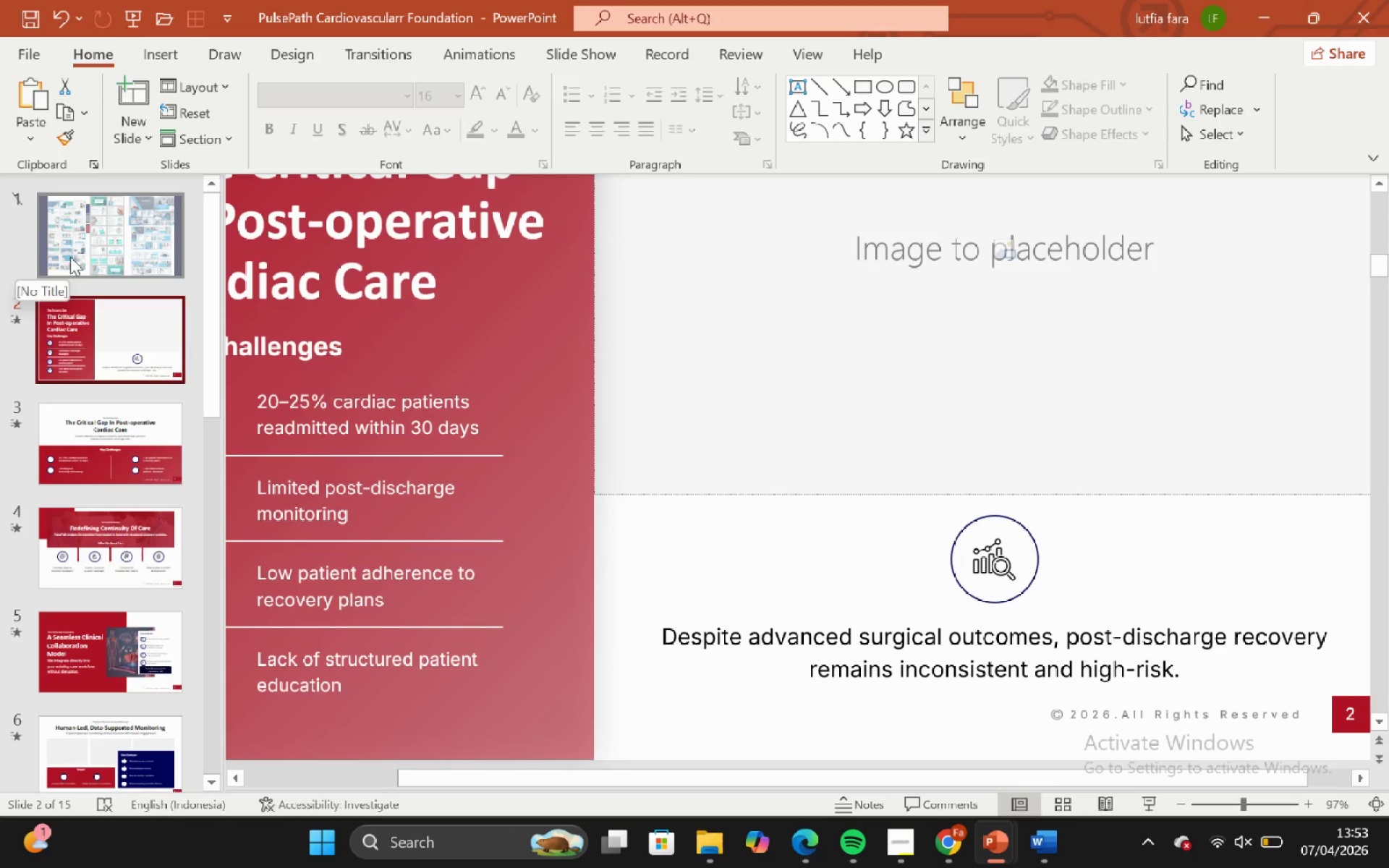 
left_click([70, 257])
 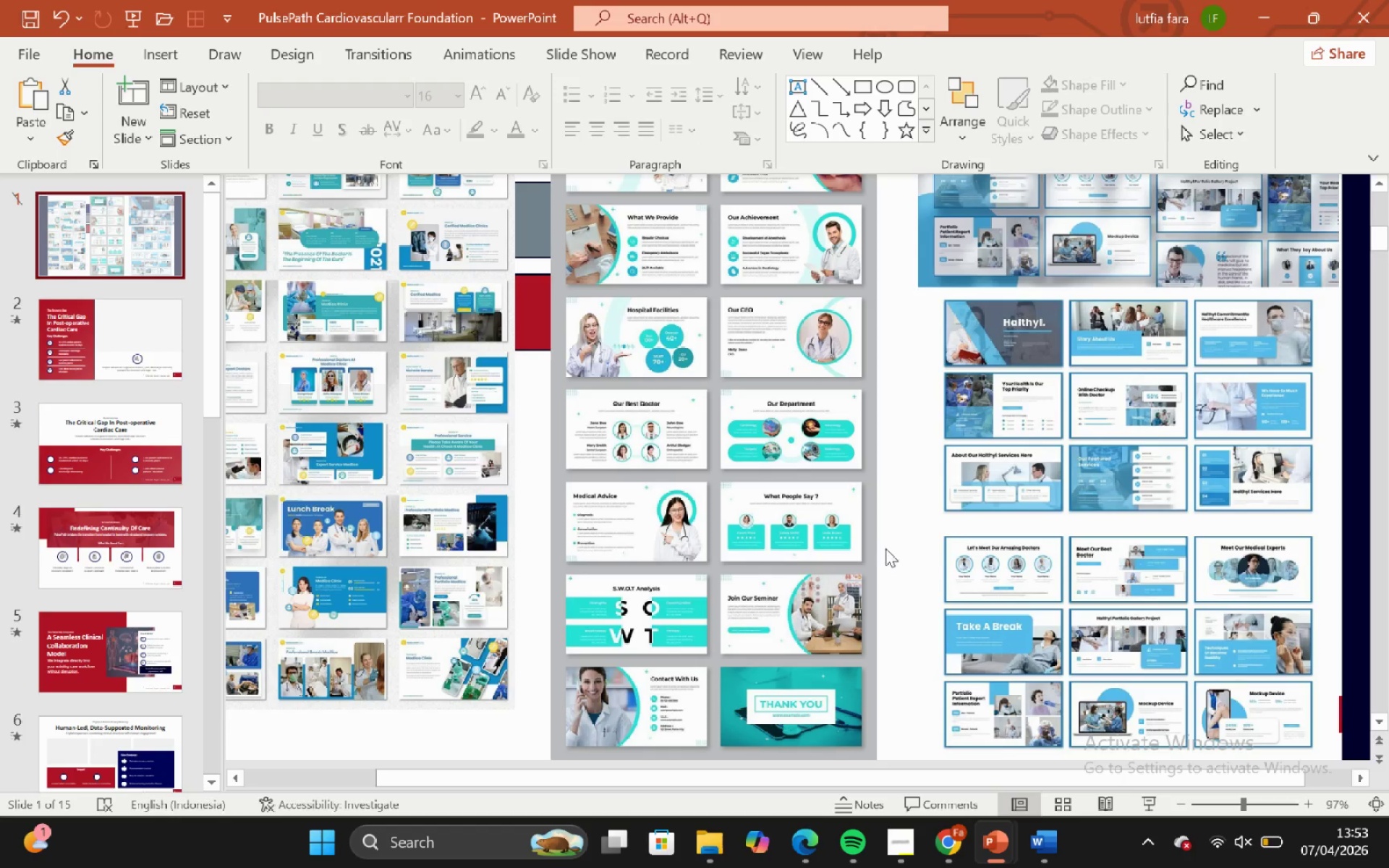 
scroll: coordinate [868, 539], scroll_direction: none, amount: 0.0
 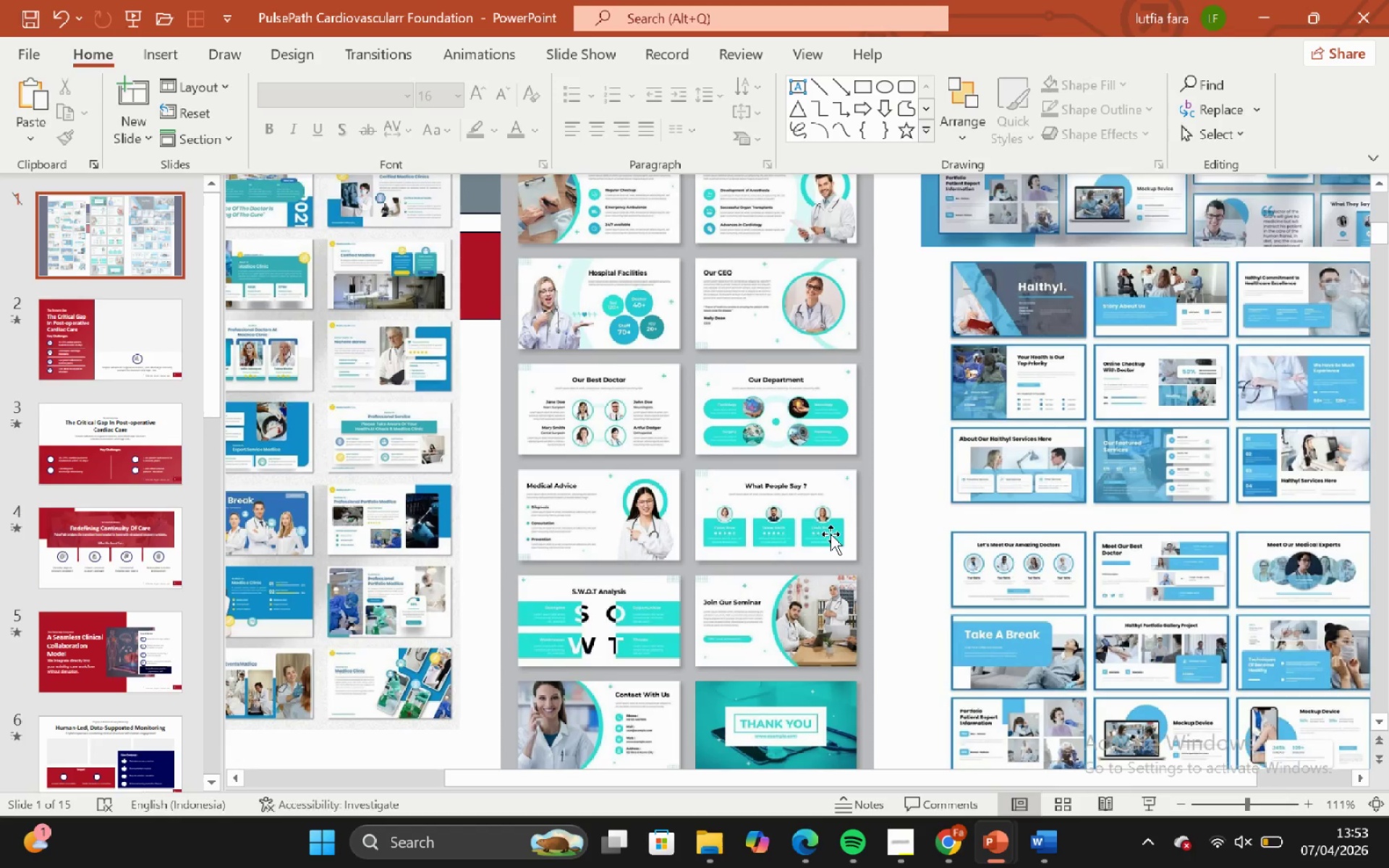 
key(Control+ControlLeft)
 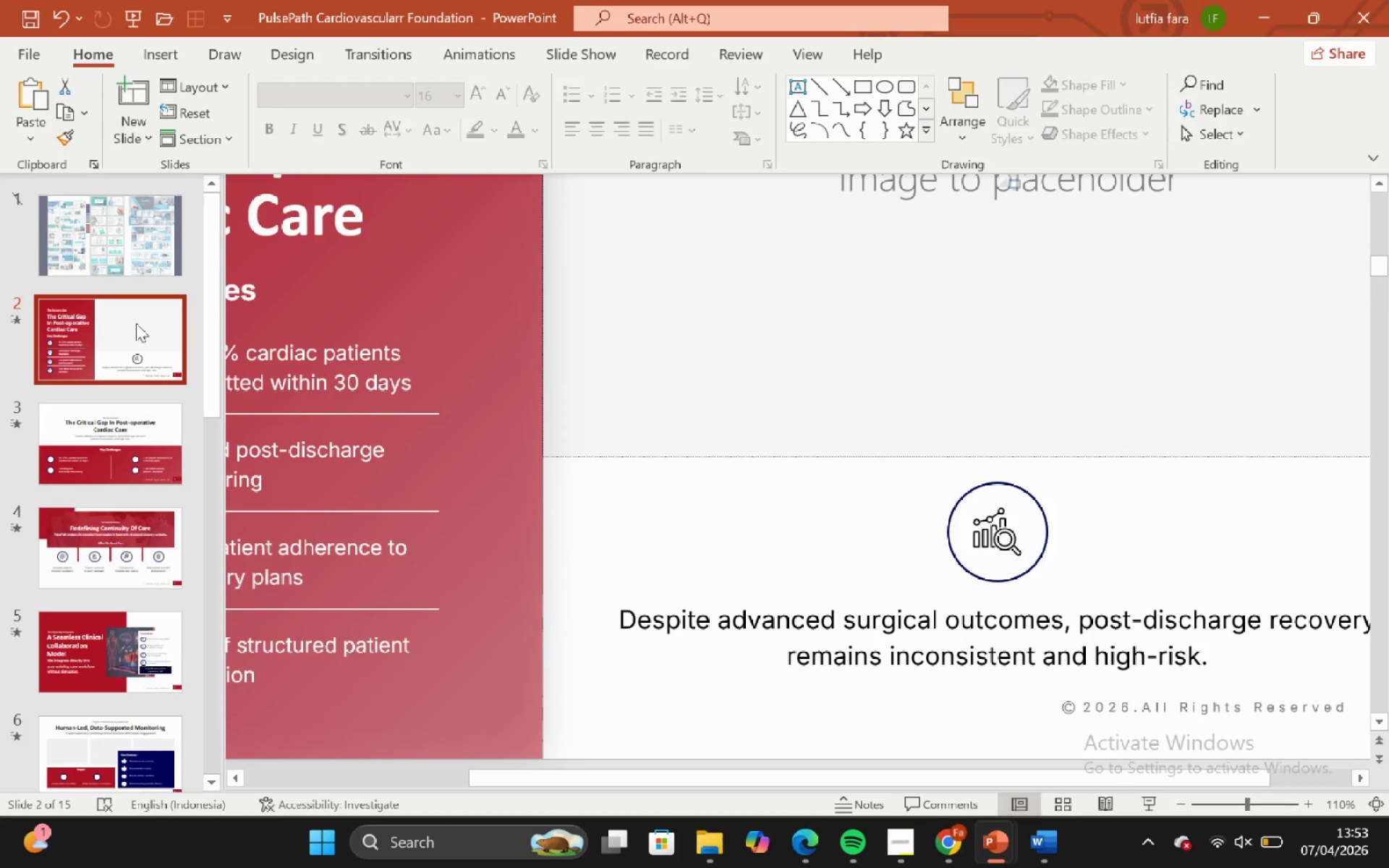 
scroll: coordinate [807, 494], scroll_direction: up, amount: 1.0
 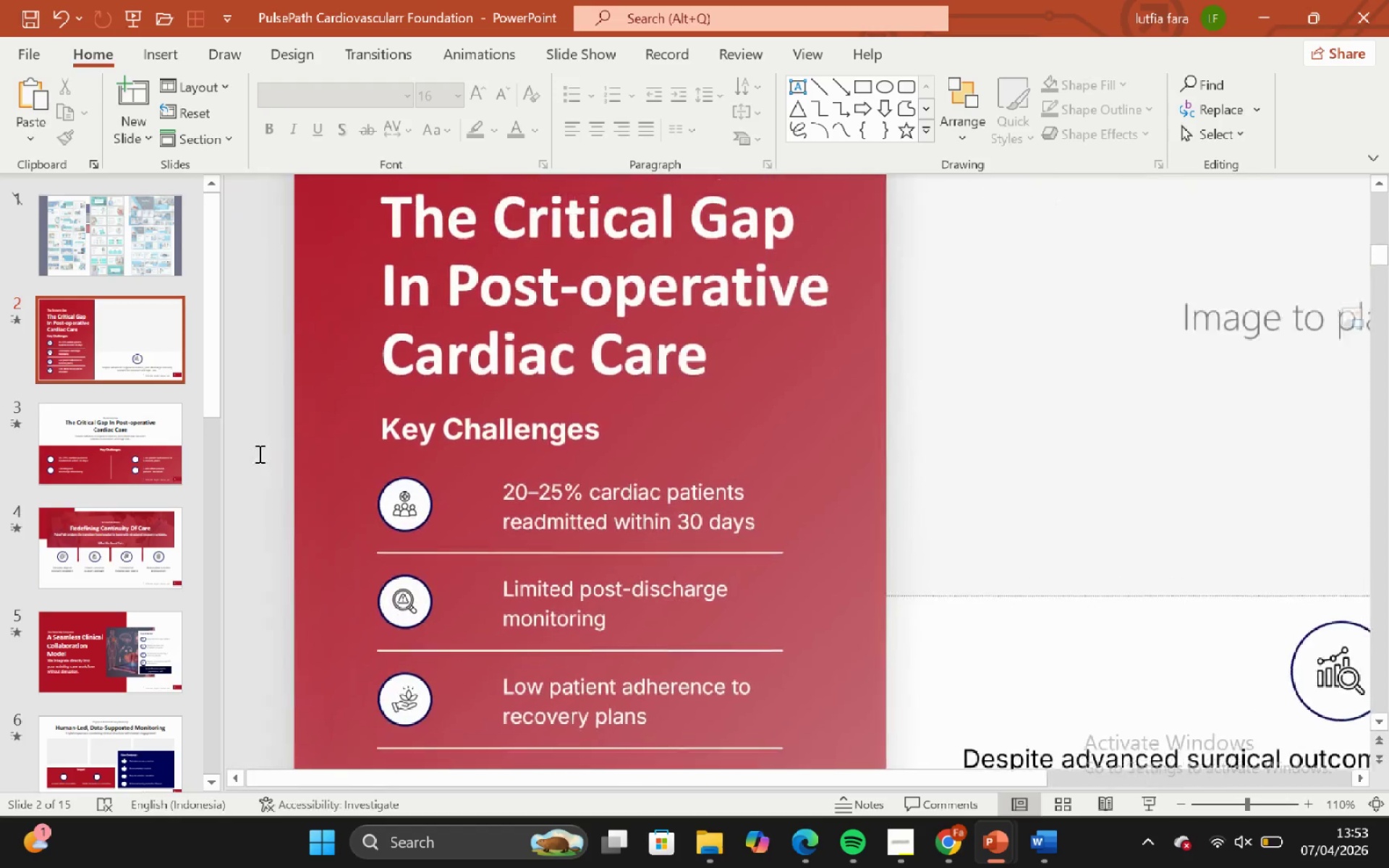 
left_click([116, 259])
 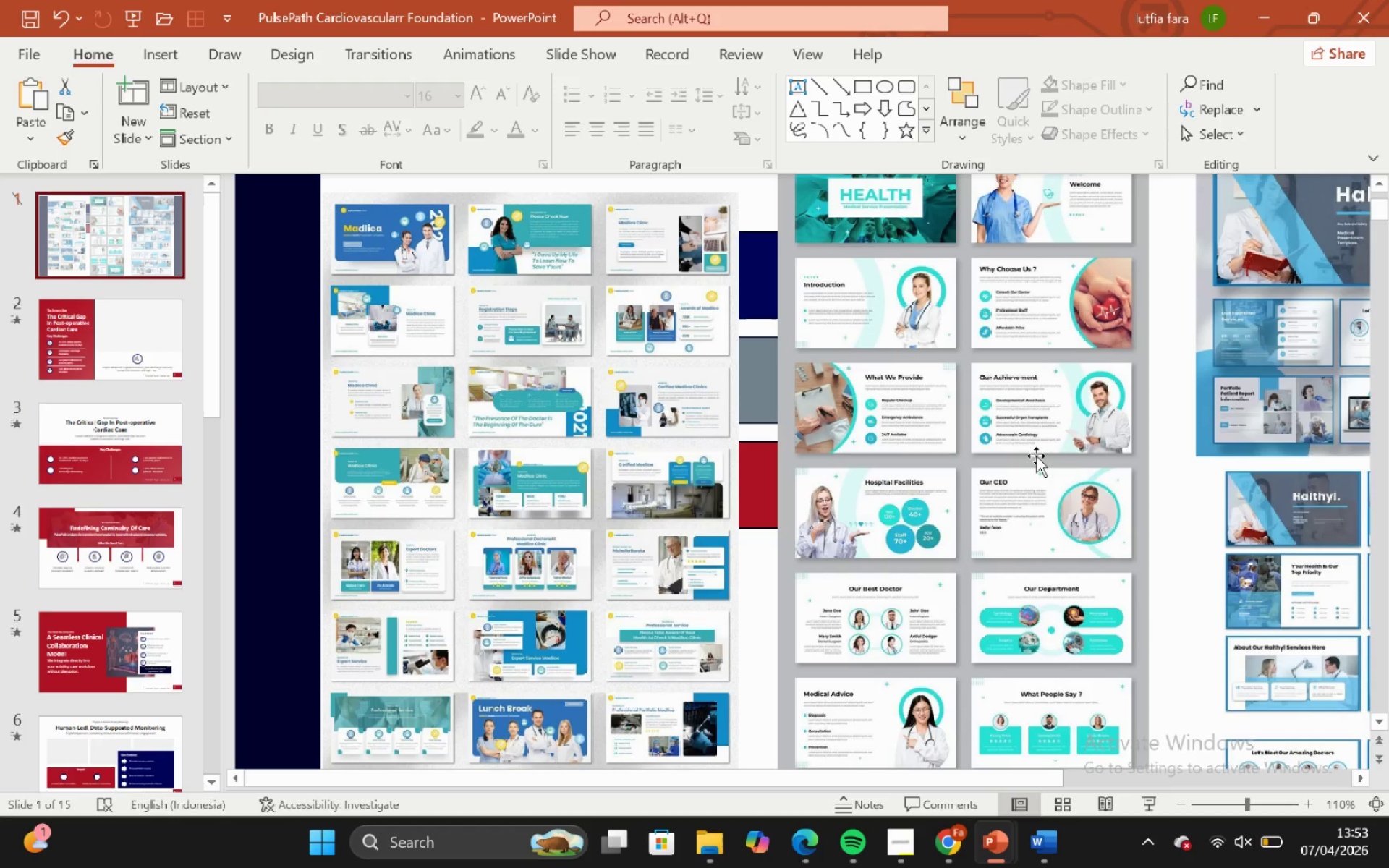 
scroll: coordinate [1037, 452], scroll_direction: none, amount: 0.0
 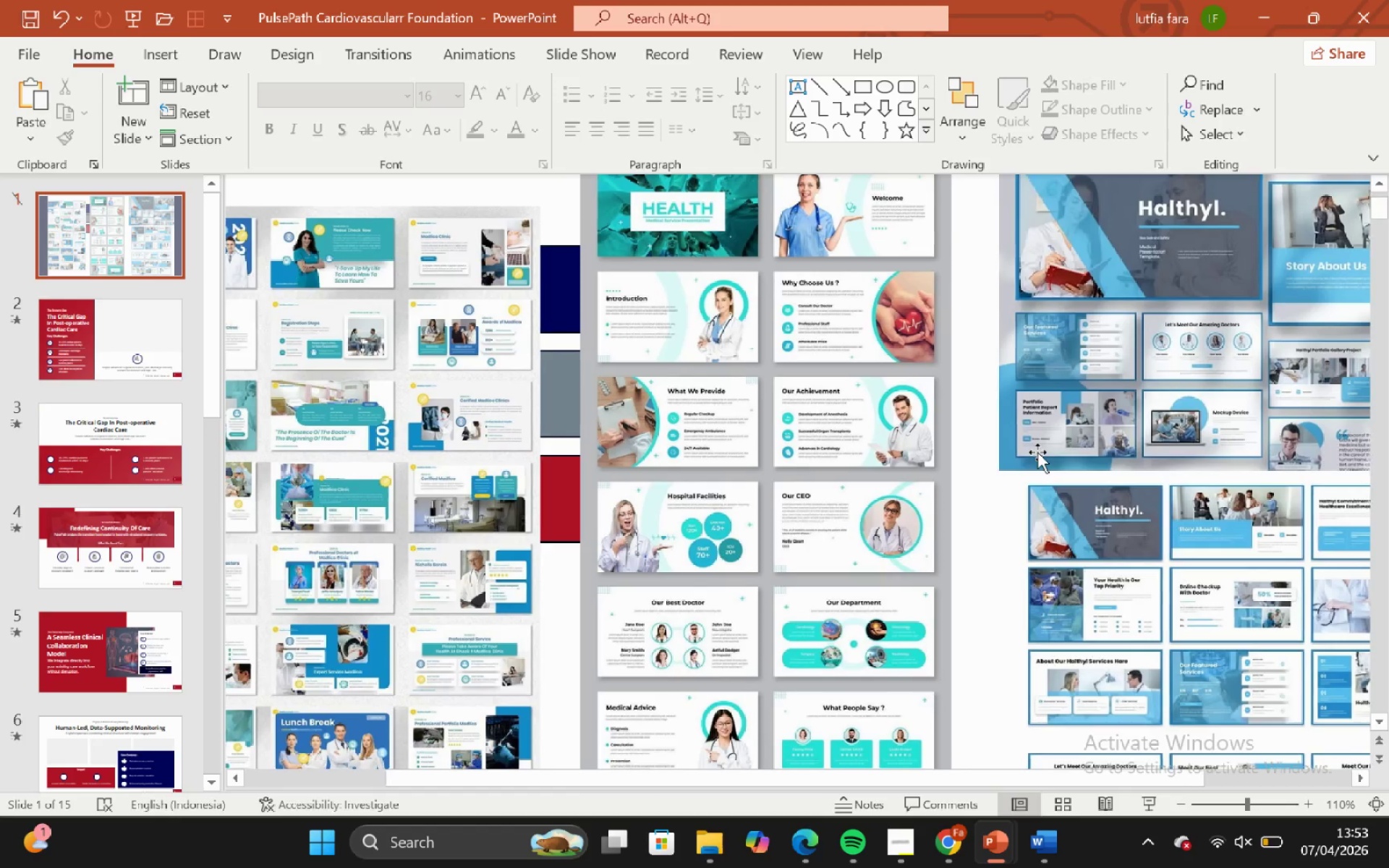 
mouse_move([1016, 425])
 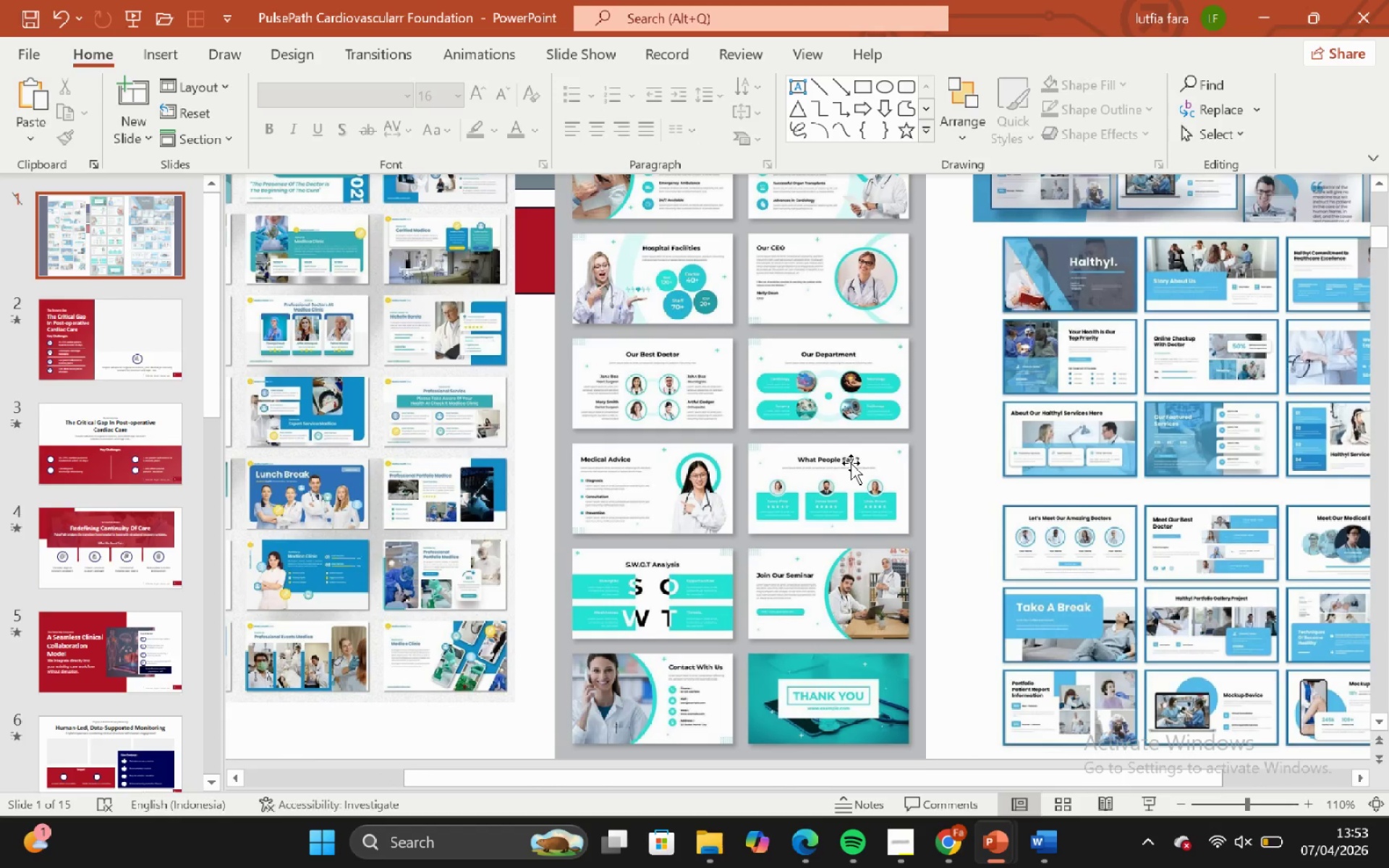 
scroll: coordinate [851, 463], scroll_direction: none, amount: 0.0
 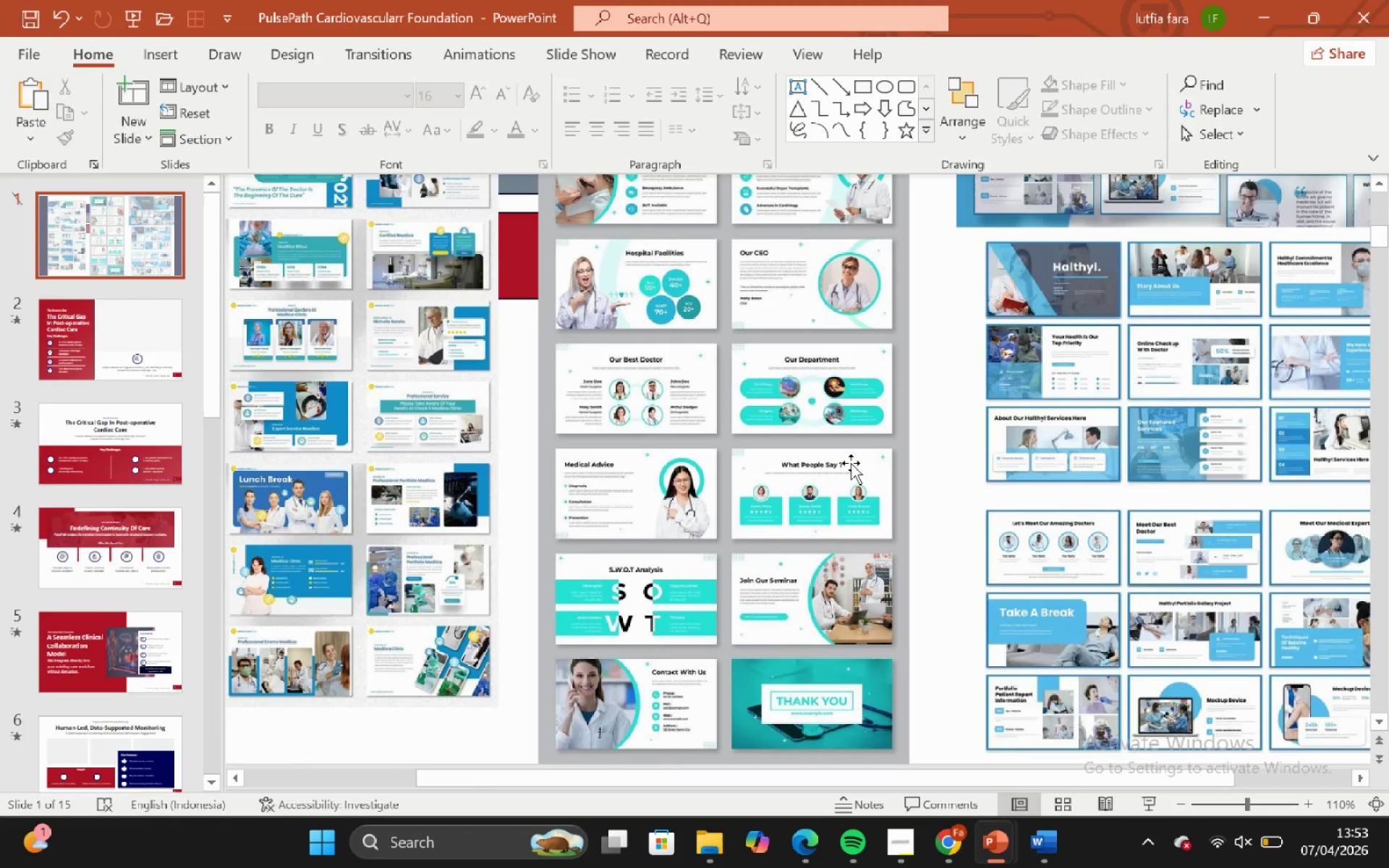 
left_click([851, 463])
 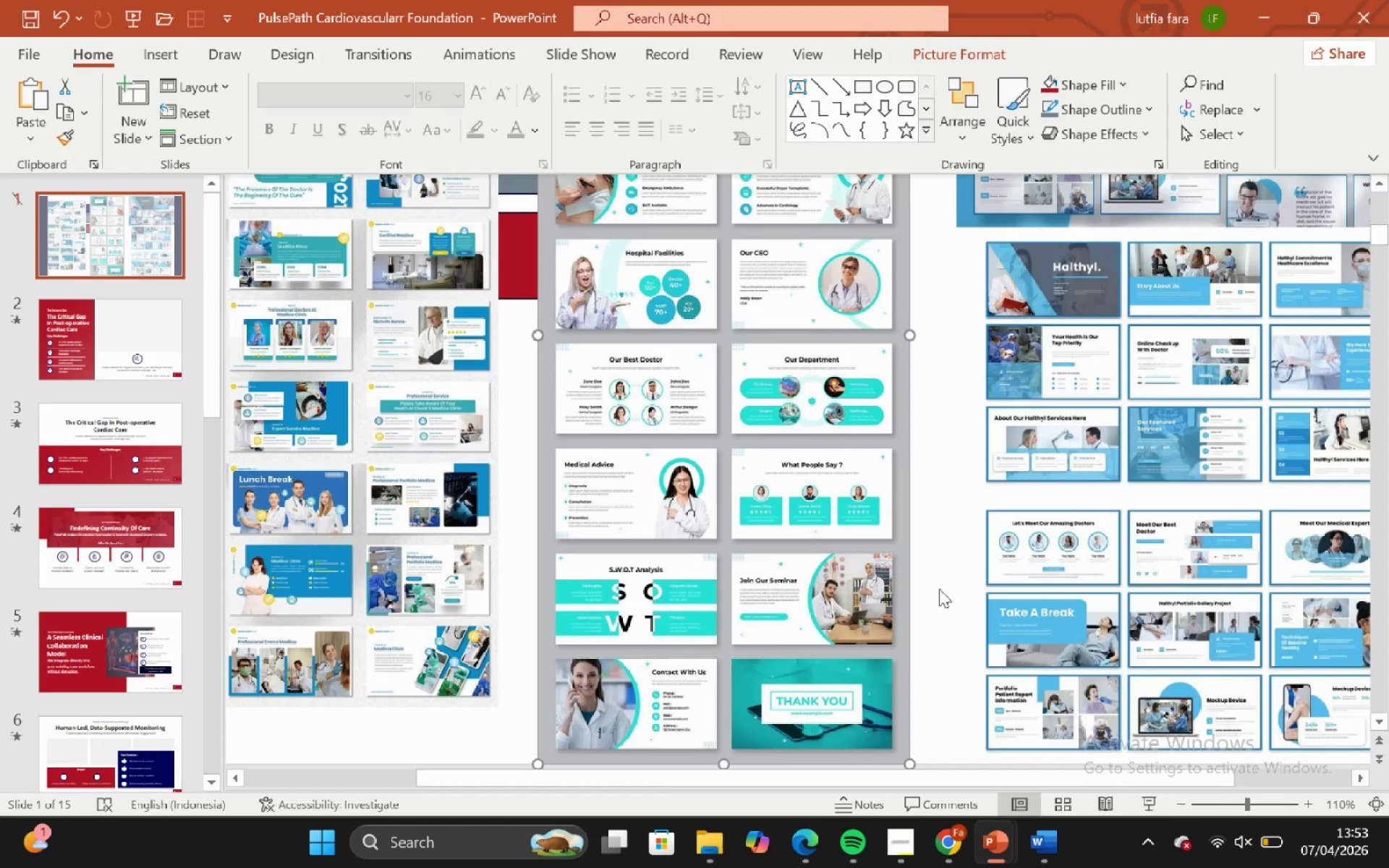 
left_click([939, 589])
 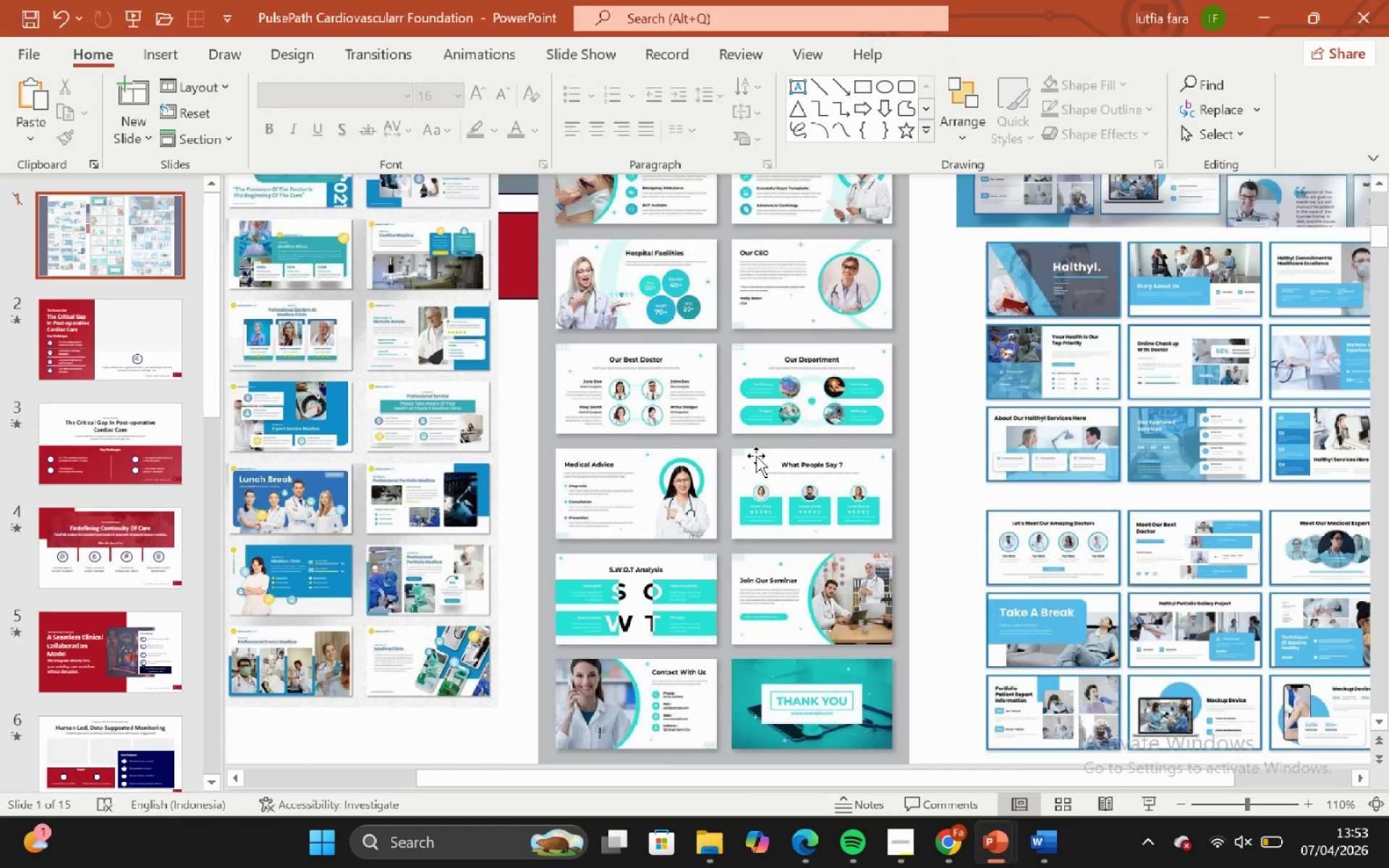 
scroll: coordinate [750, 453], scroll_direction: none, amount: 0.0
 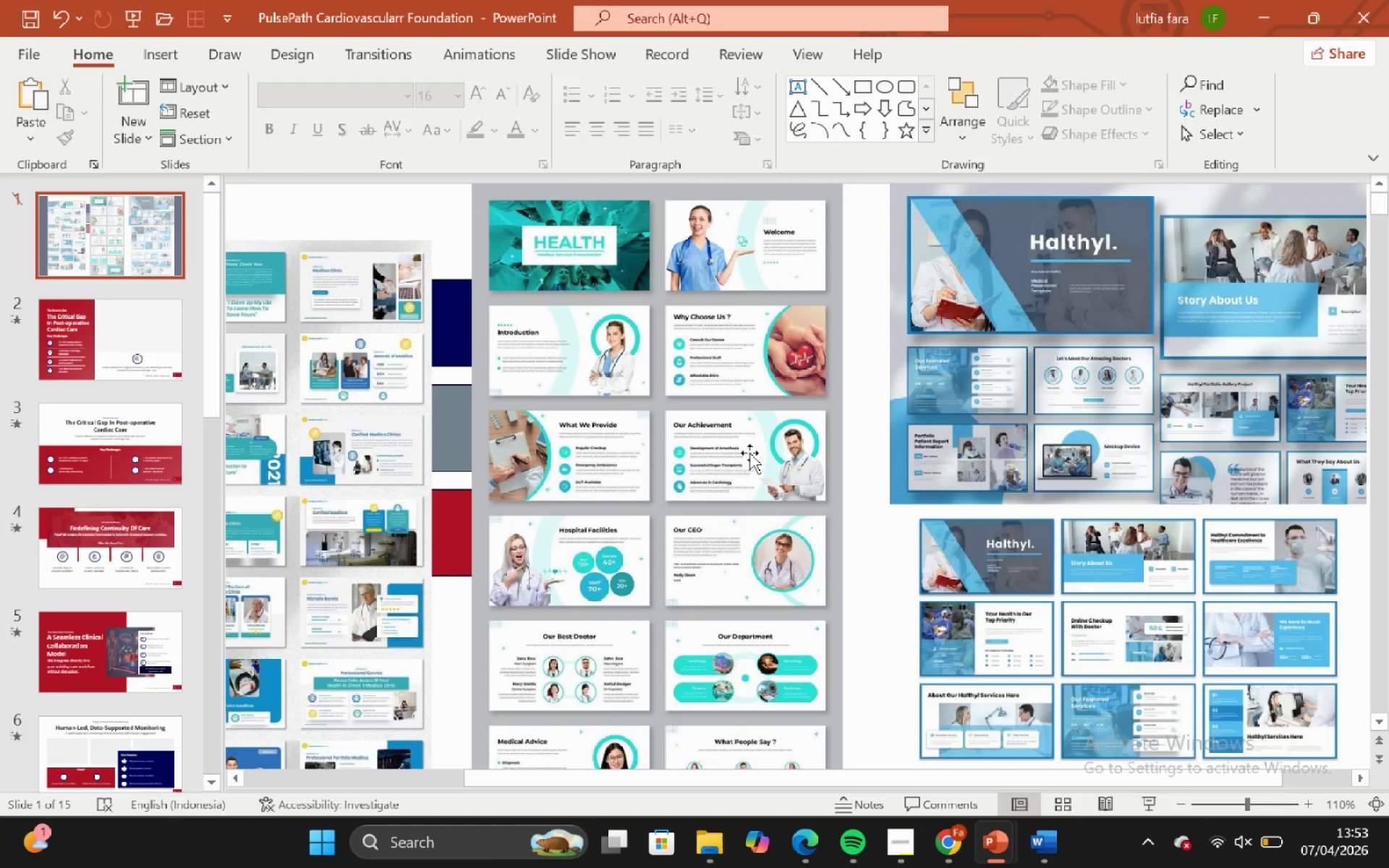 
left_click([725, 443])
 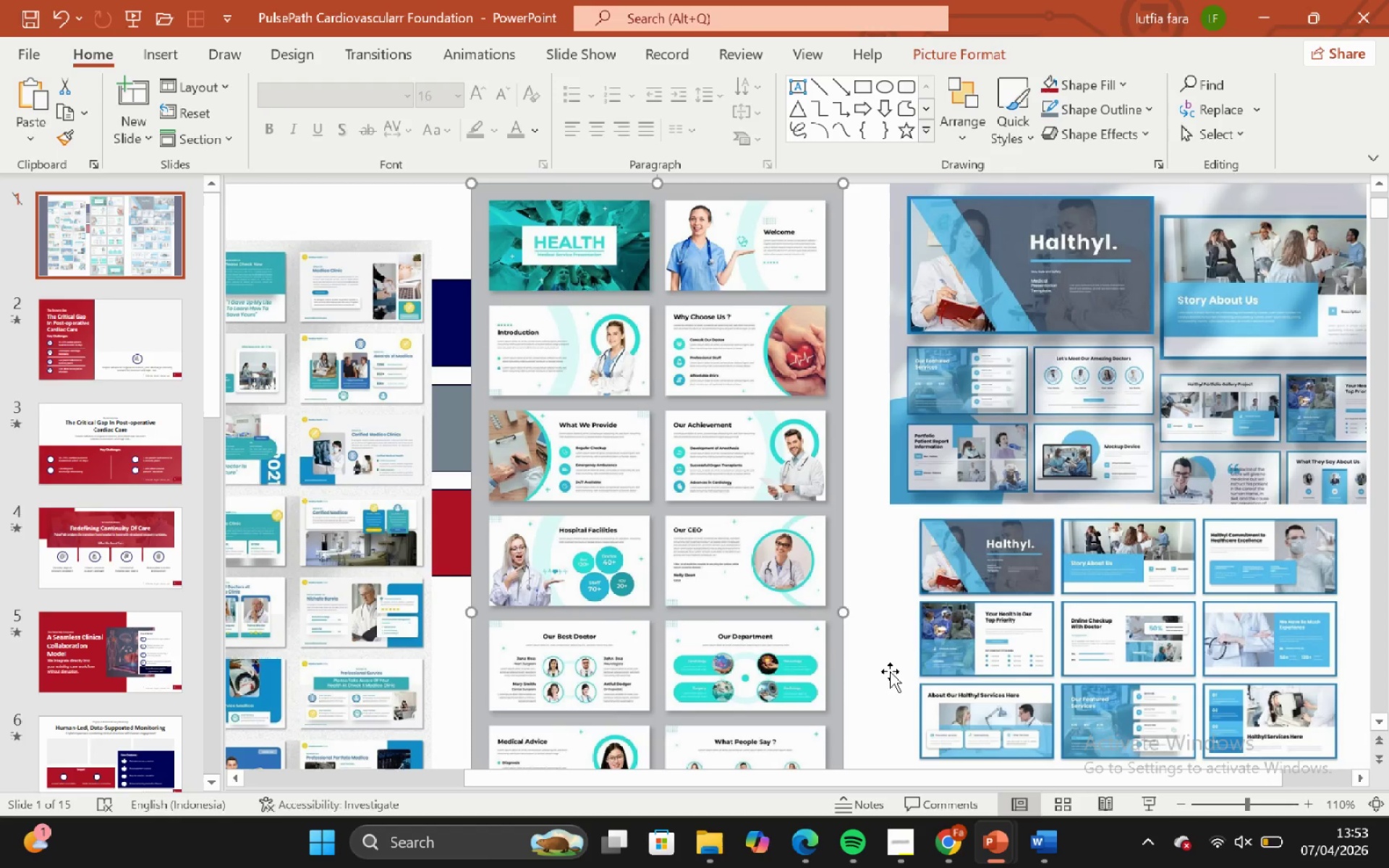 
left_click([890, 671])
 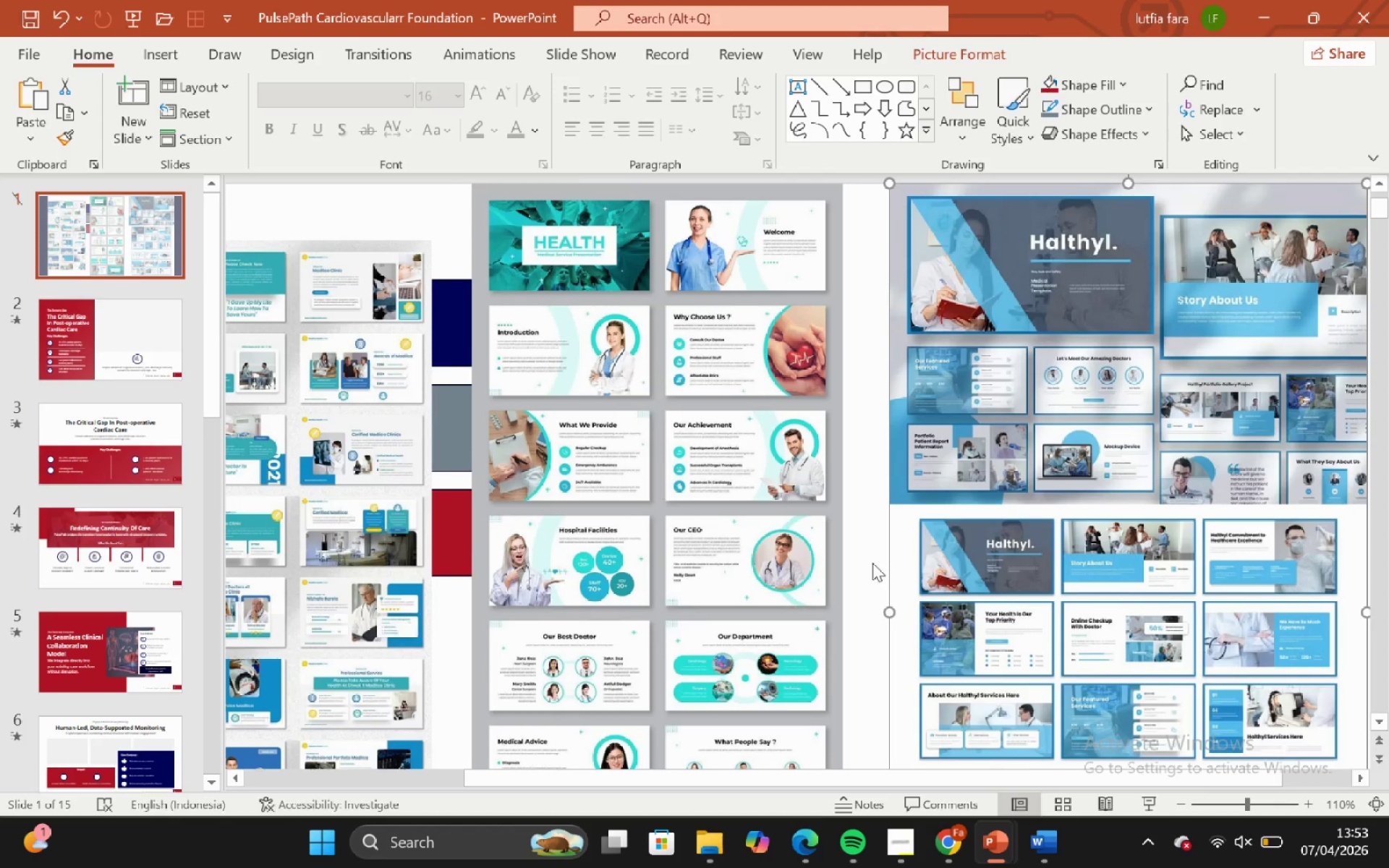 
scroll: coordinate [872, 563], scroll_direction: down, amount: 1.0
 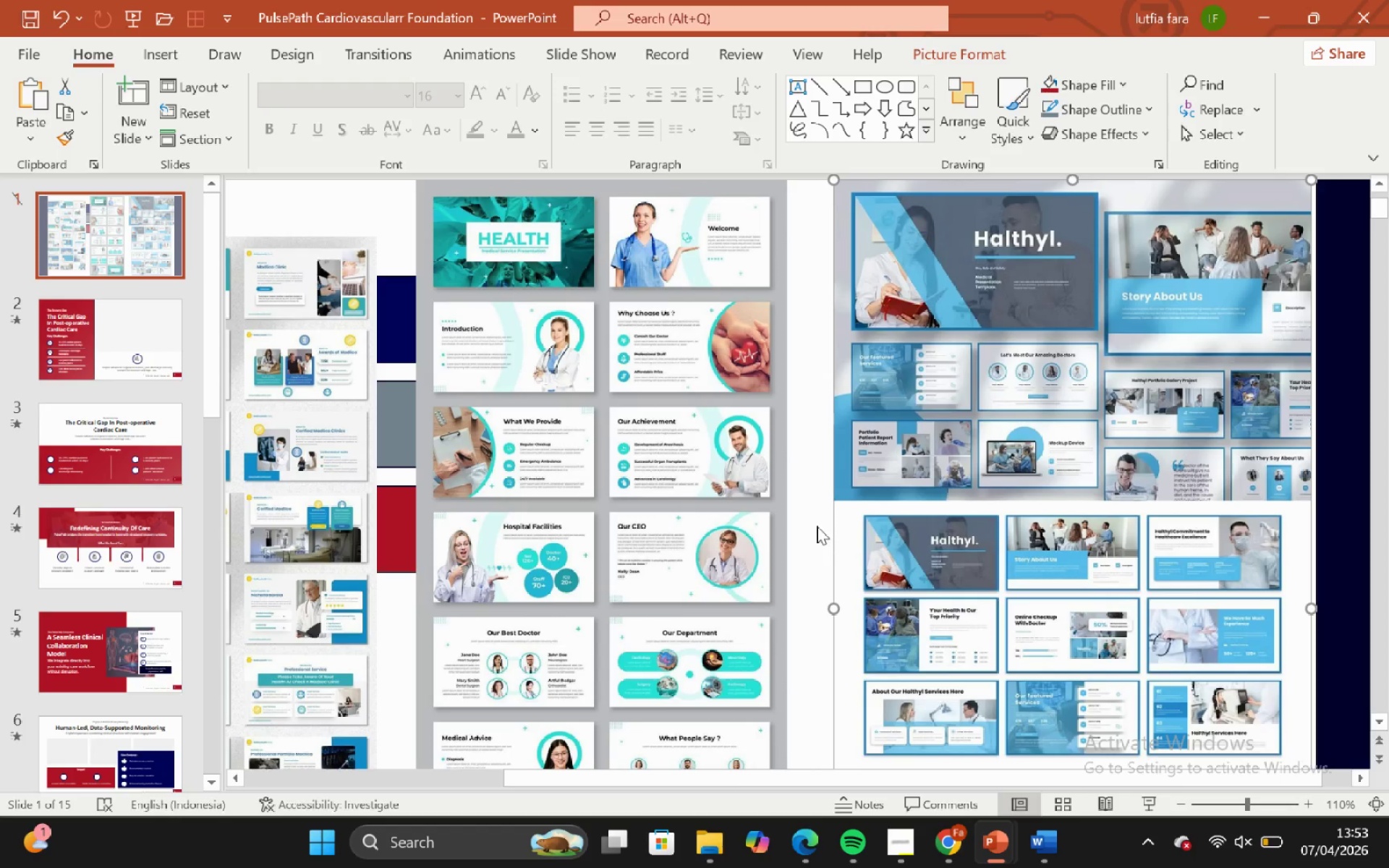 
left_click([811, 522])
 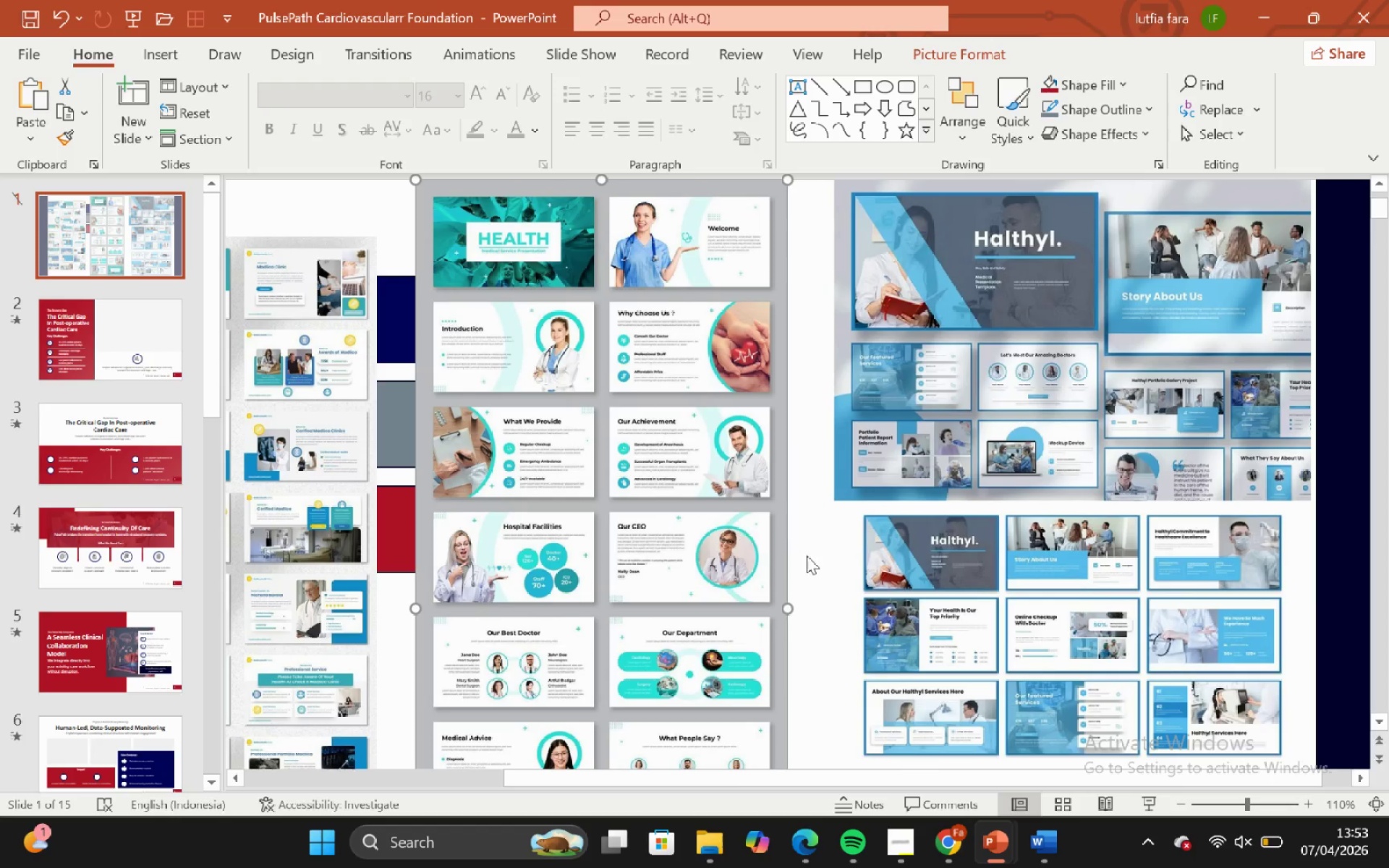 
left_click([807, 556])
 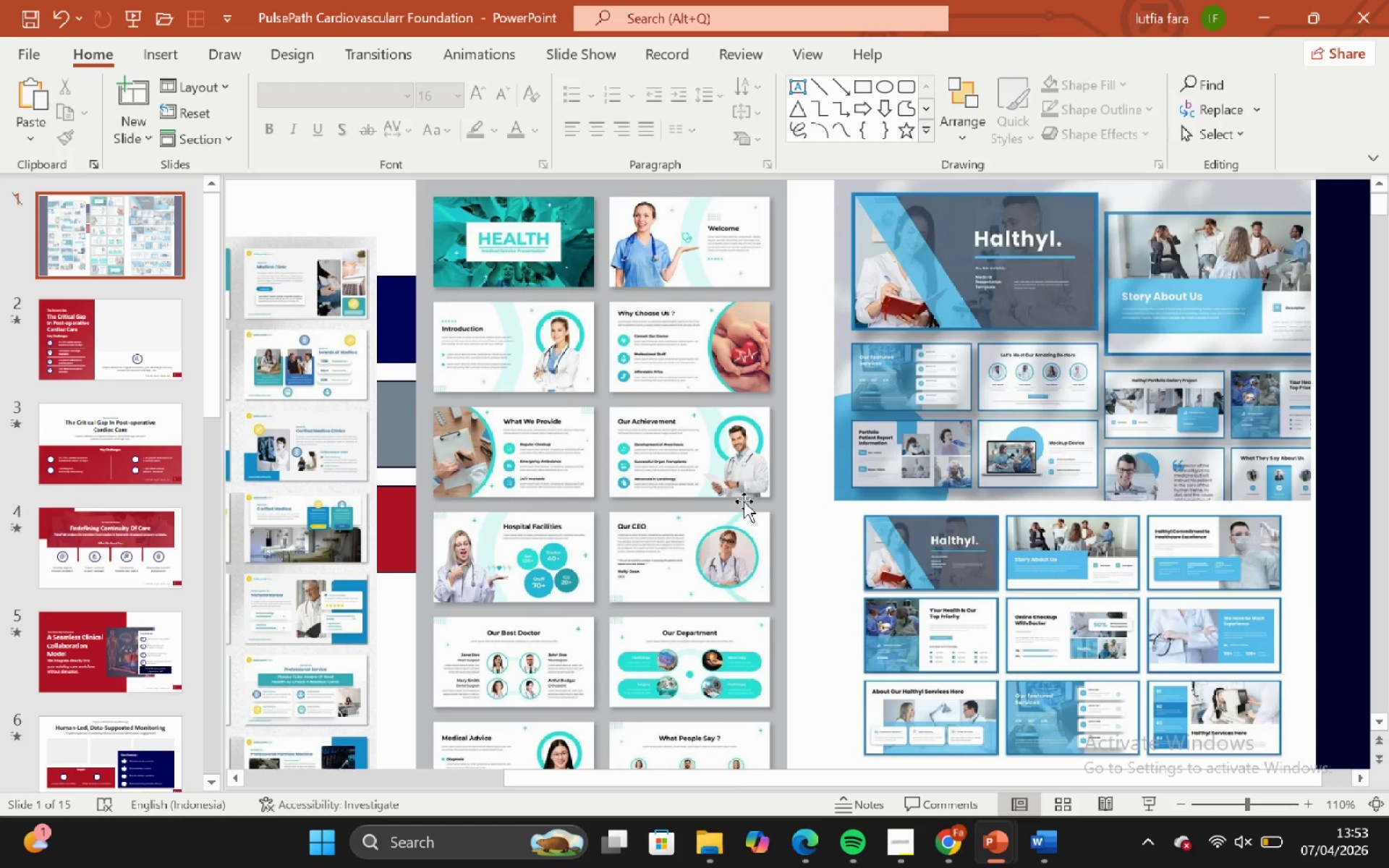 
key(Control+ControlLeft)
 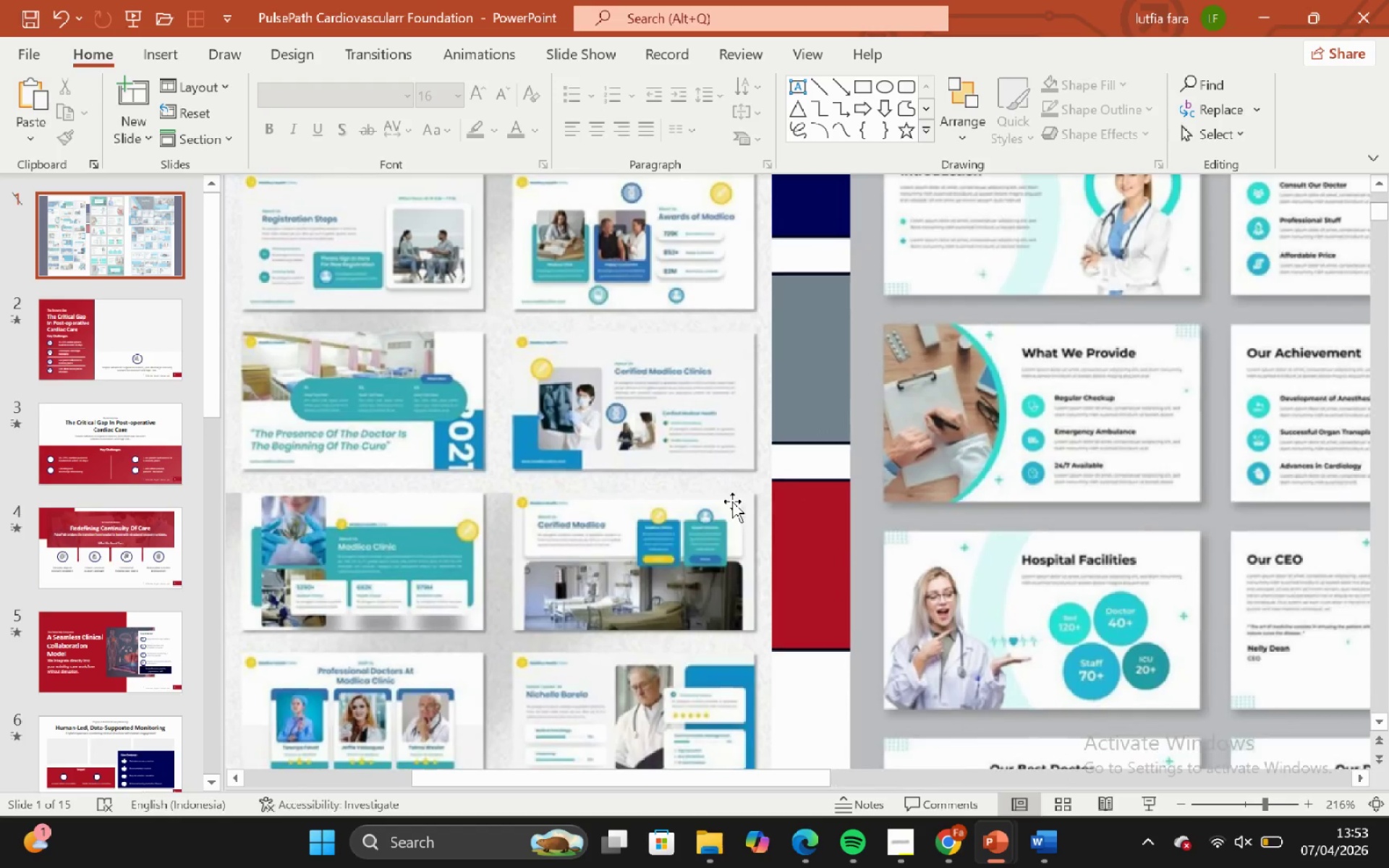 
scroll: coordinate [732, 502], scroll_direction: down, amount: 4.0
 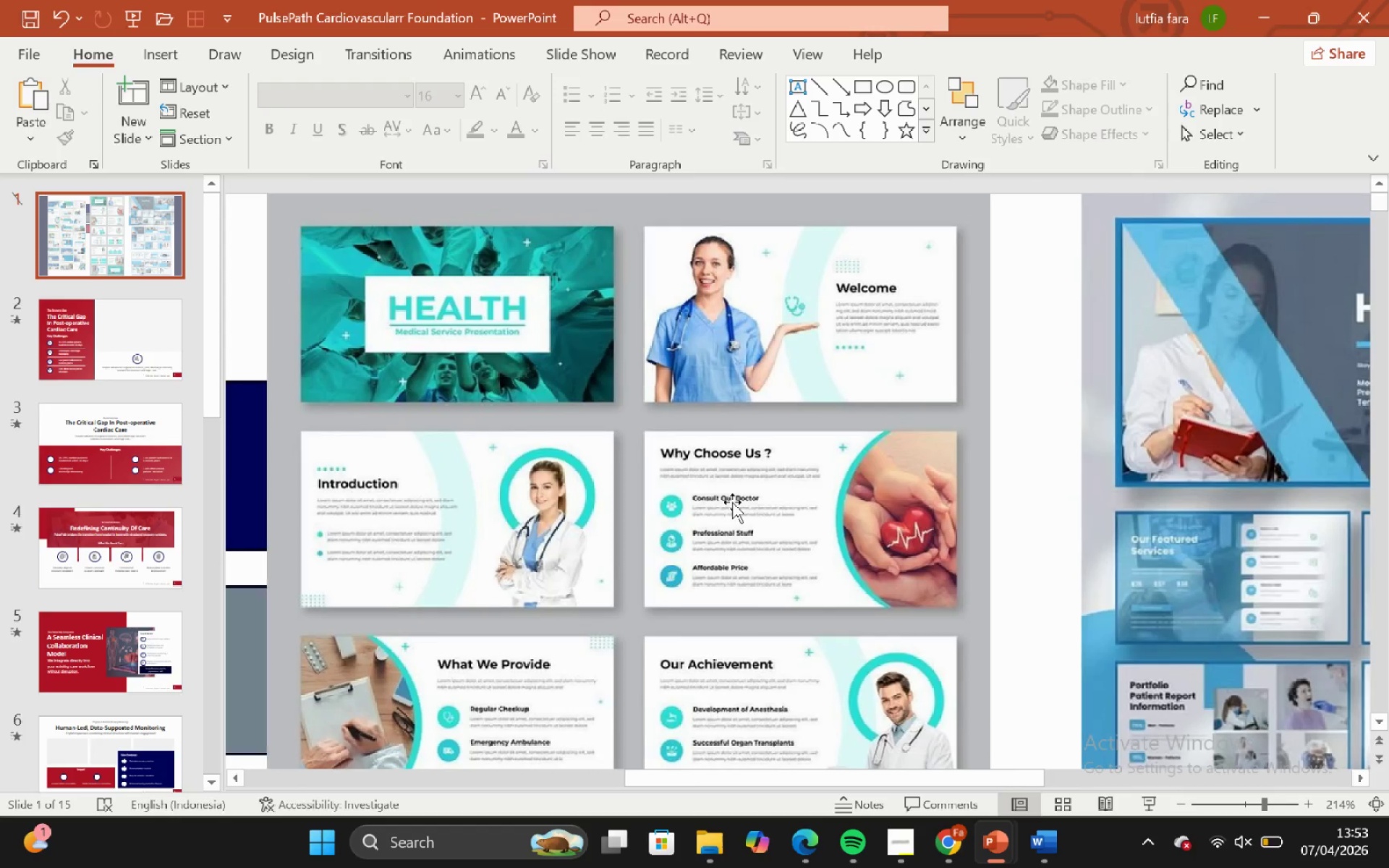 
scroll: coordinate [732, 502], scroll_direction: none, amount: 0.0
 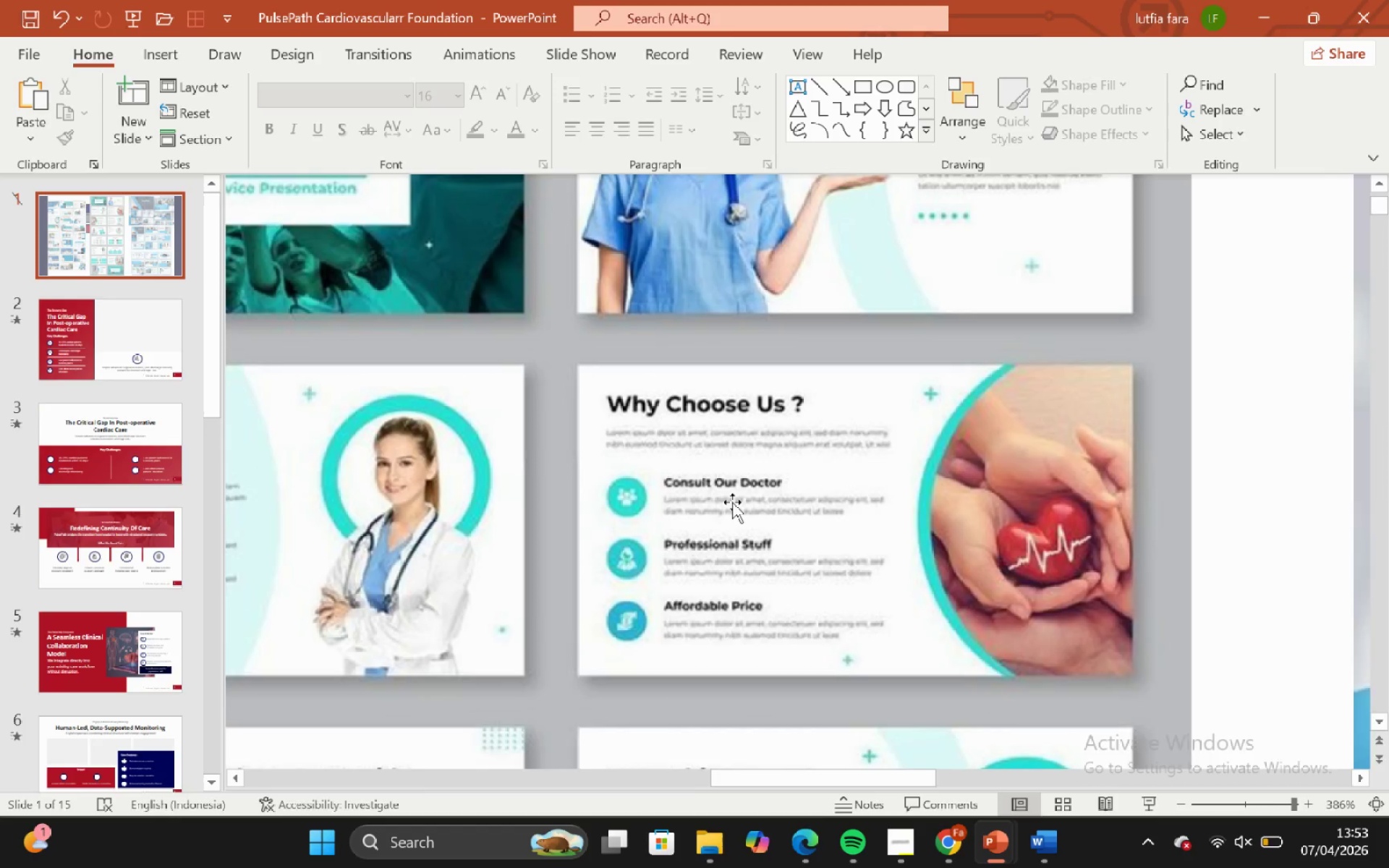 
scroll: coordinate [732, 502], scroll_direction: down, amount: 5.0
 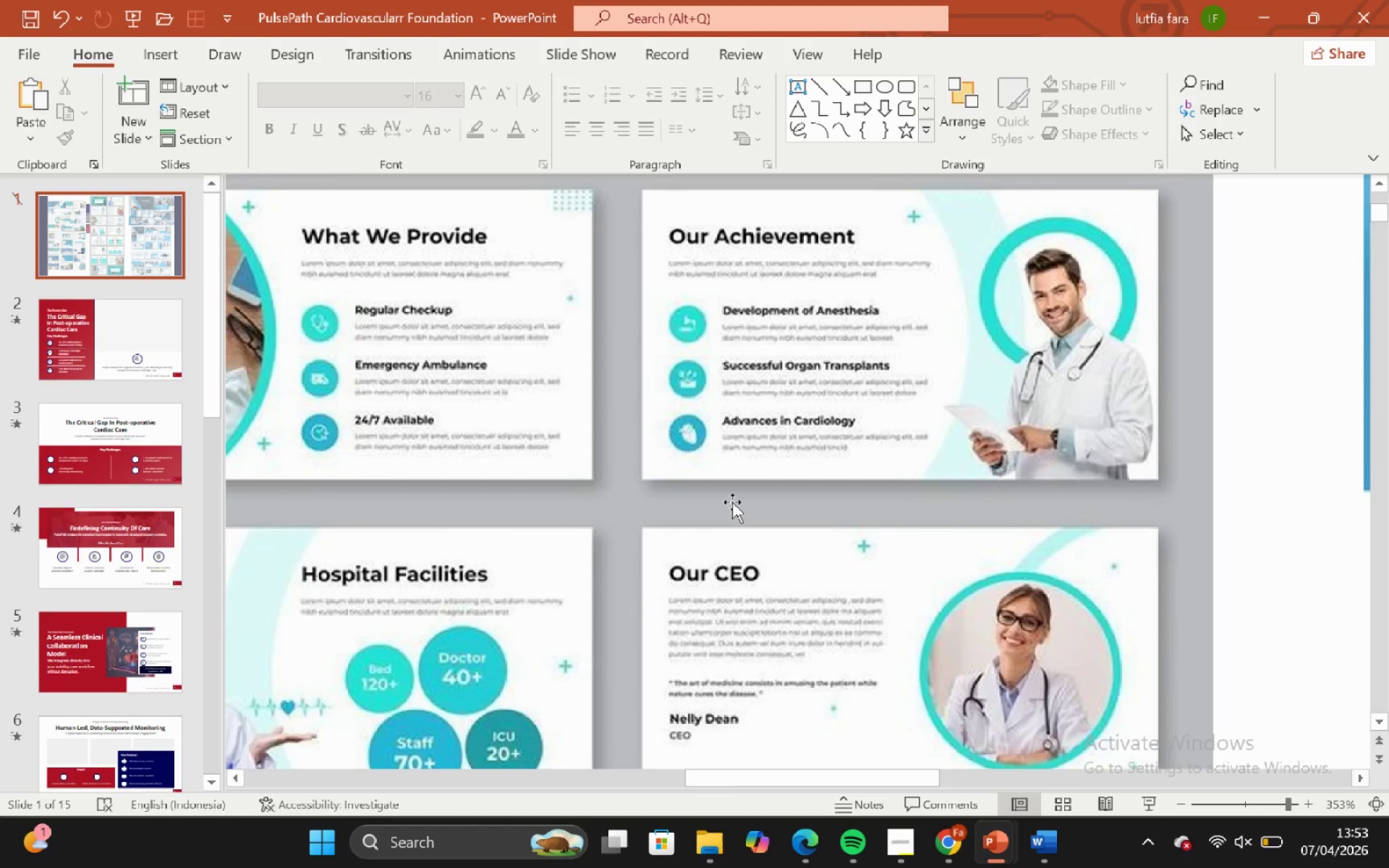 
scroll: coordinate [732, 502], scroll_direction: none, amount: 0.0
 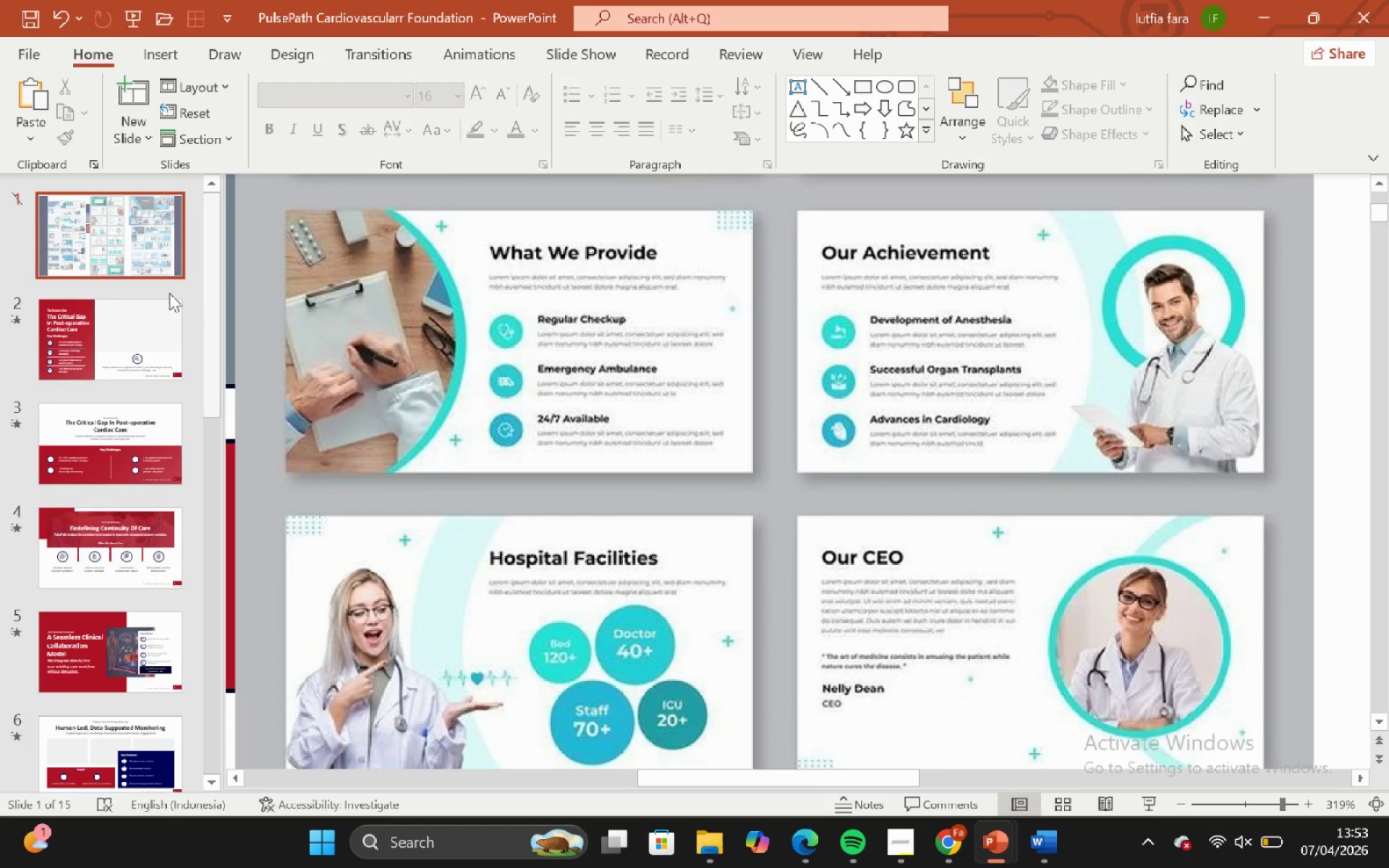 
left_click([165, 311])
 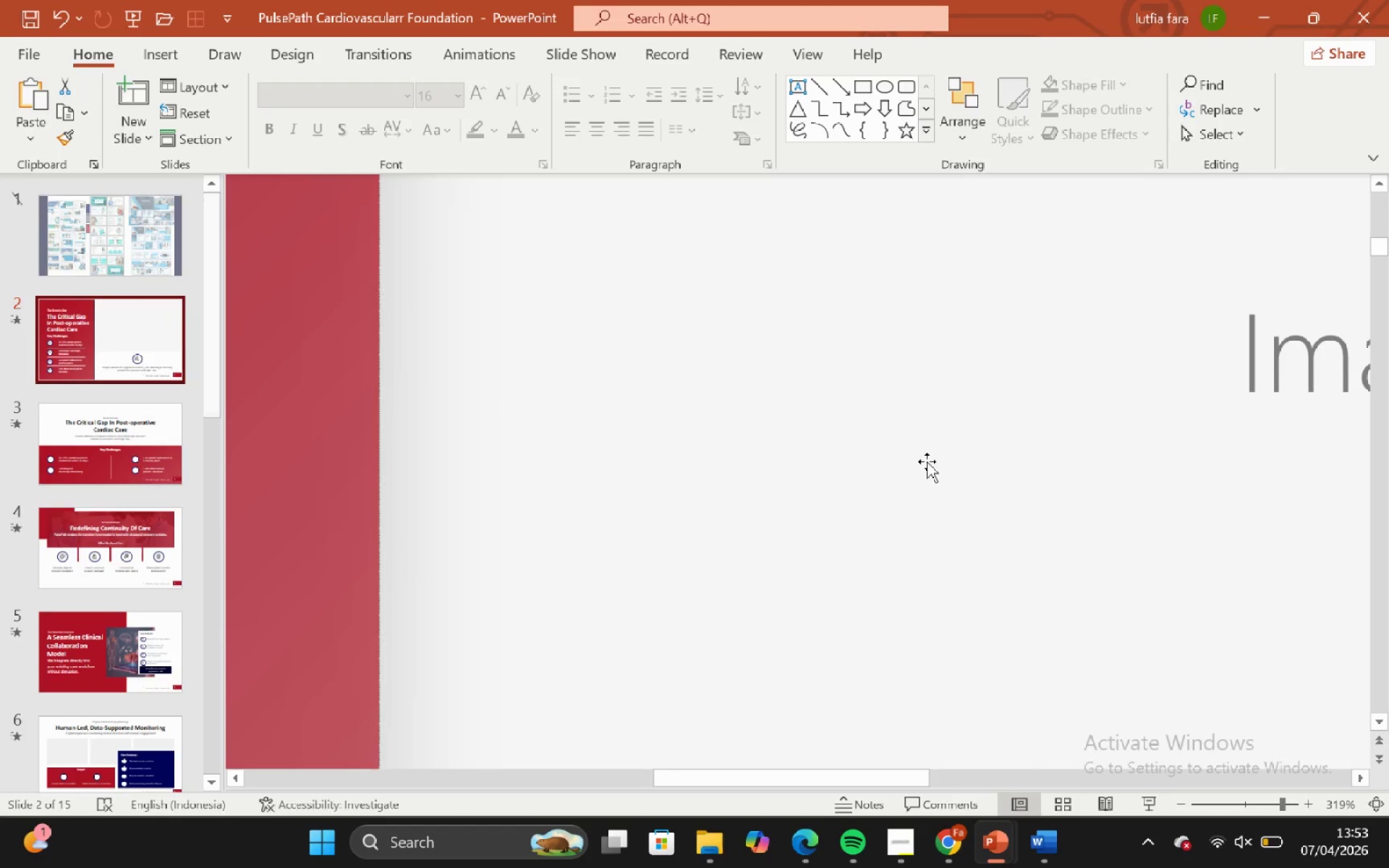 
scroll: coordinate [927, 461], scroll_direction: down, amount: 2.0
 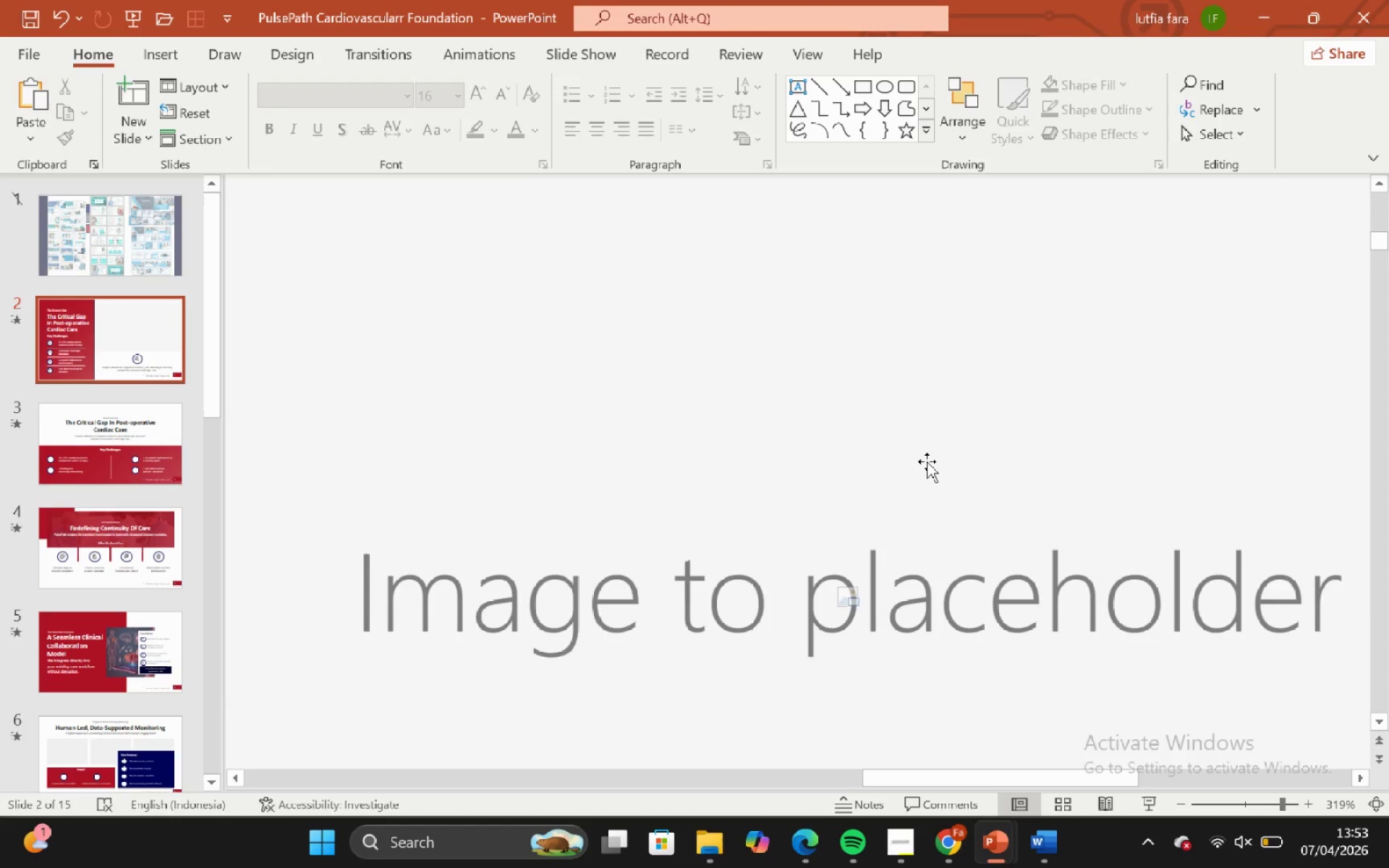 
scroll: coordinate [927, 461], scroll_direction: none, amount: 0.0
 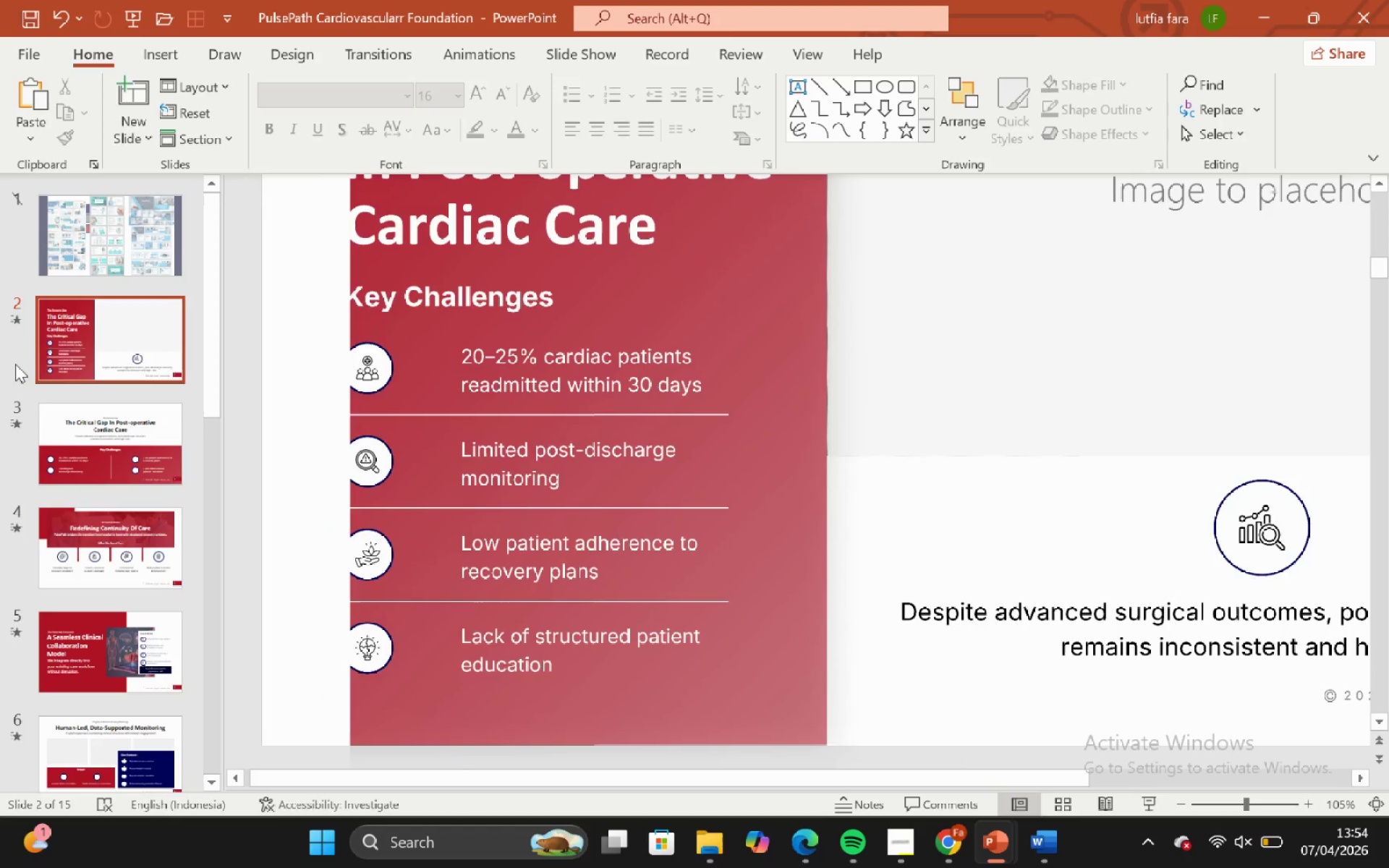 
left_click([108, 254])
 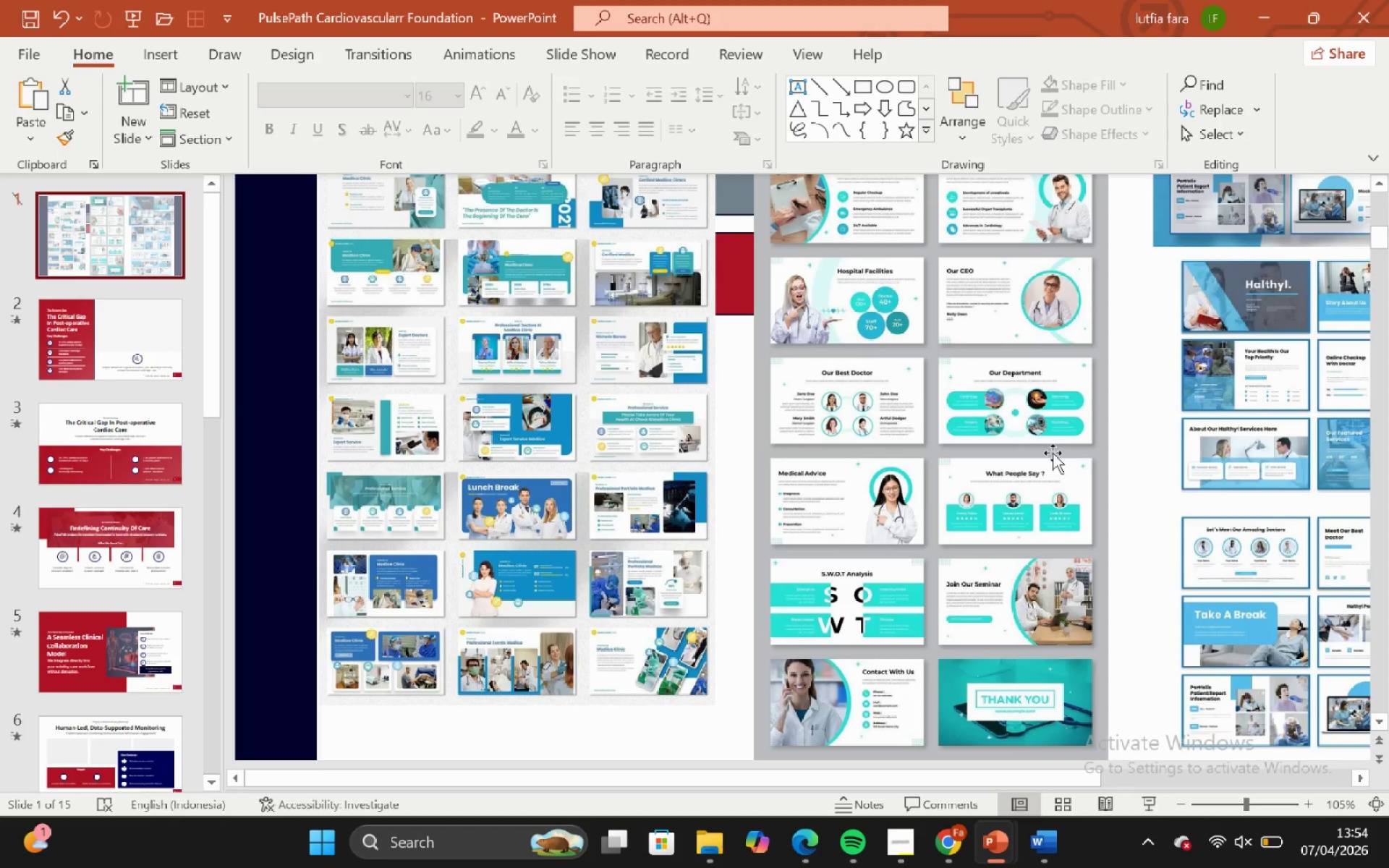 
scroll: coordinate [1050, 452], scroll_direction: none, amount: 0.0
 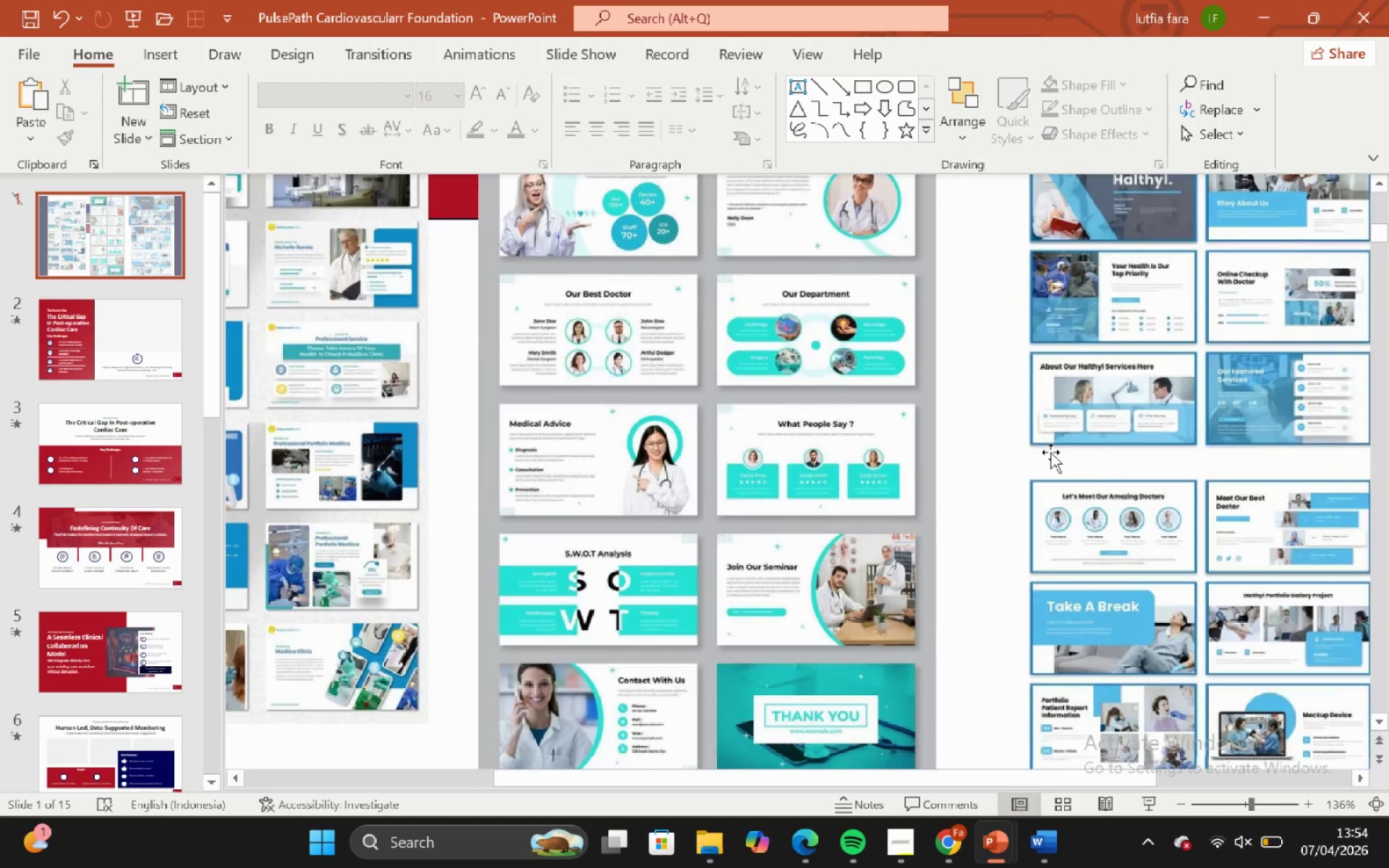 
scroll: coordinate [1030, 492], scroll_direction: up, amount: 2.0
 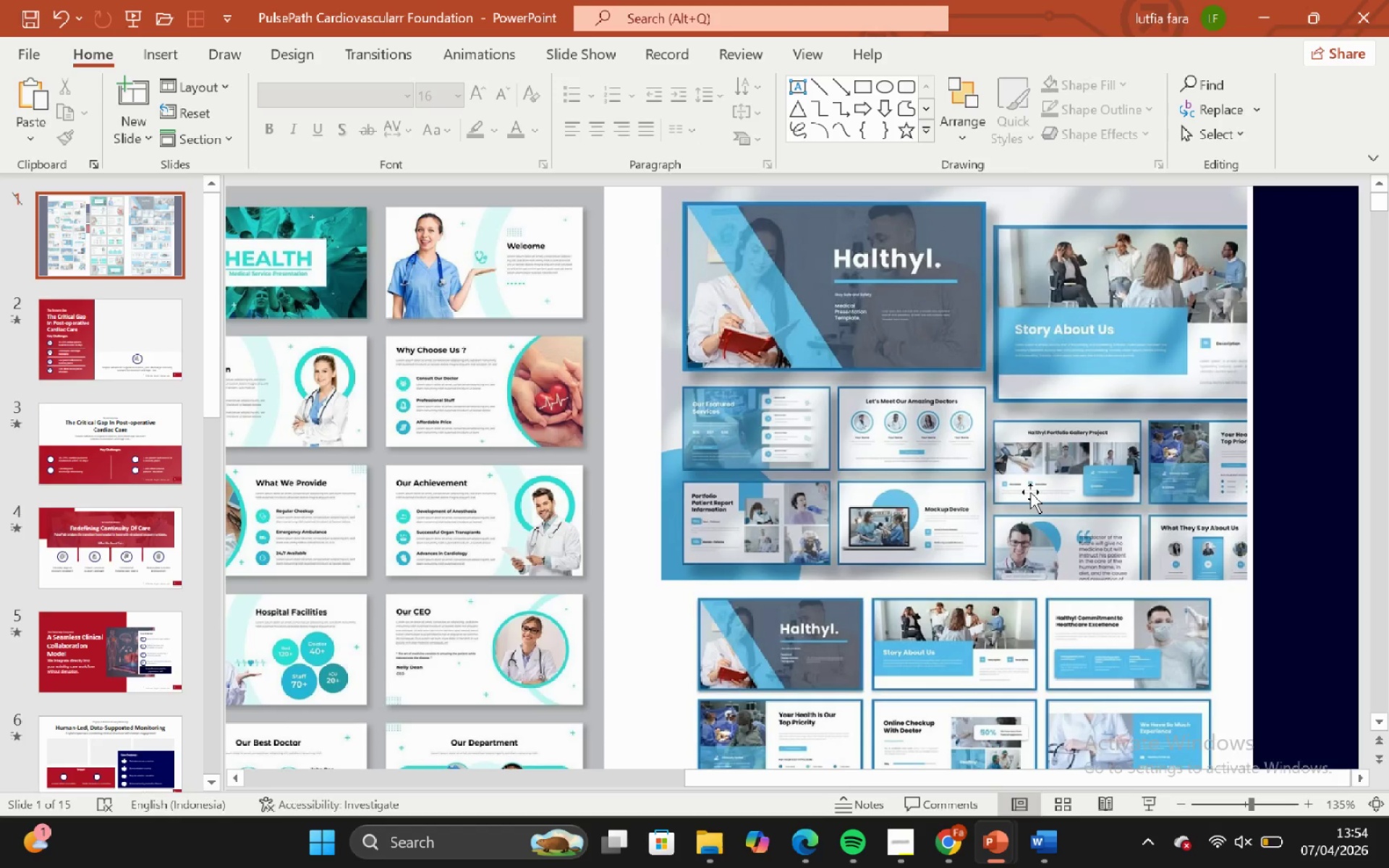 
scroll: coordinate [1023, 498], scroll_direction: none, amount: 0.0
 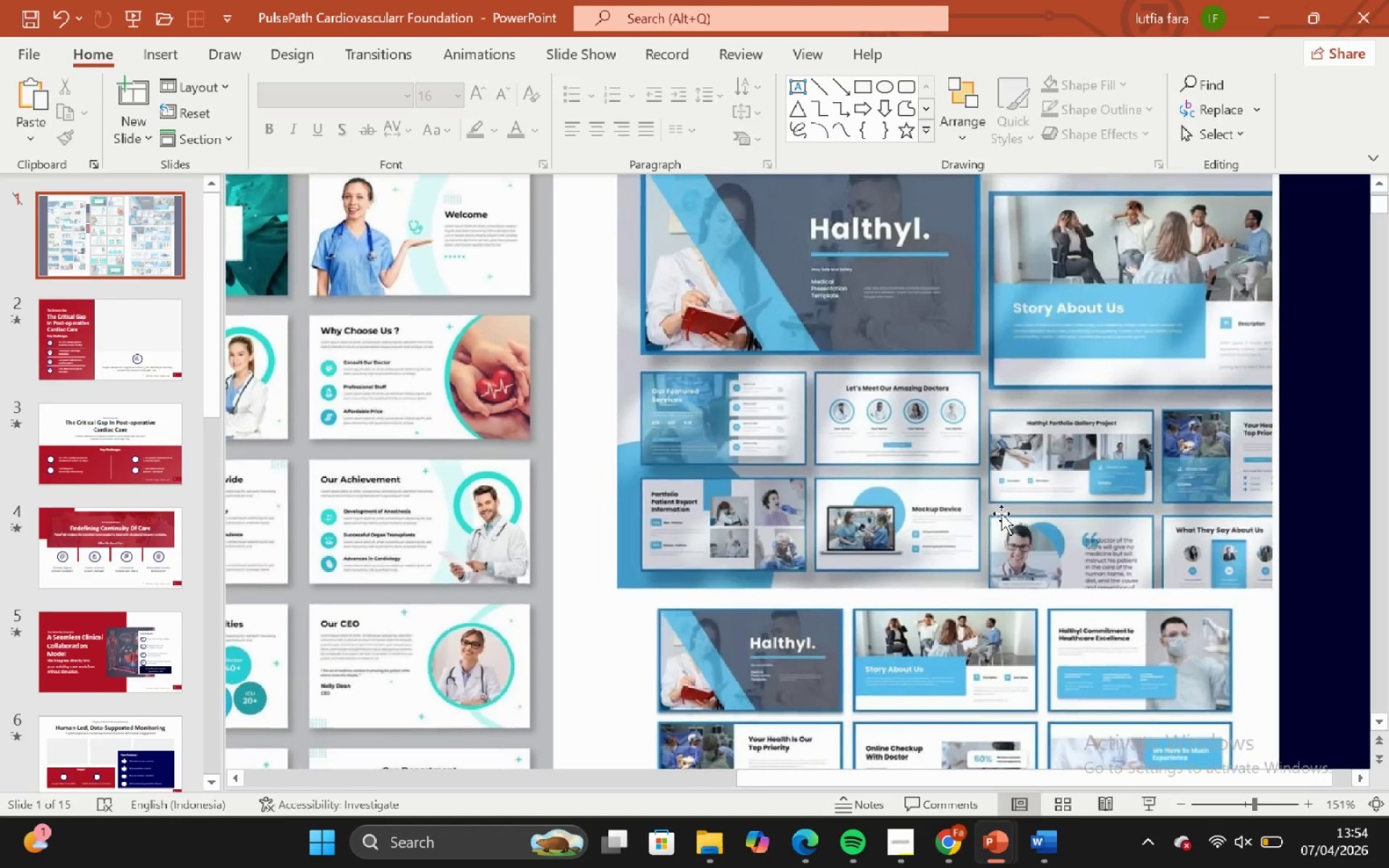 
key(Control+ControlLeft)
 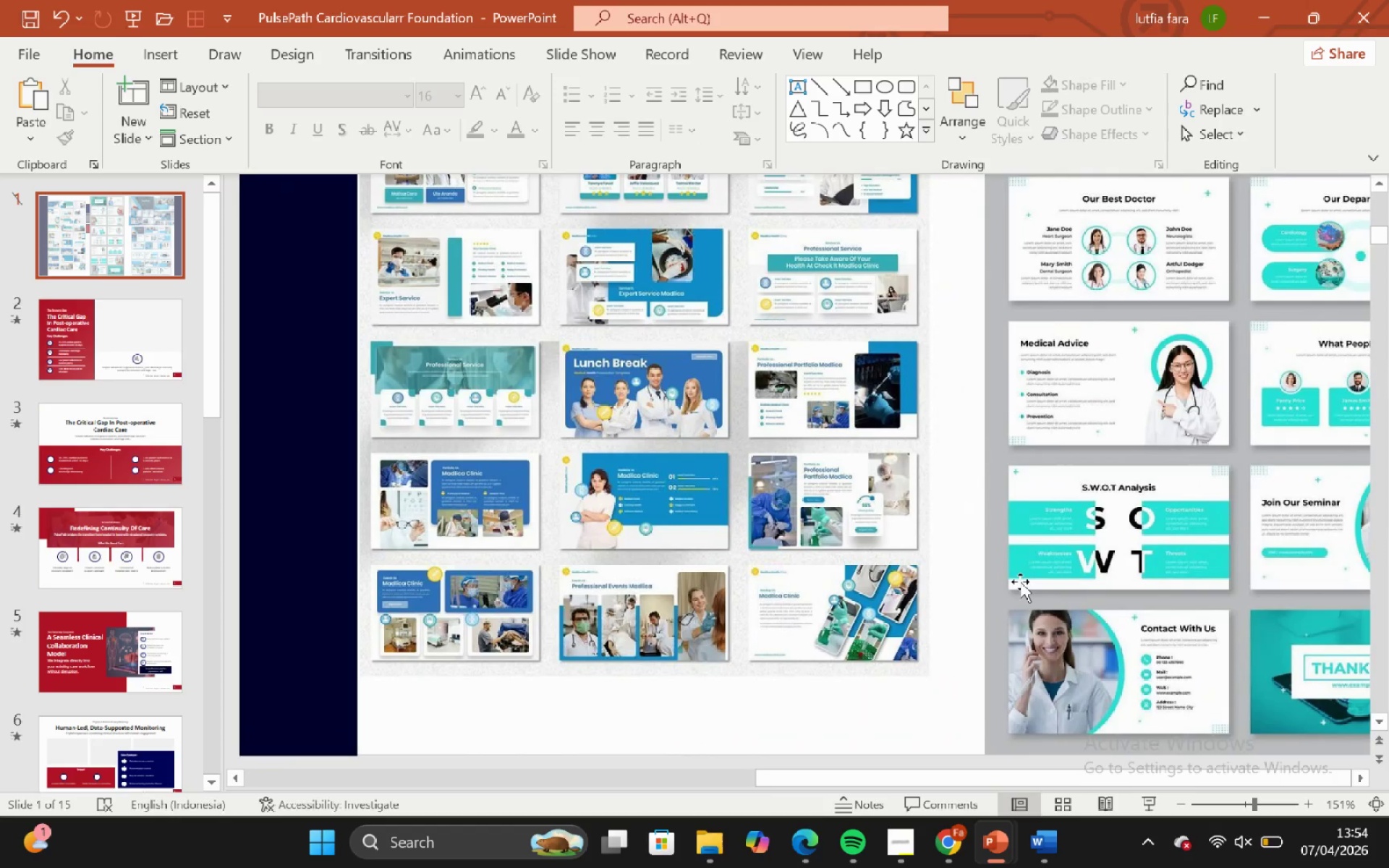 
wait(7.92)
 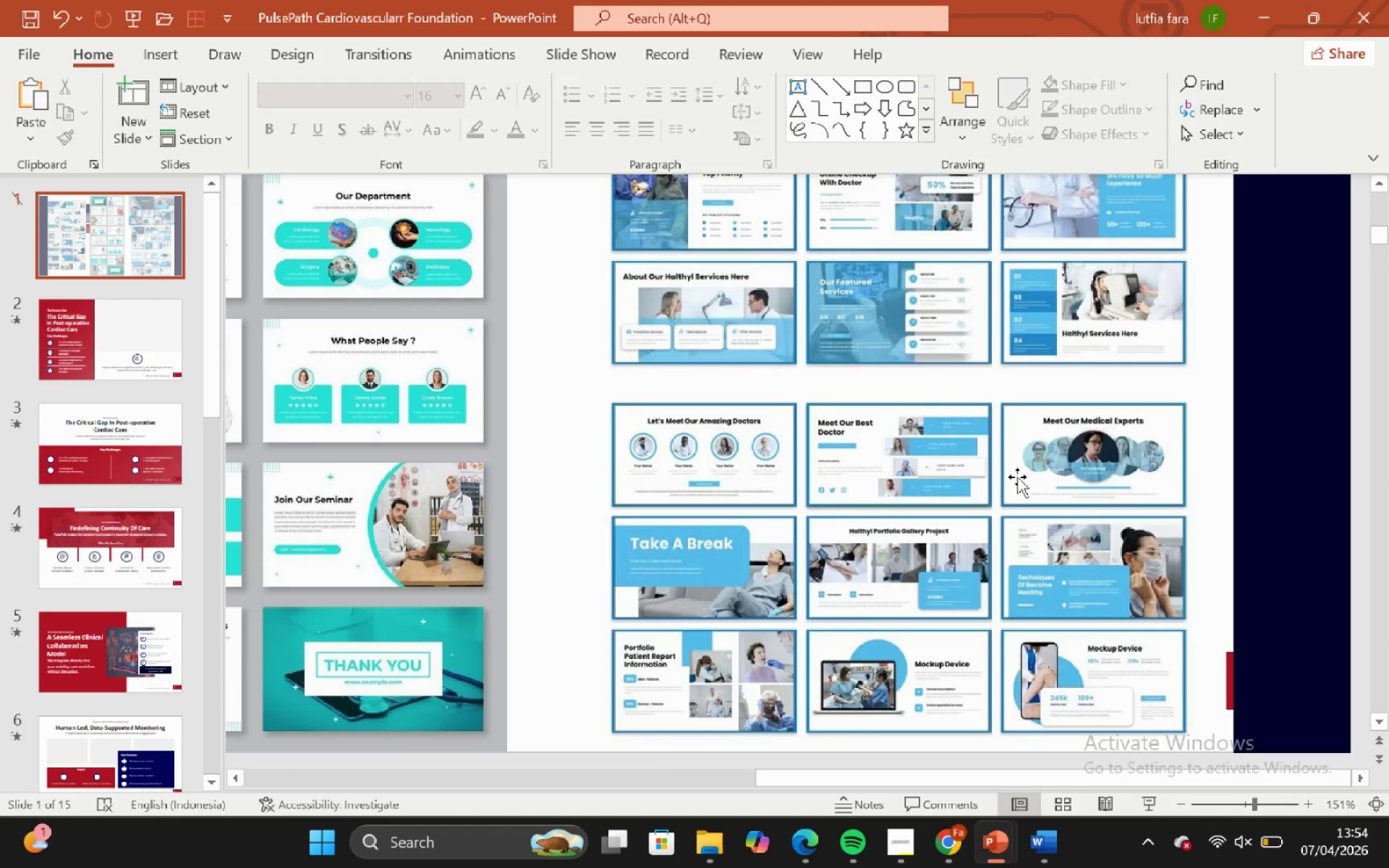 
scroll: coordinate [816, 662], scroll_direction: none, amount: 0.0
 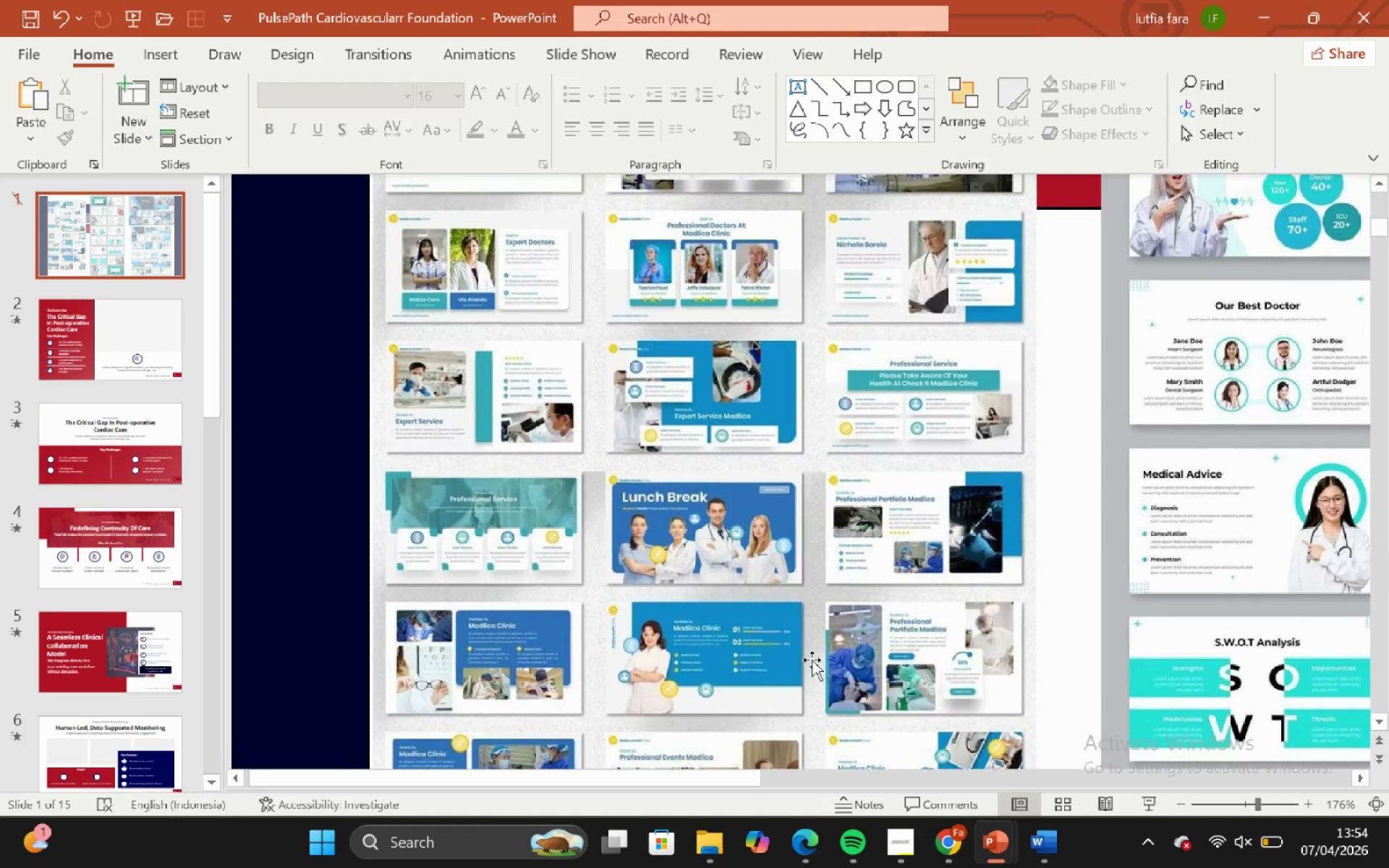 
key(Control+ControlLeft)
 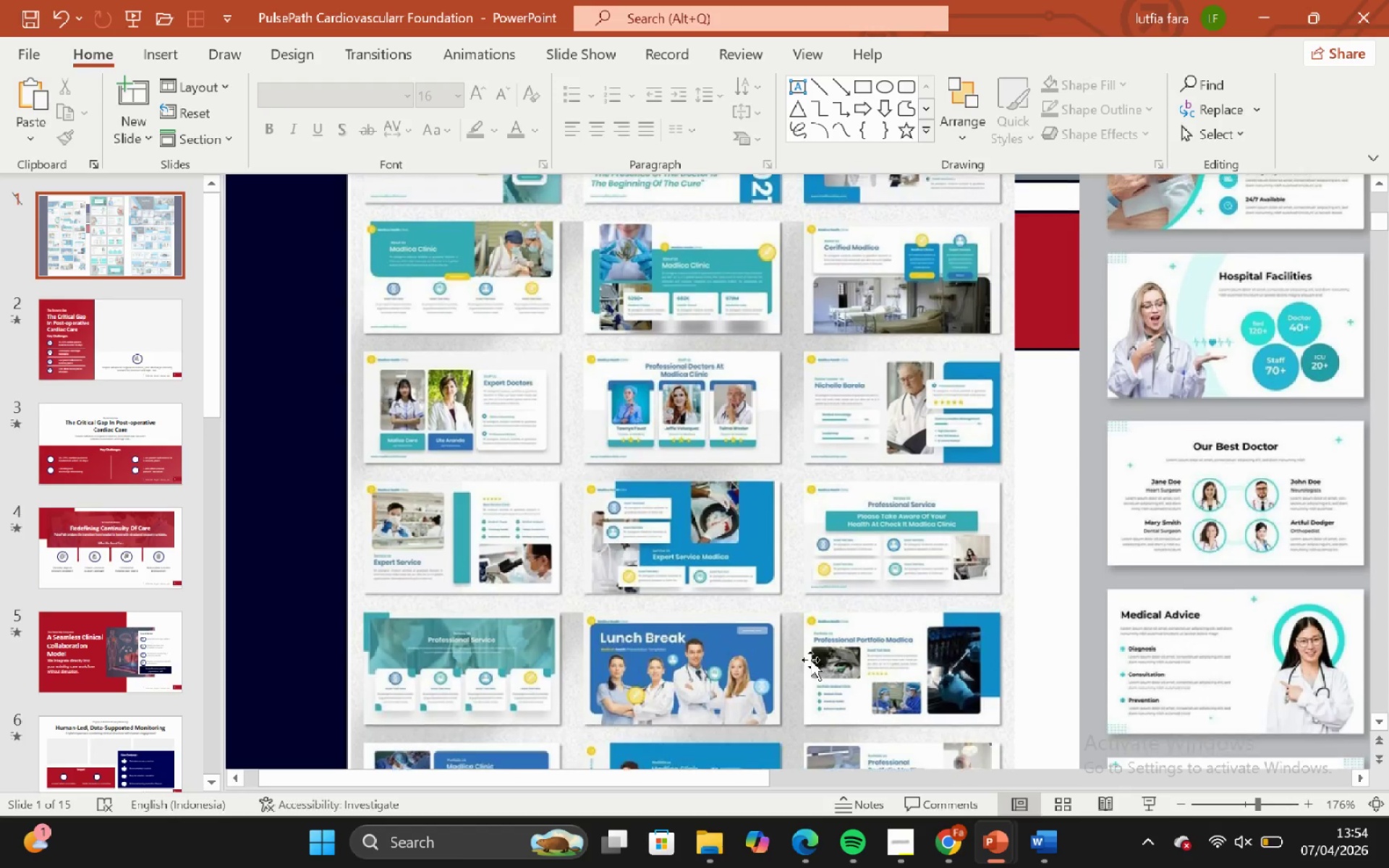 
scroll: coordinate [810, 660], scroll_direction: none, amount: 0.0
 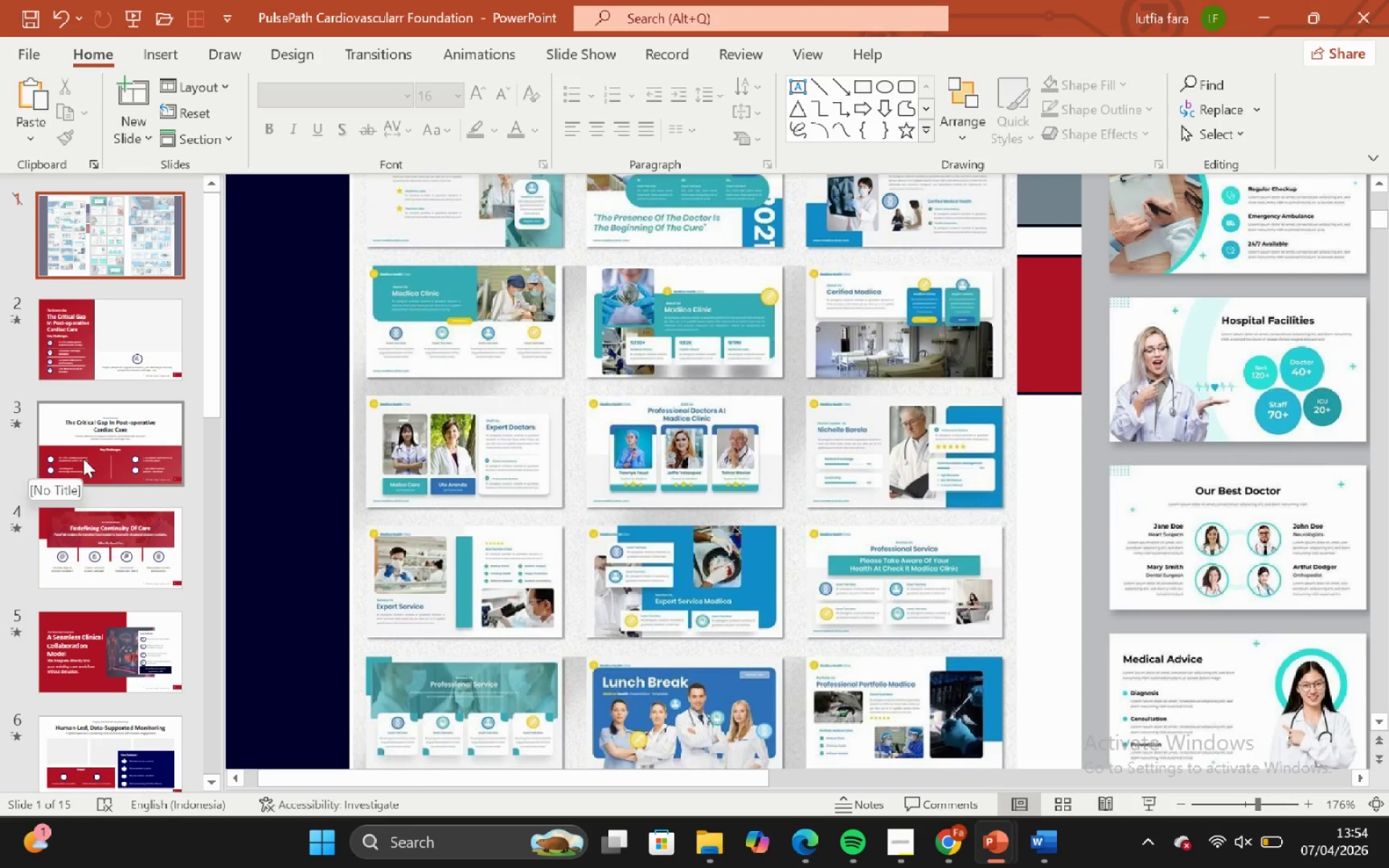 
left_click([76, 359])
 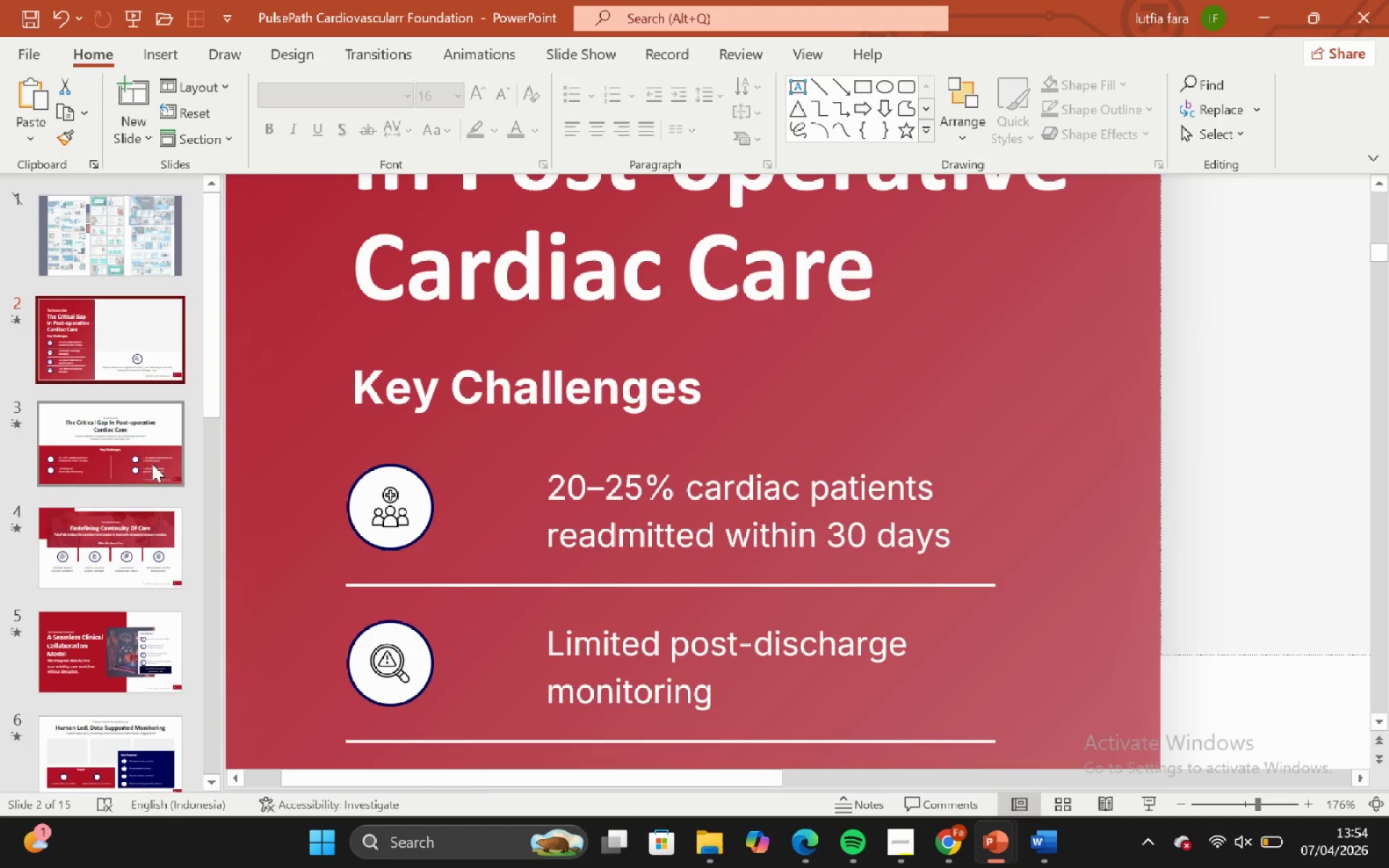 
left_click([152, 465])
 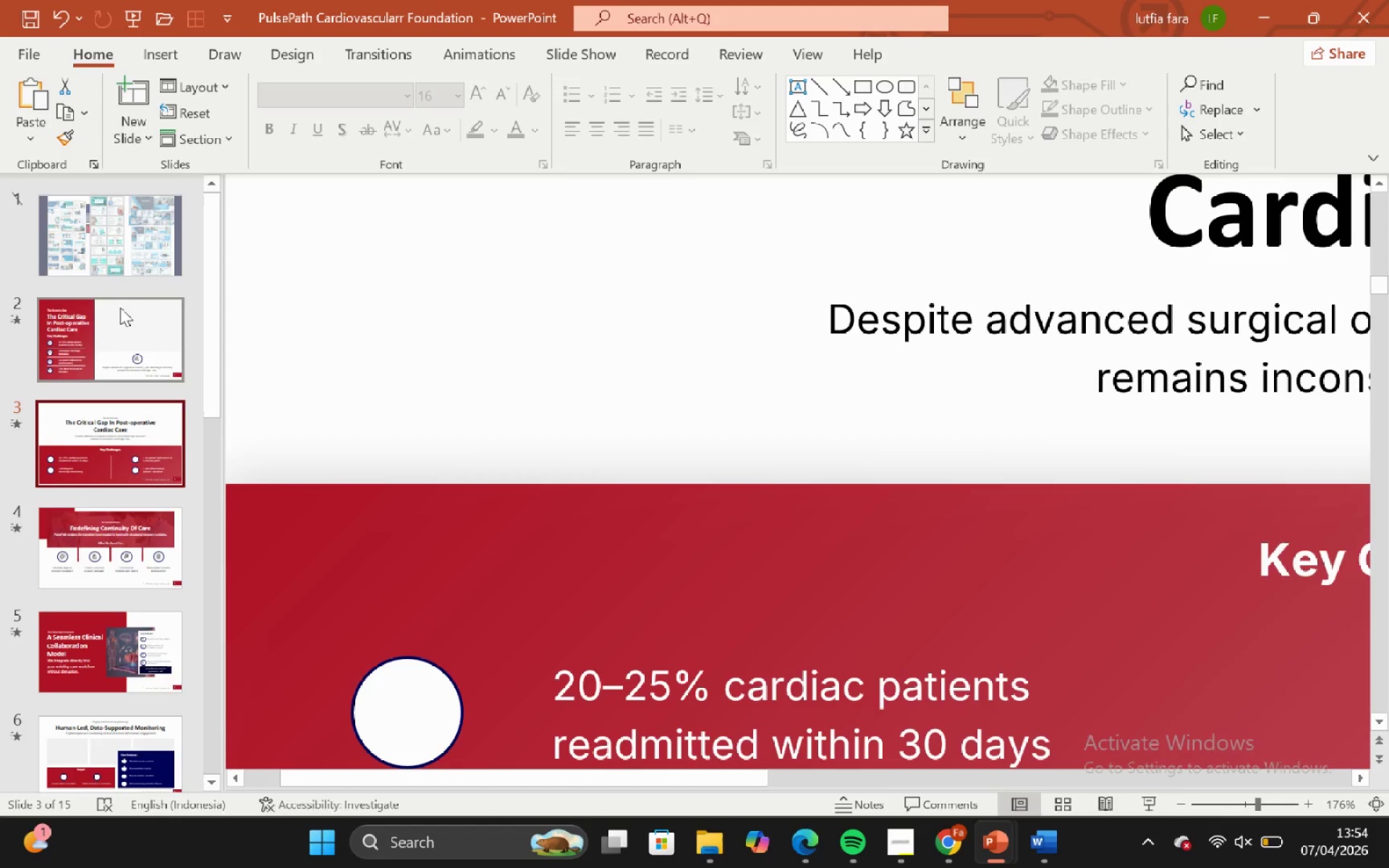 
left_click([87, 218])
 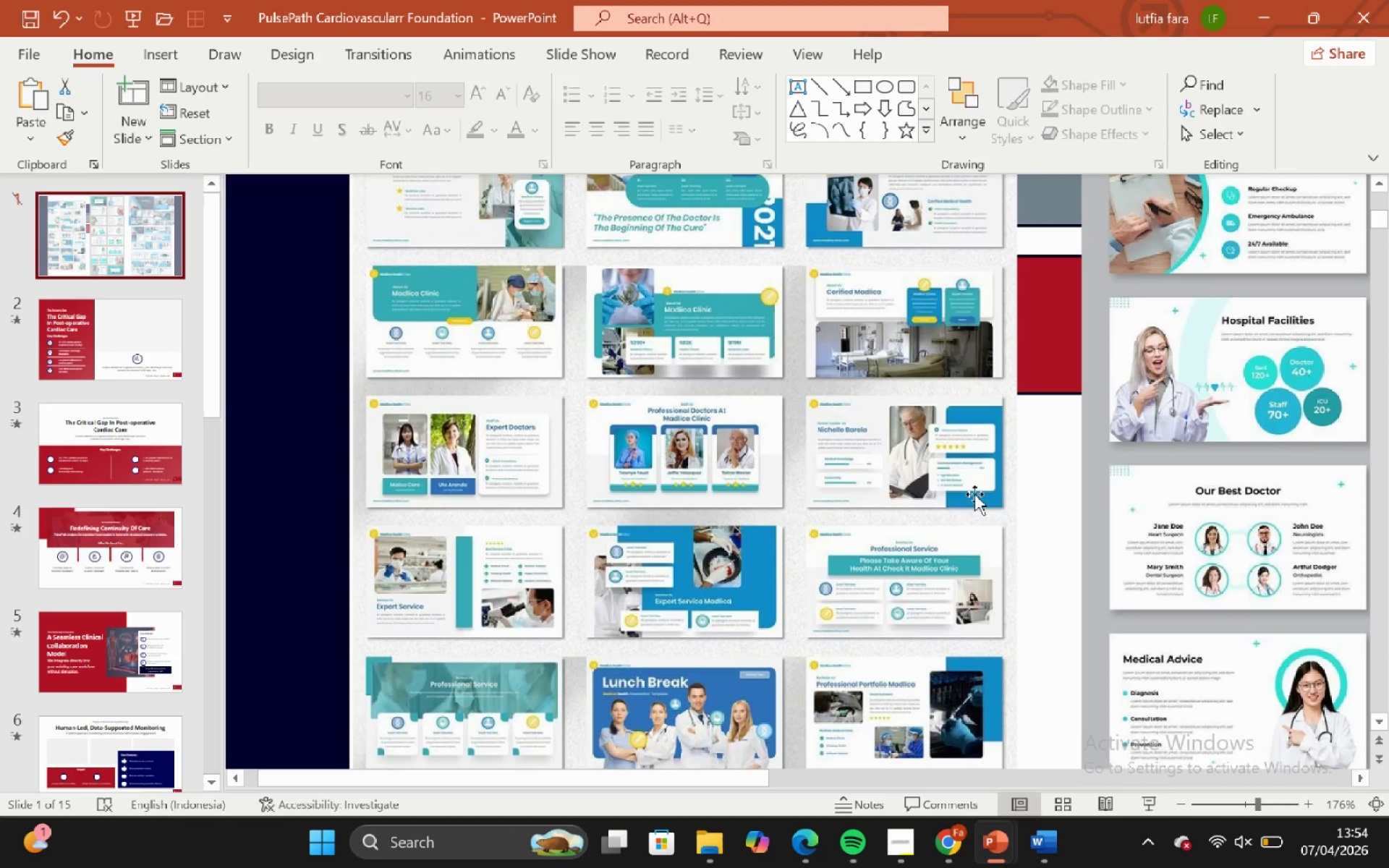 
wait(6.12)
 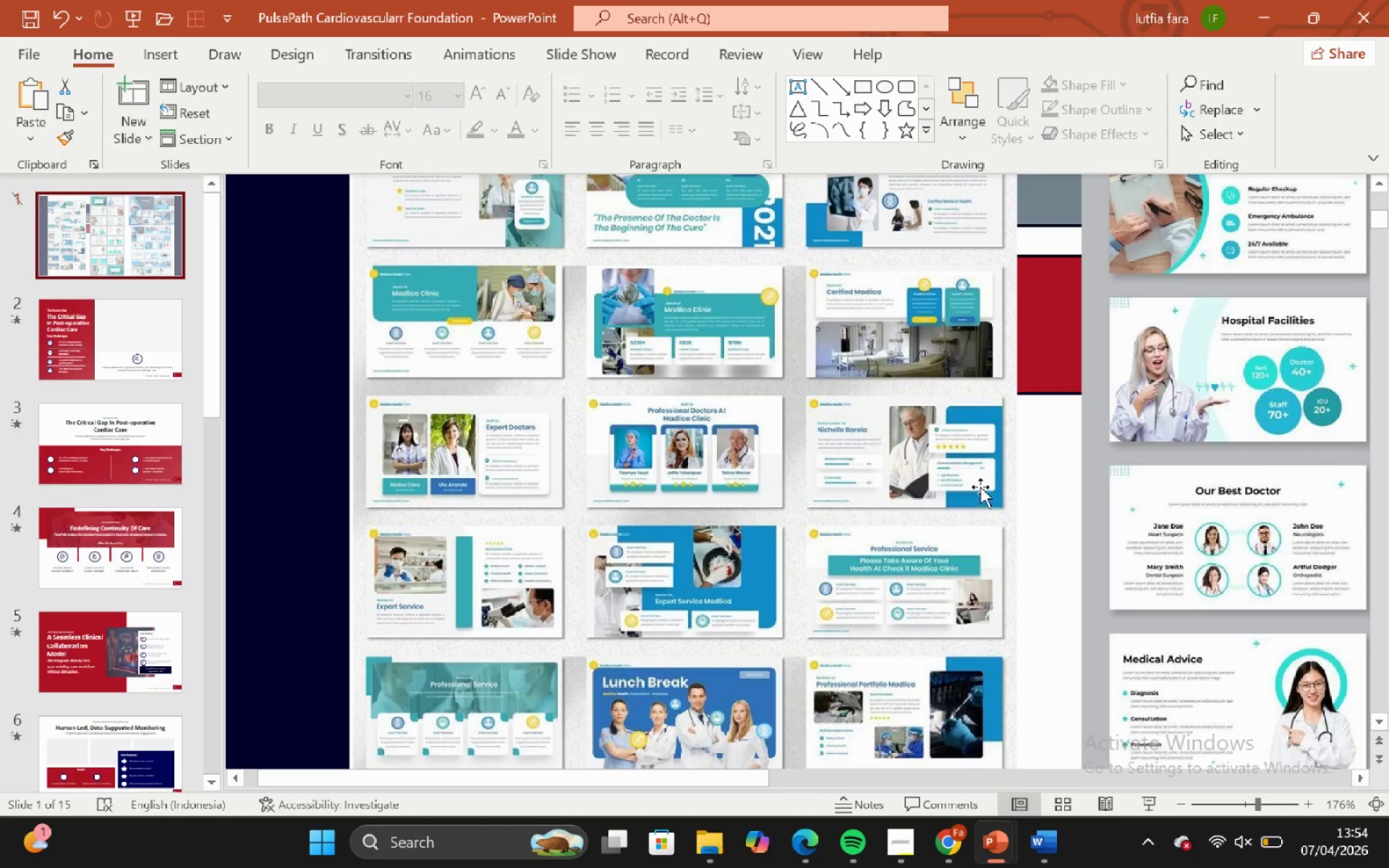 
scroll: coordinate [978, 495], scroll_direction: none, amount: 0.0
 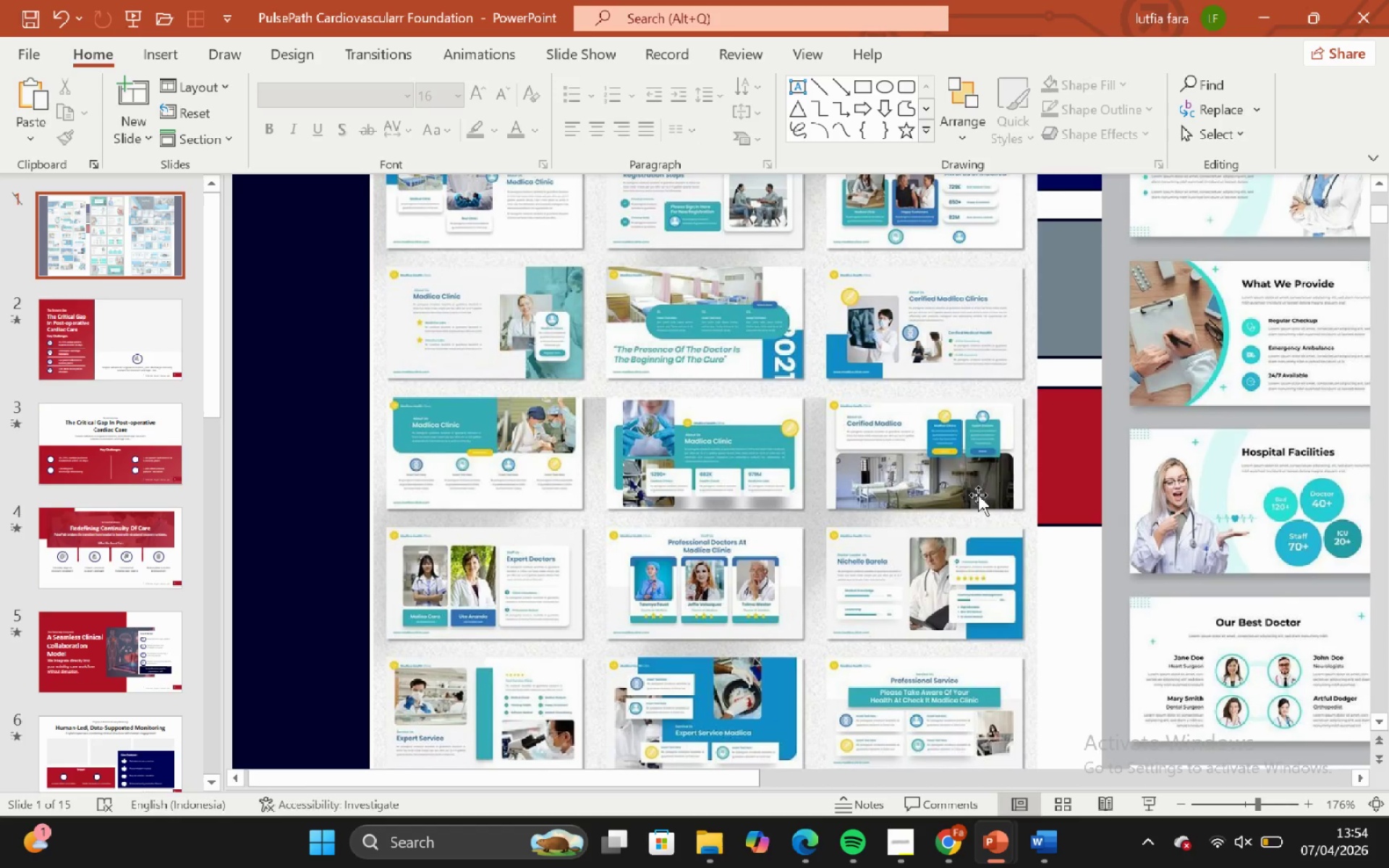 
scroll: coordinate [990, 494], scroll_direction: none, amount: 0.0
 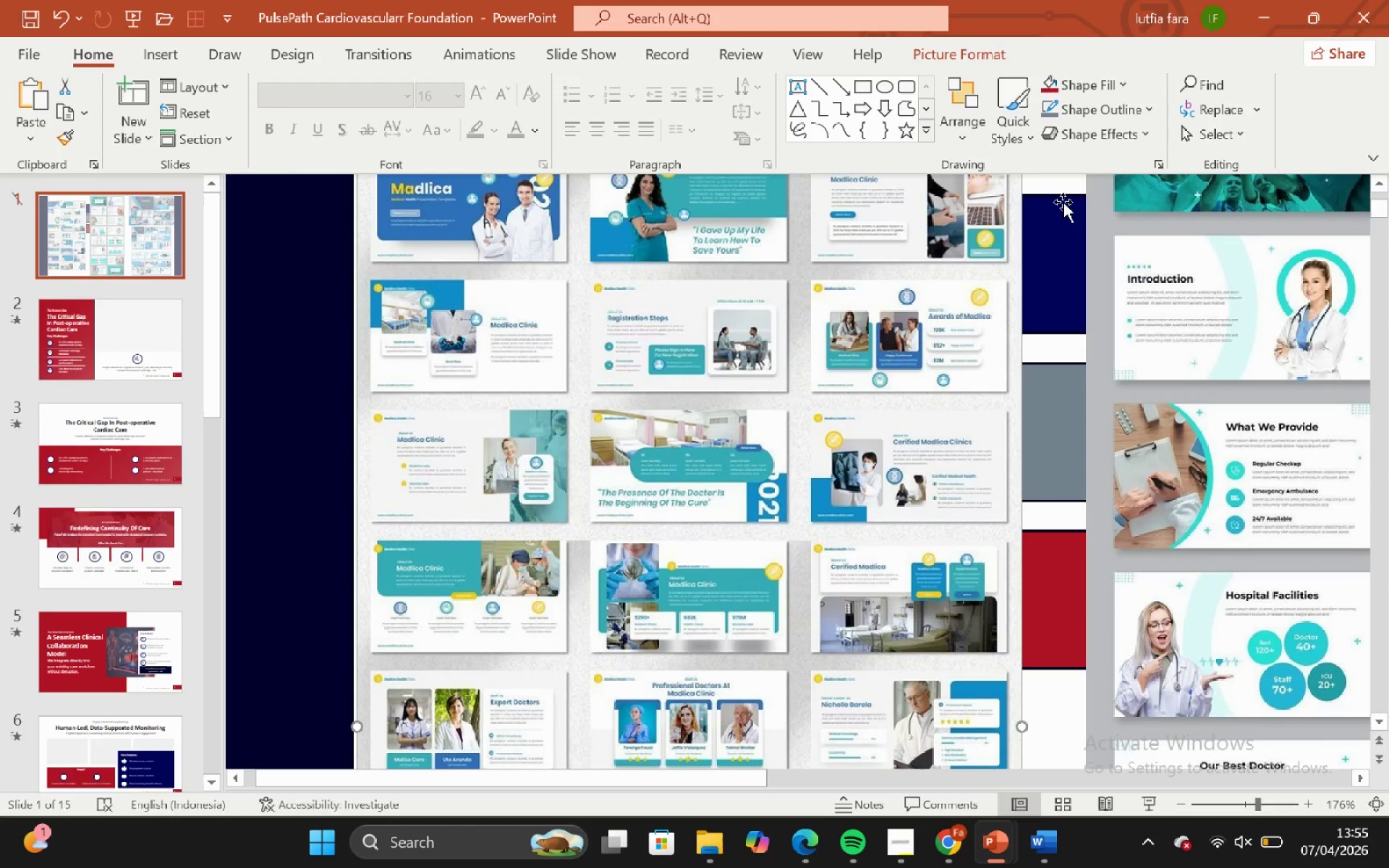 
left_click([974, 54])
 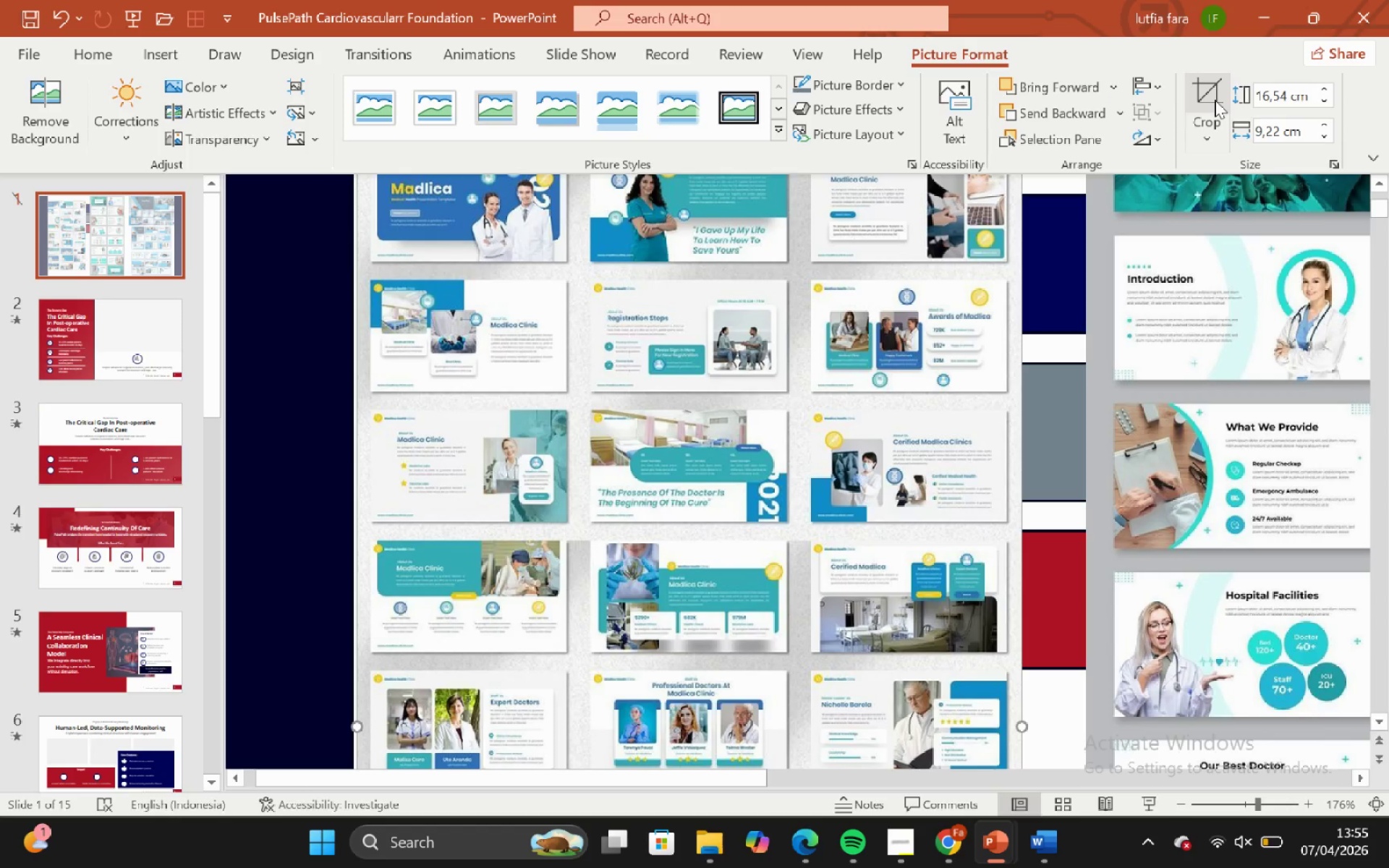 
left_click([1215, 100])
 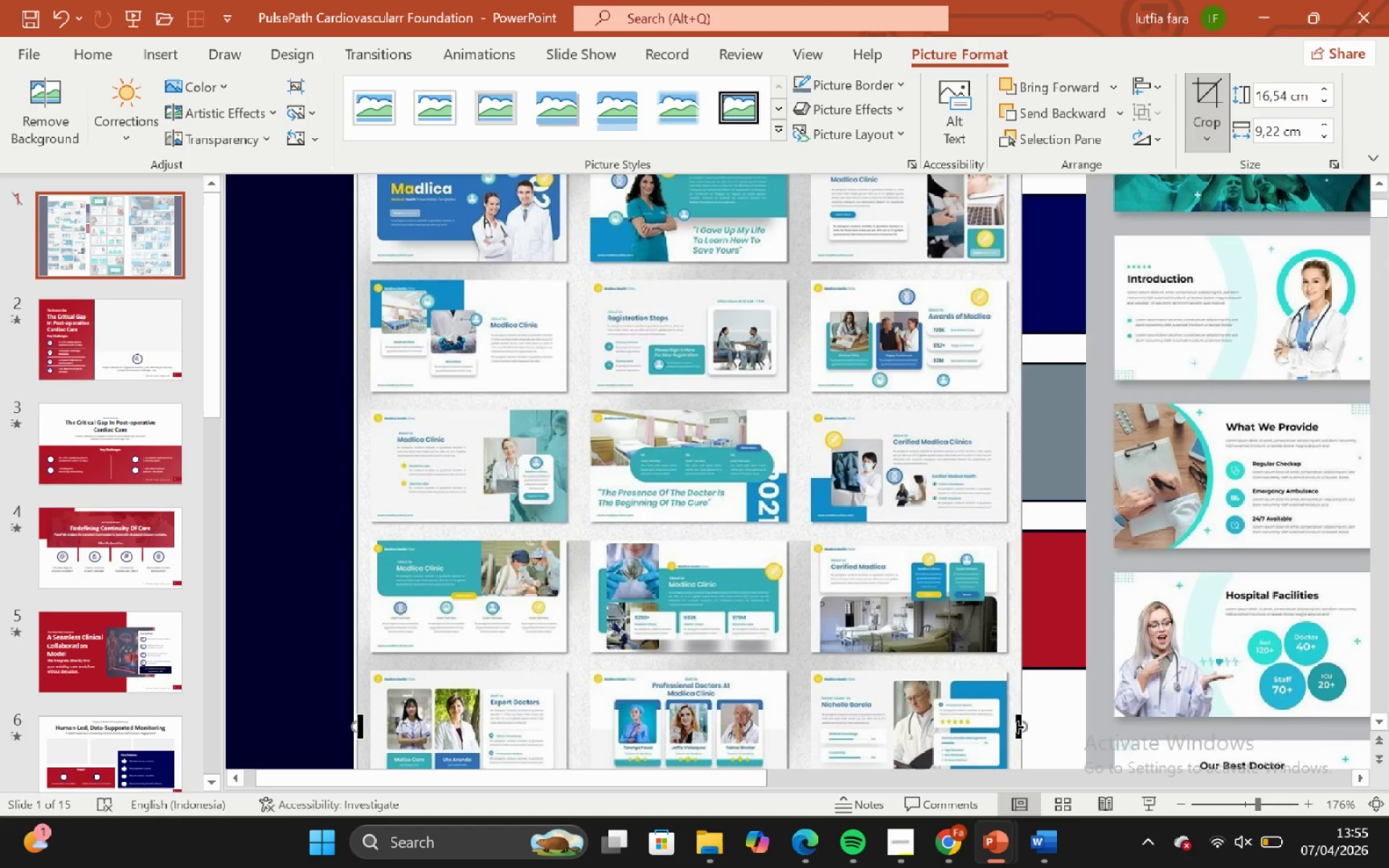 
left_click_drag(start_coordinate=[1017, 727], to_coordinate=[566, 659])
 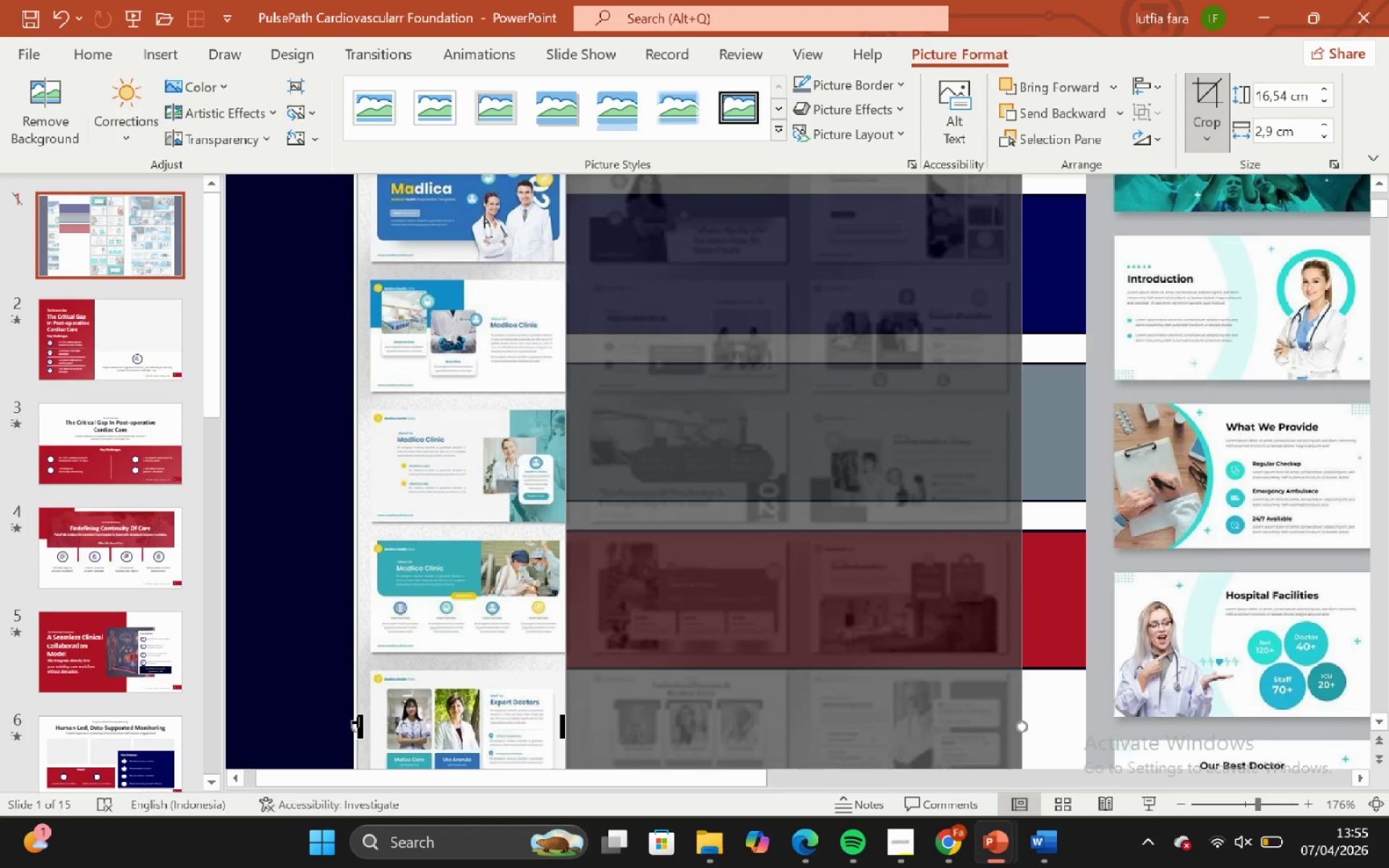 
left_click_drag(start_coordinate=[359, 723], to_coordinate=[377, 727])
 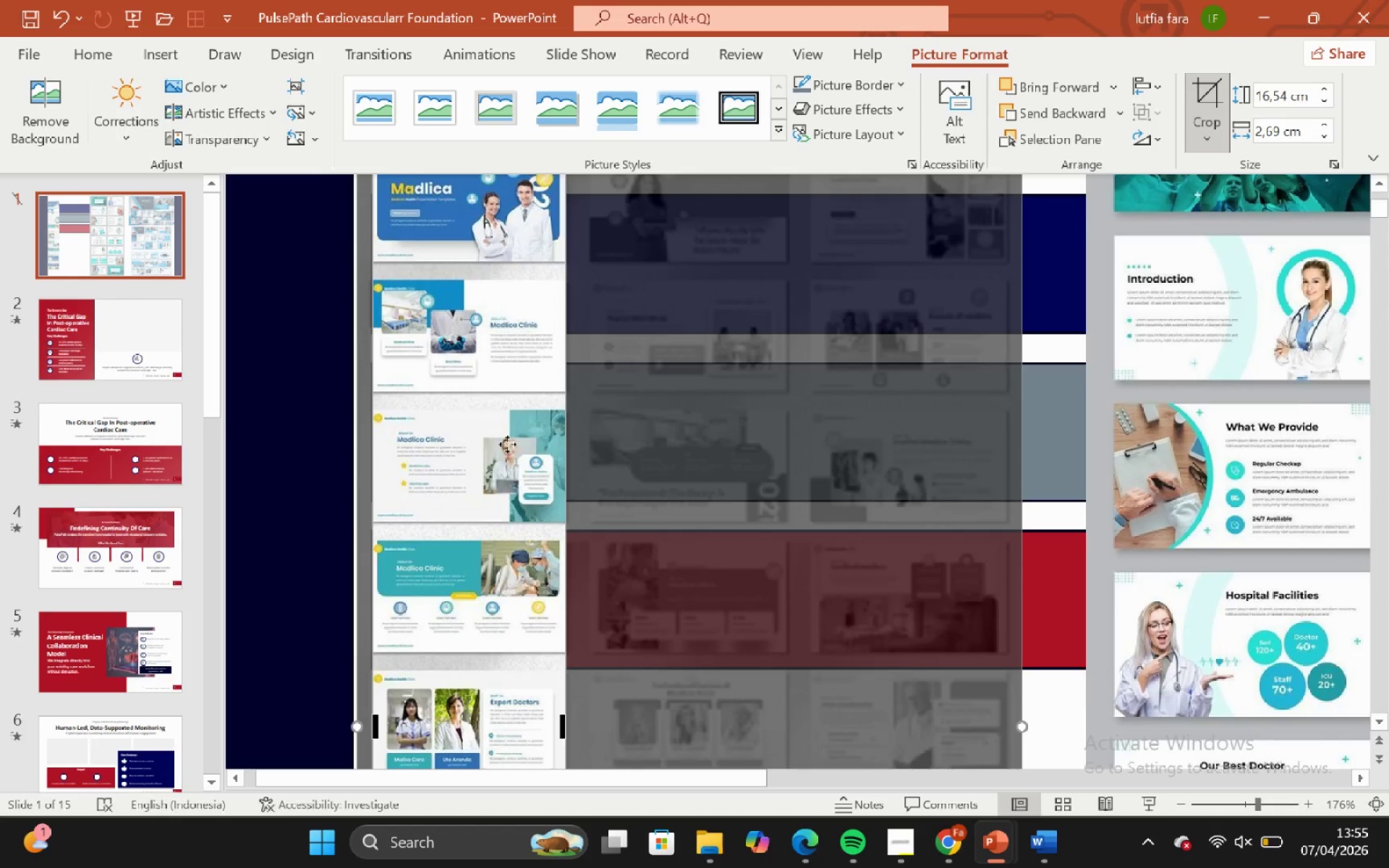 
scroll: coordinate [507, 444], scroll_direction: up, amount: 1.0
 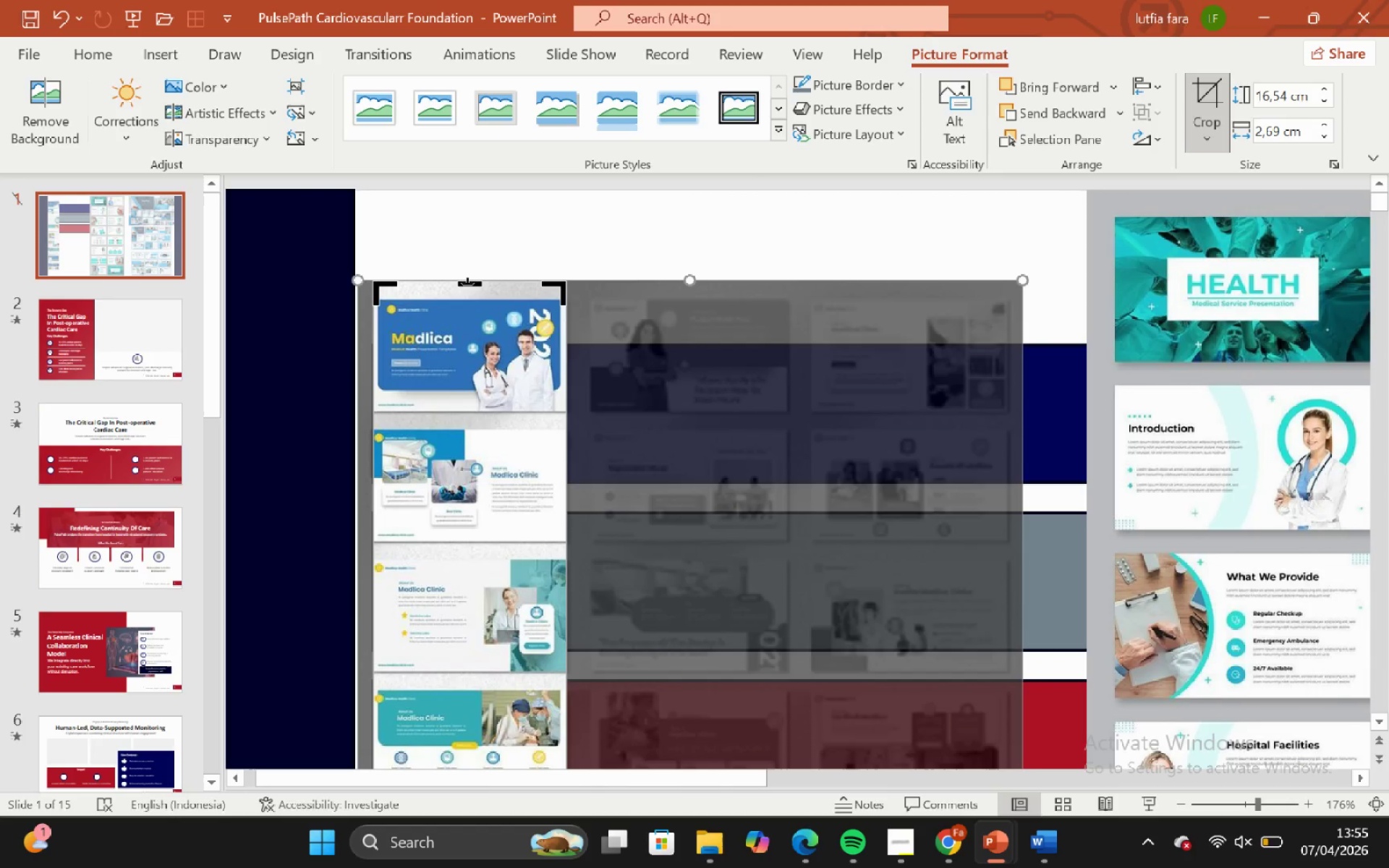 
left_click_drag(start_coordinate=[467, 284], to_coordinate=[467, 689])
 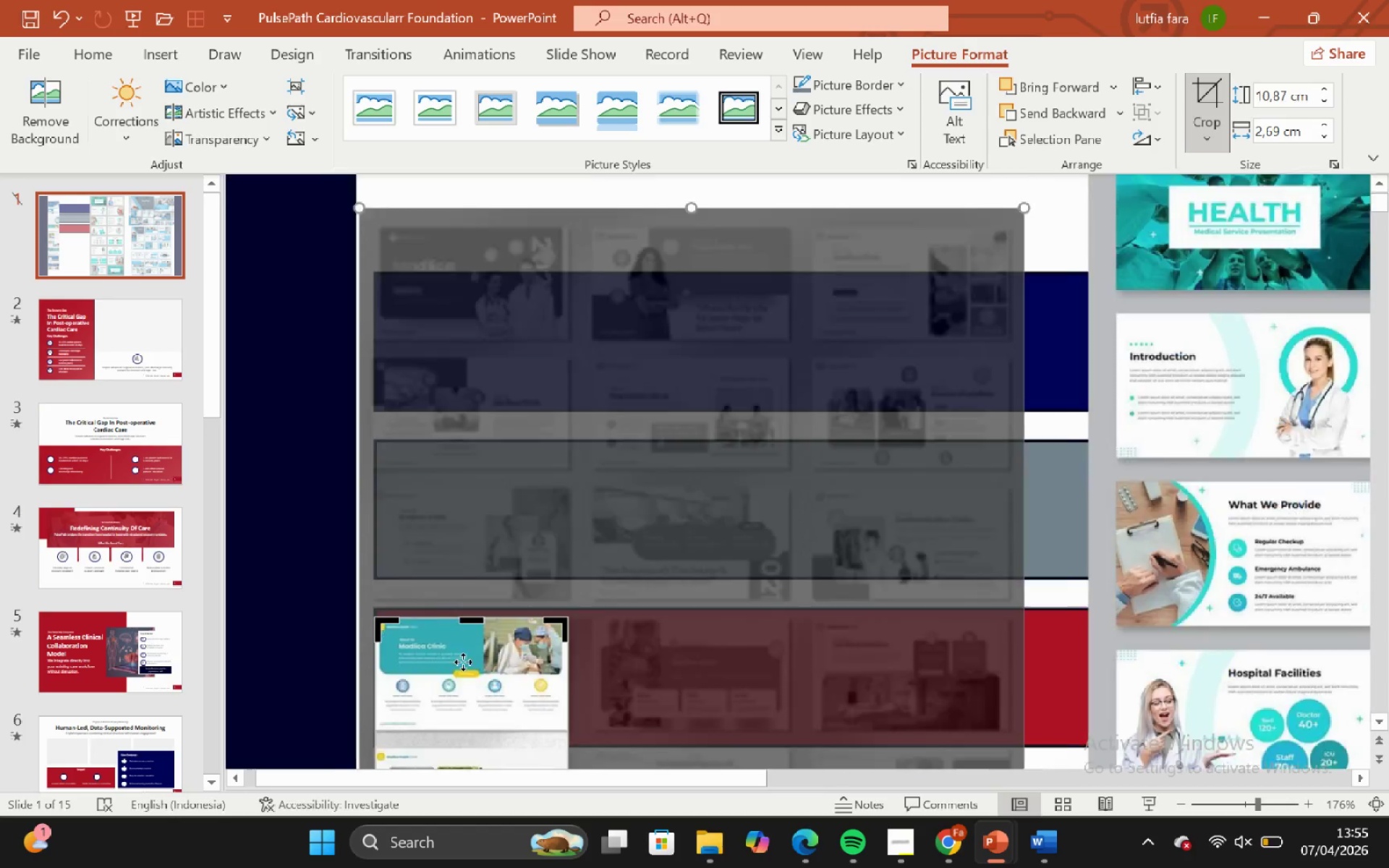 
scroll: coordinate [464, 637], scroll_direction: down, amount: 1.0
 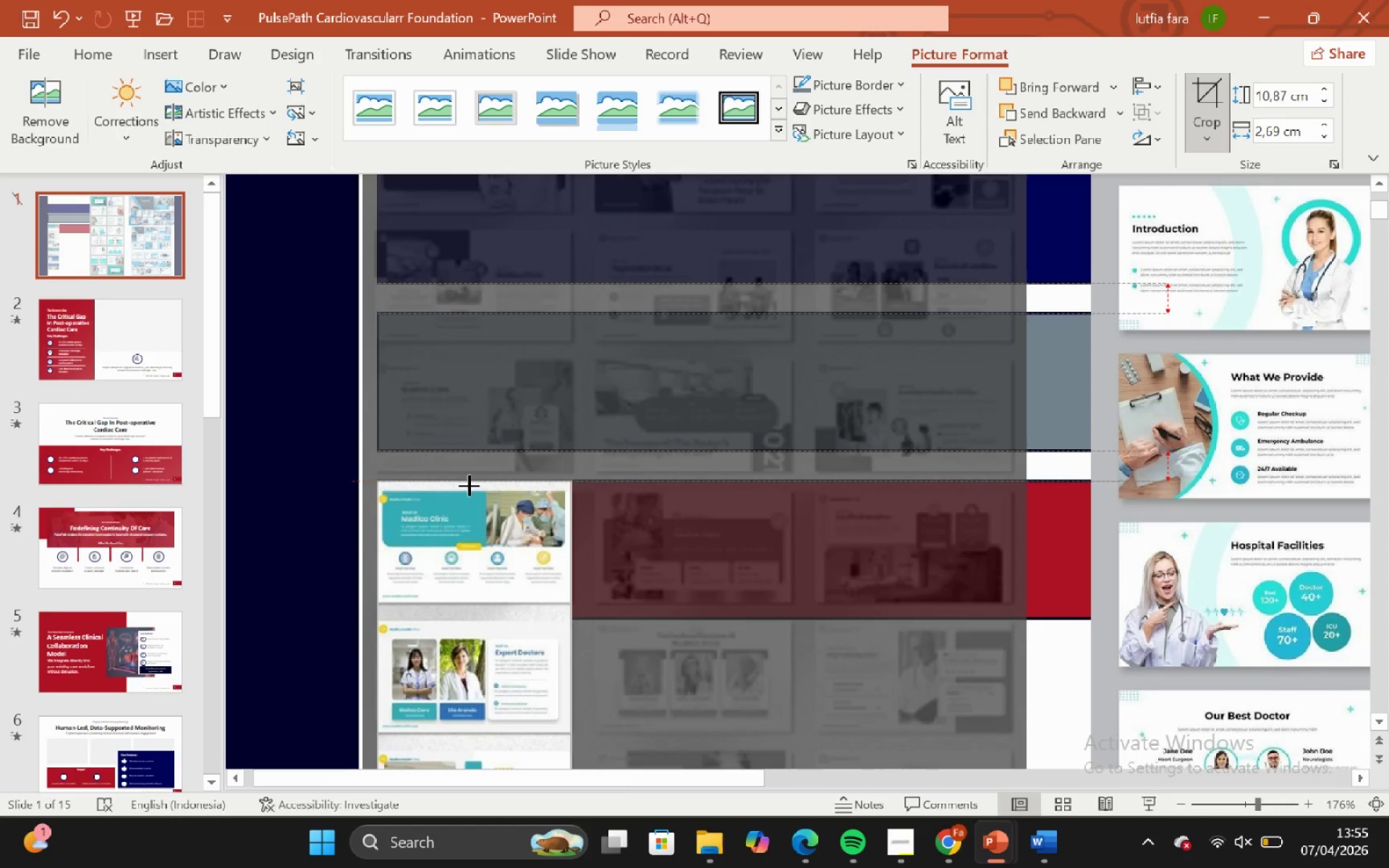 
wait(5.99)
 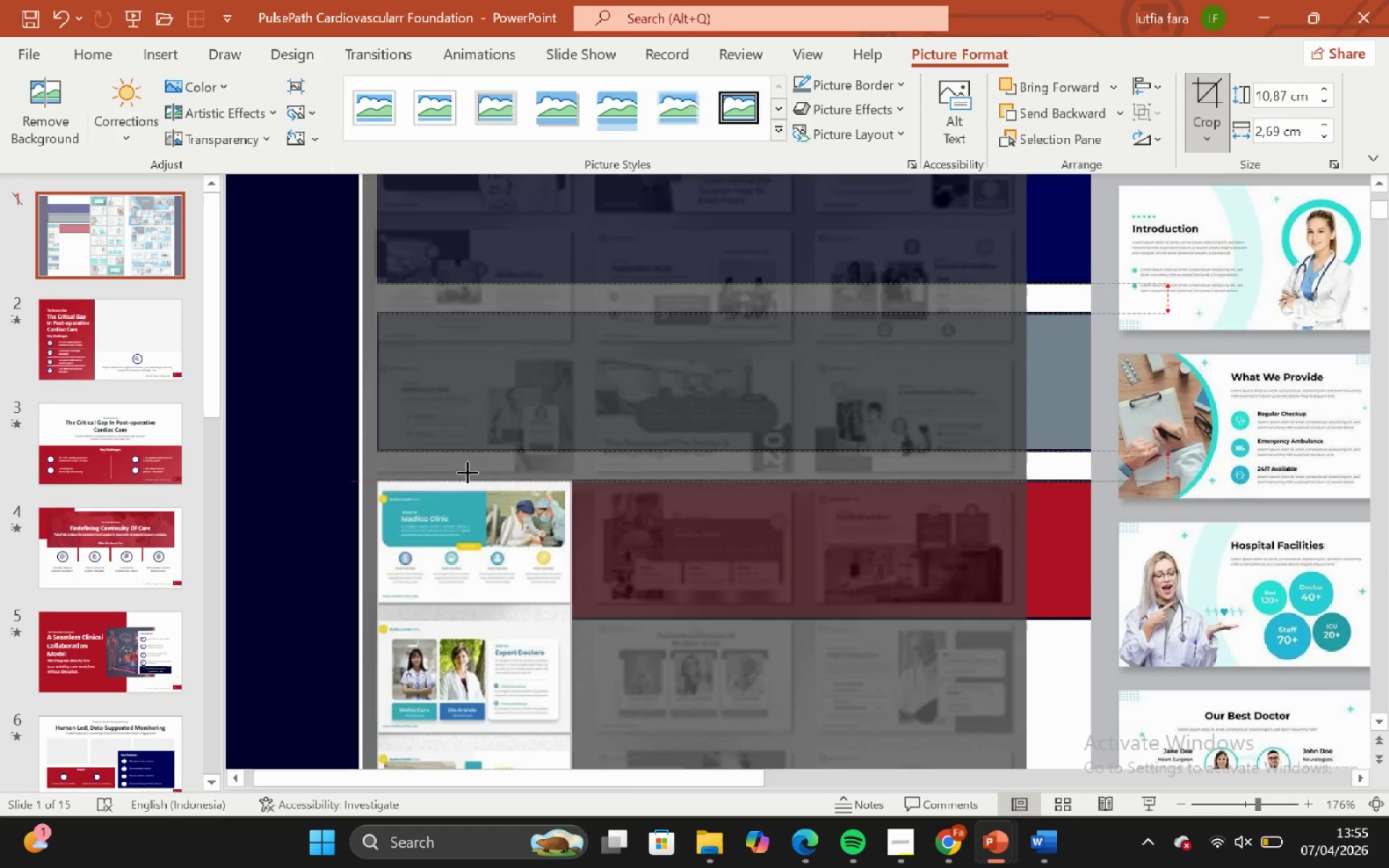 
scroll: coordinate [441, 502], scroll_direction: down, amount: 4.0
 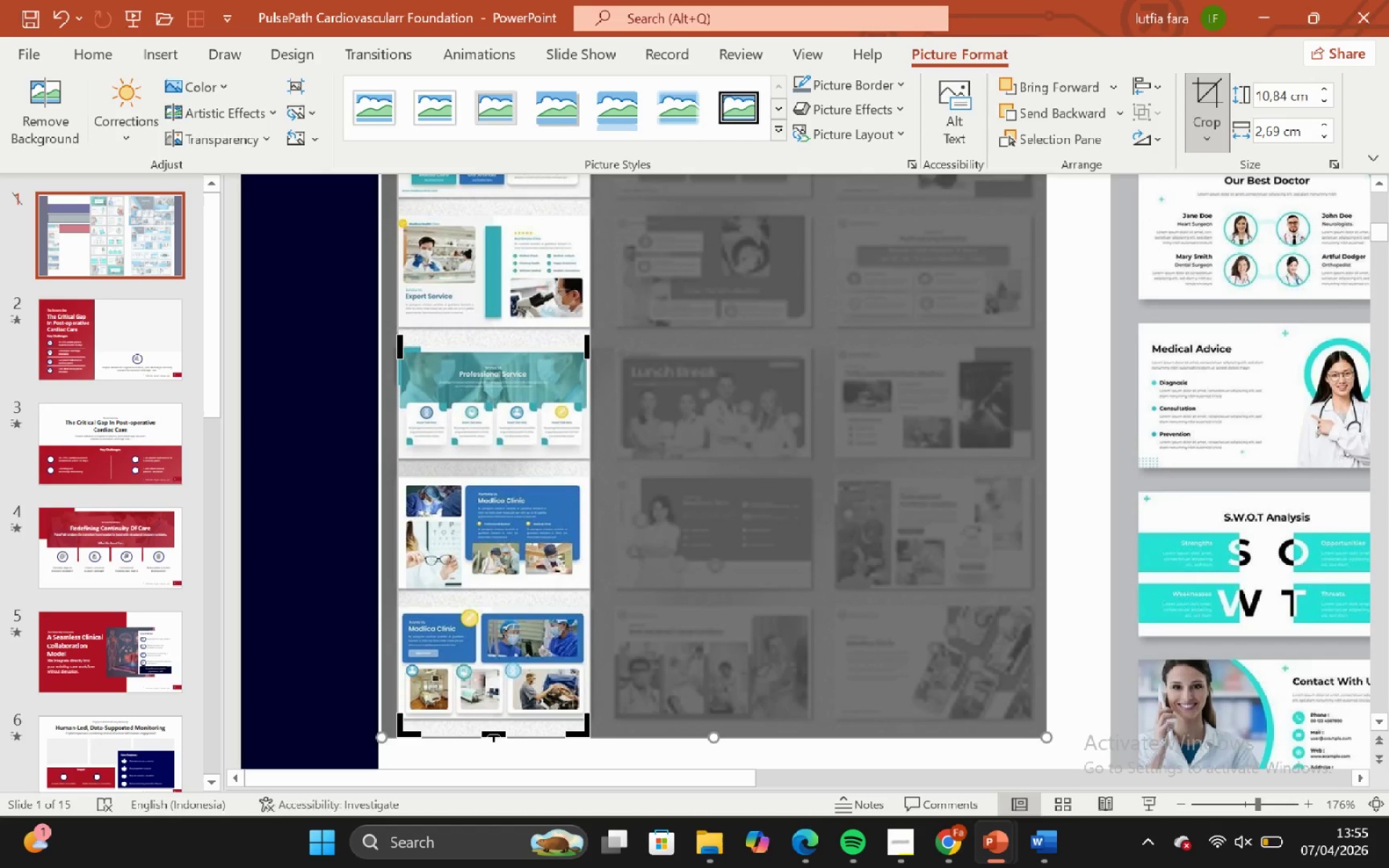 
left_click_drag(start_coordinate=[493, 735], to_coordinate=[492, 352])
 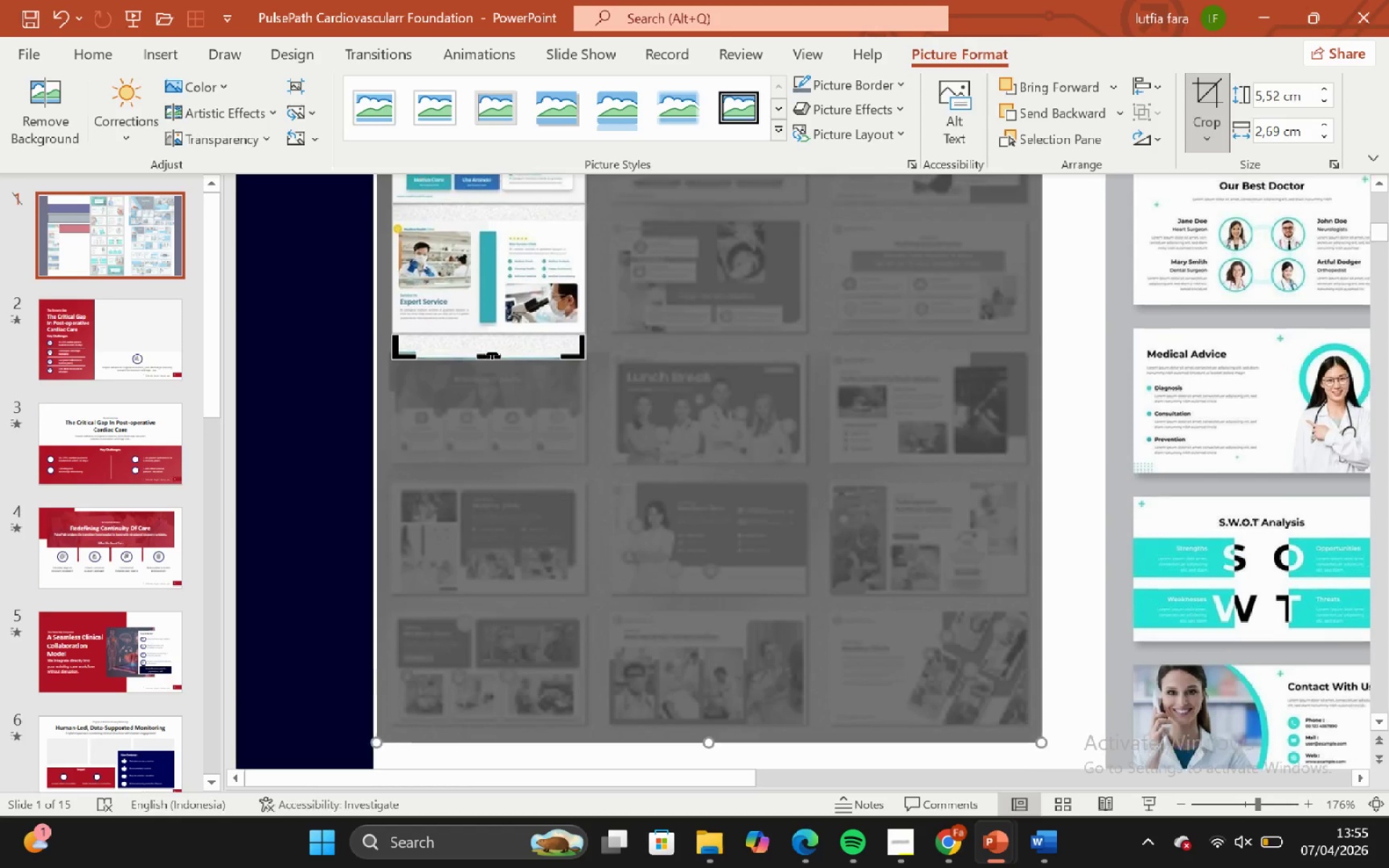 
scroll: coordinate [492, 352], scroll_direction: none, amount: 0.0
 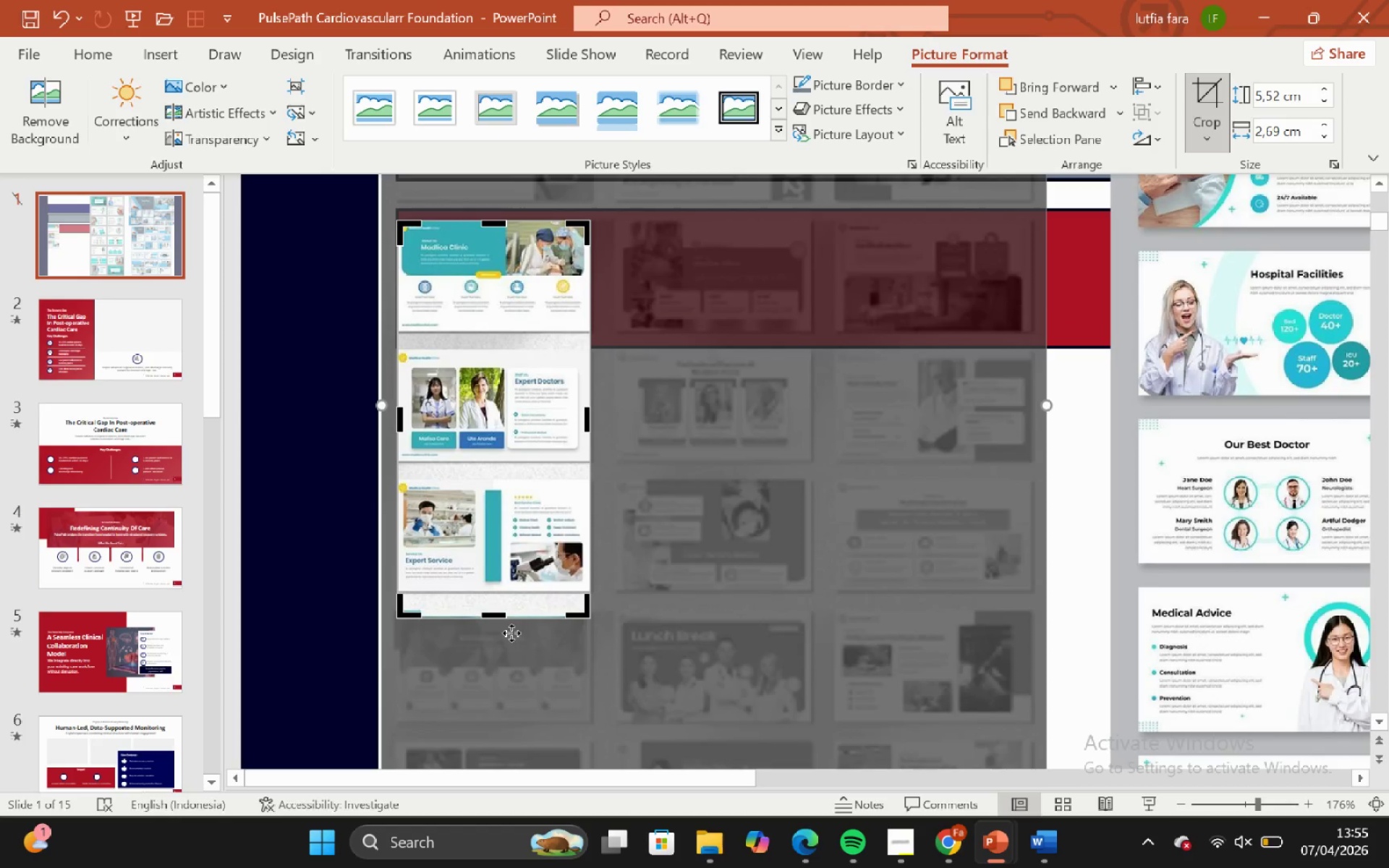 
left_click_drag(start_coordinate=[496, 614], to_coordinate=[478, 331])
 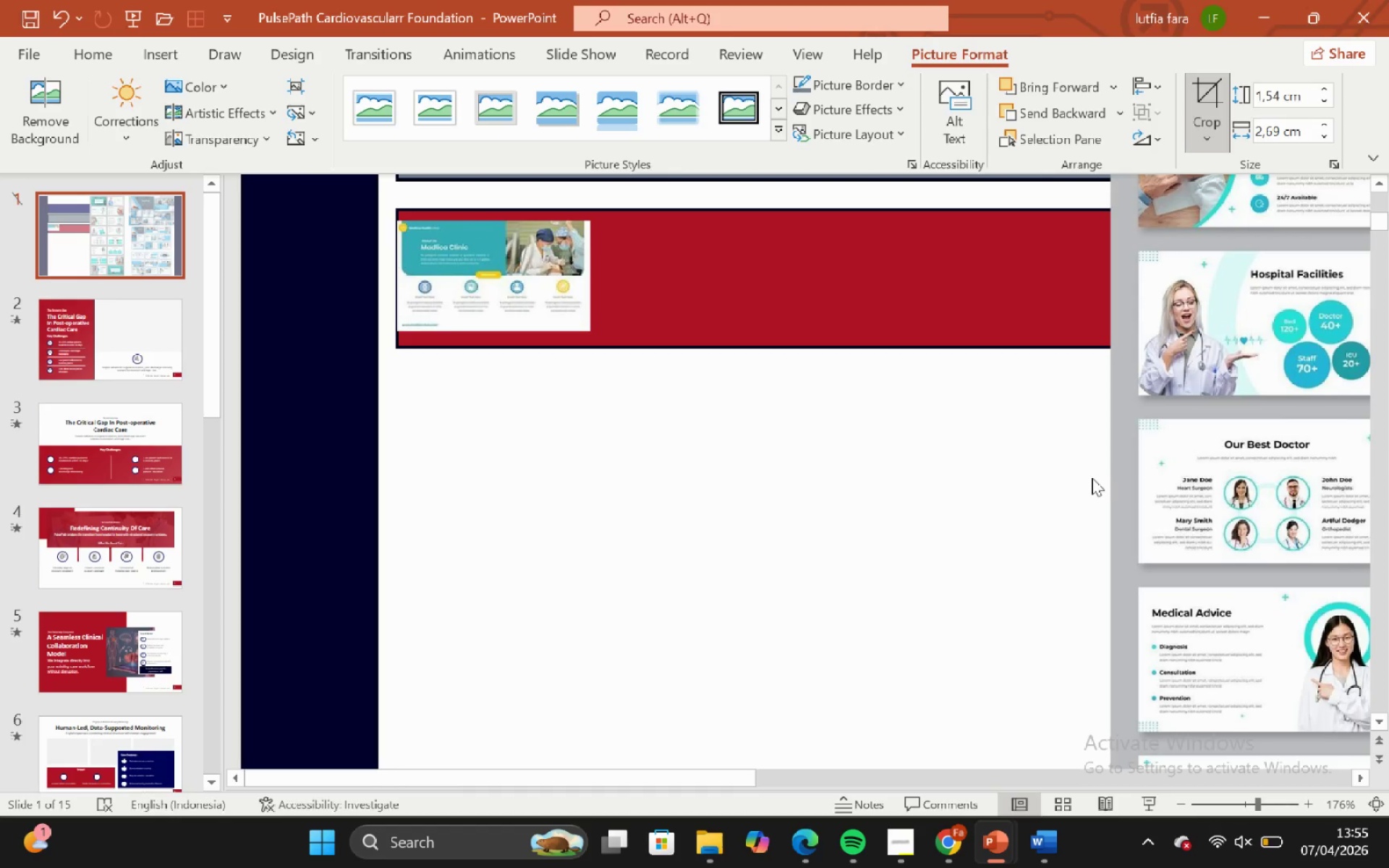 
hold_key(key=ShiftLeft, duration=0.36)
hold_key(key=ControlLeft, duration=0.33)
scroll: coordinate [802, 472], scroll_direction: down, amount: 1.0
 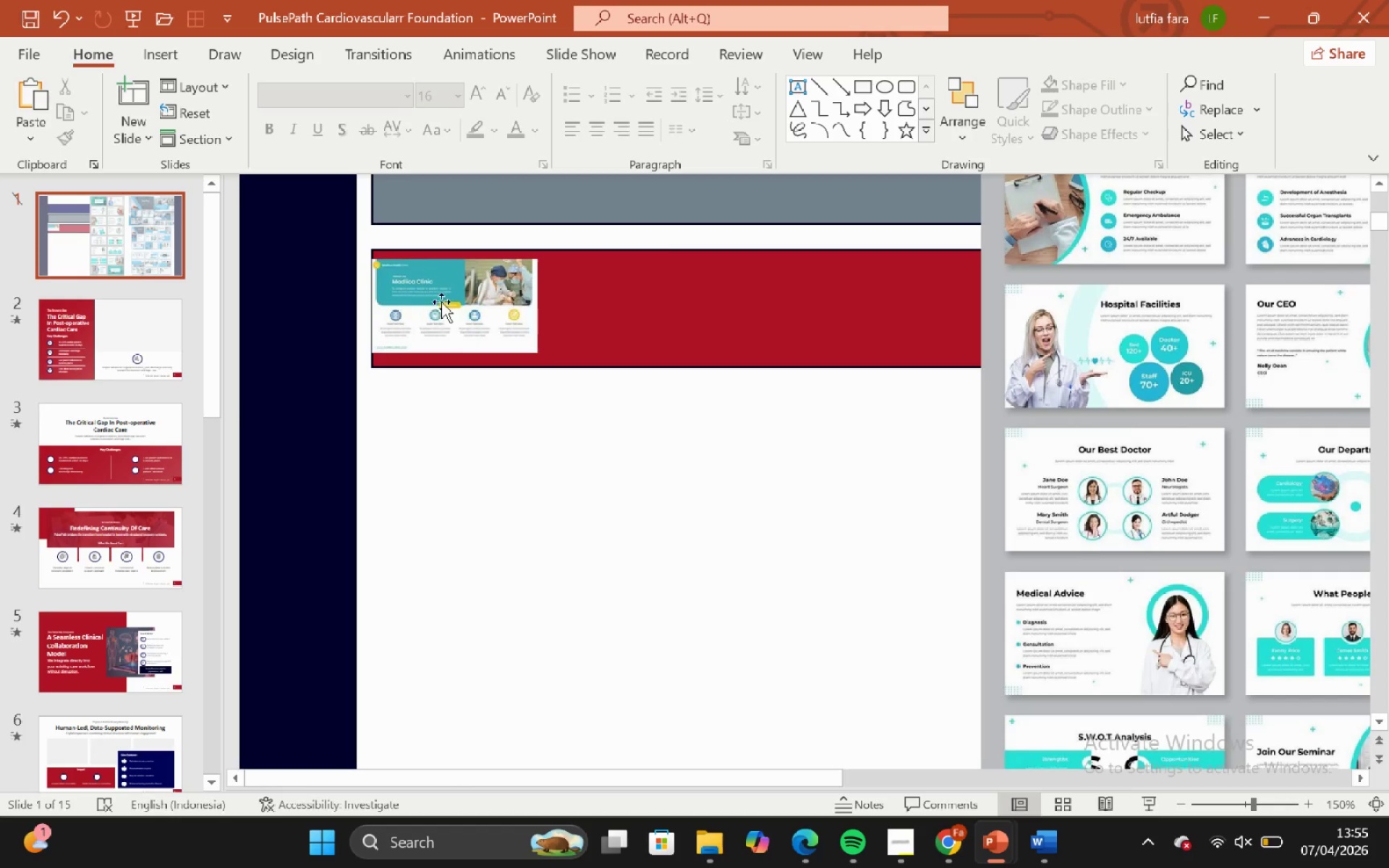 
left_click([440, 300])
 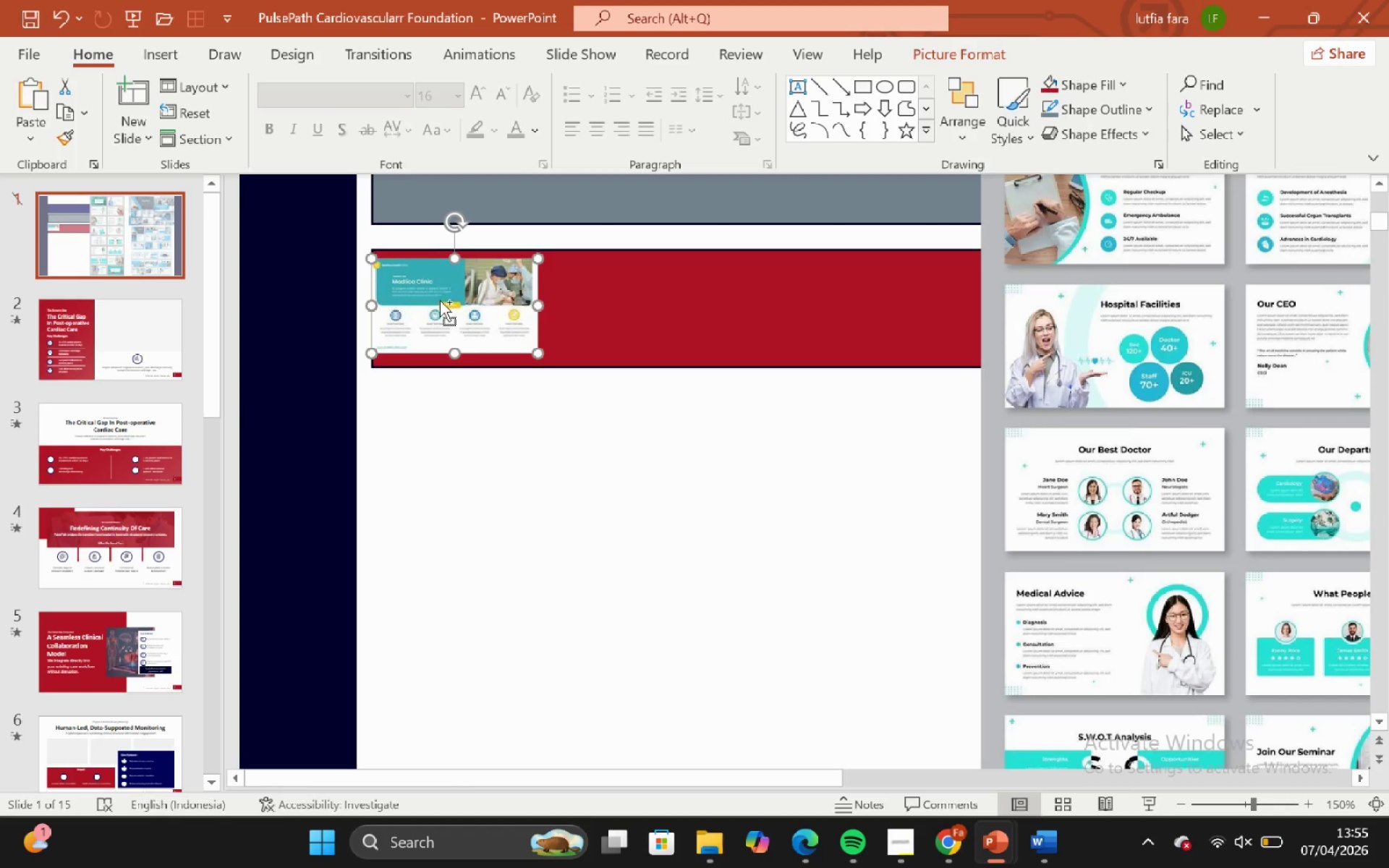 
key(Control+C)
 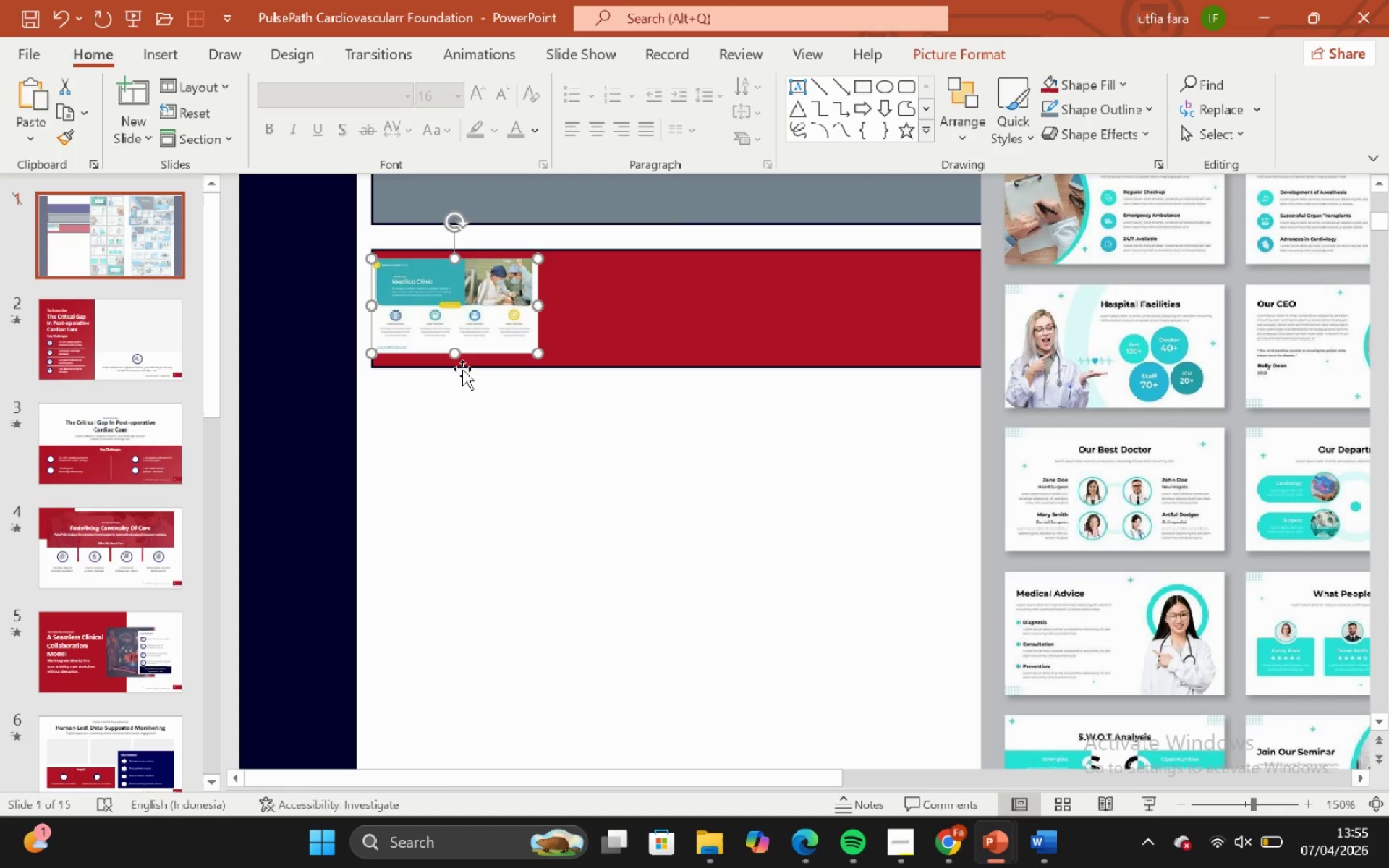 
hold_key(key=C, duration=0.38)
 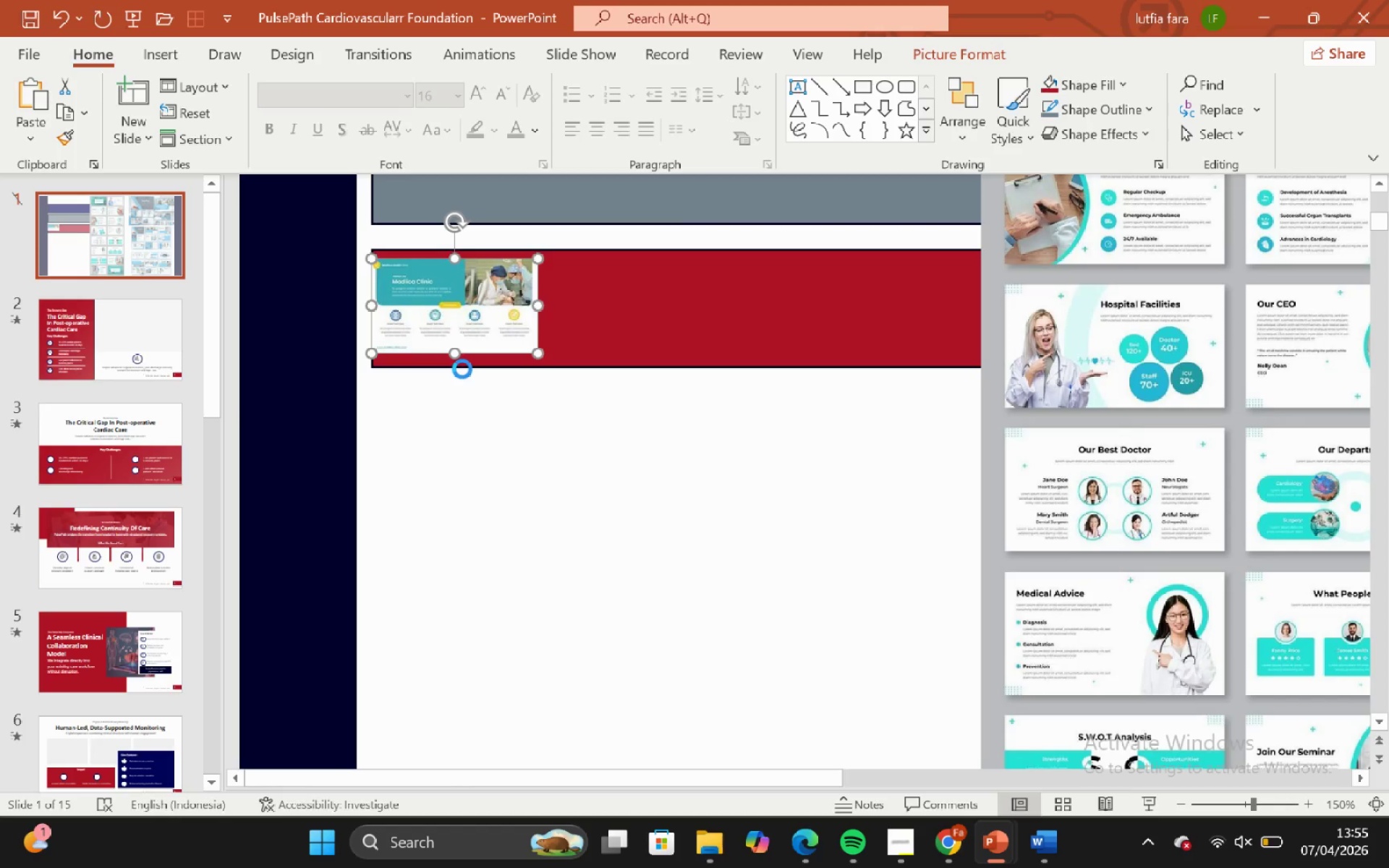 
key(Control+C)
 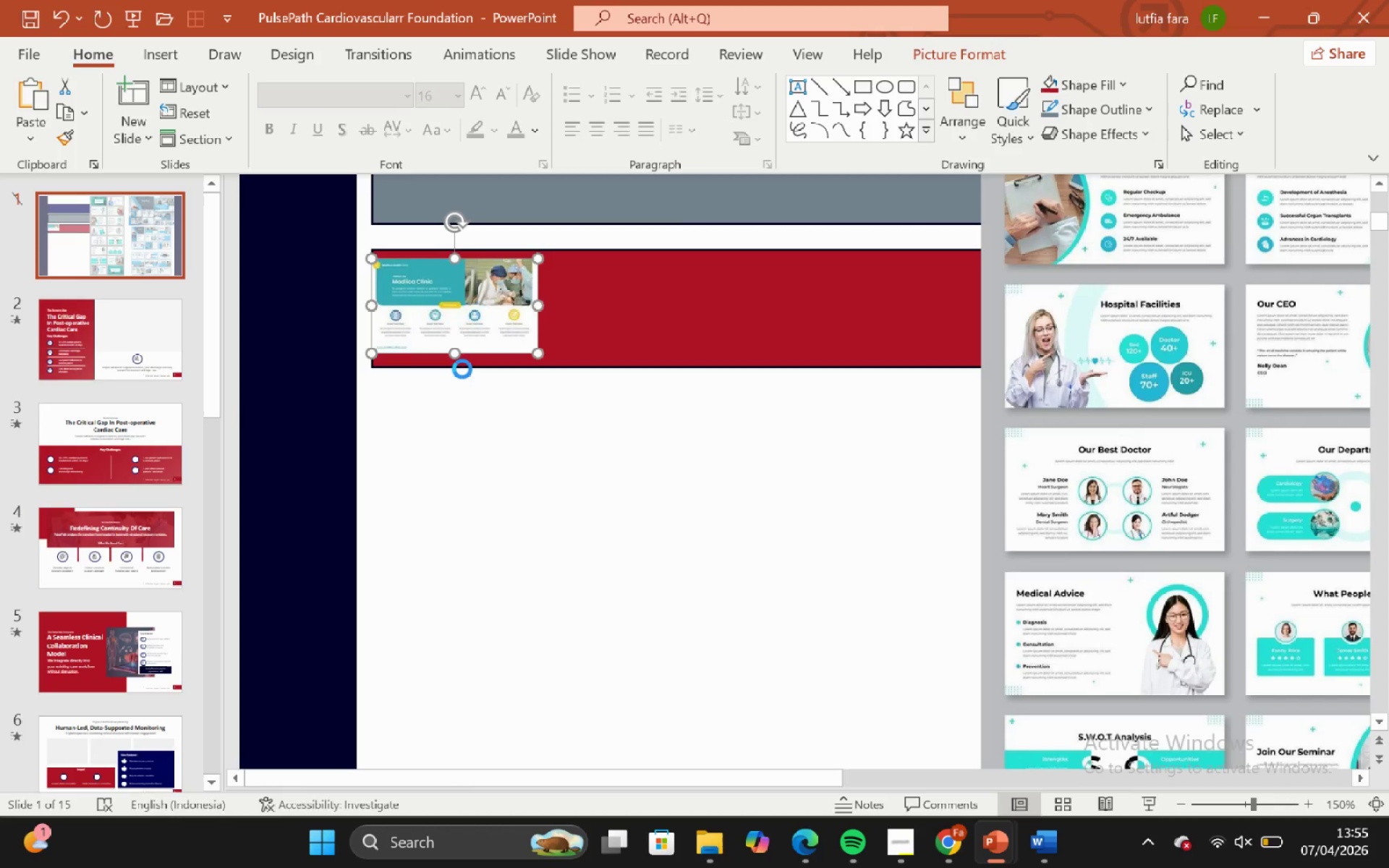 
key(Control+Z)
 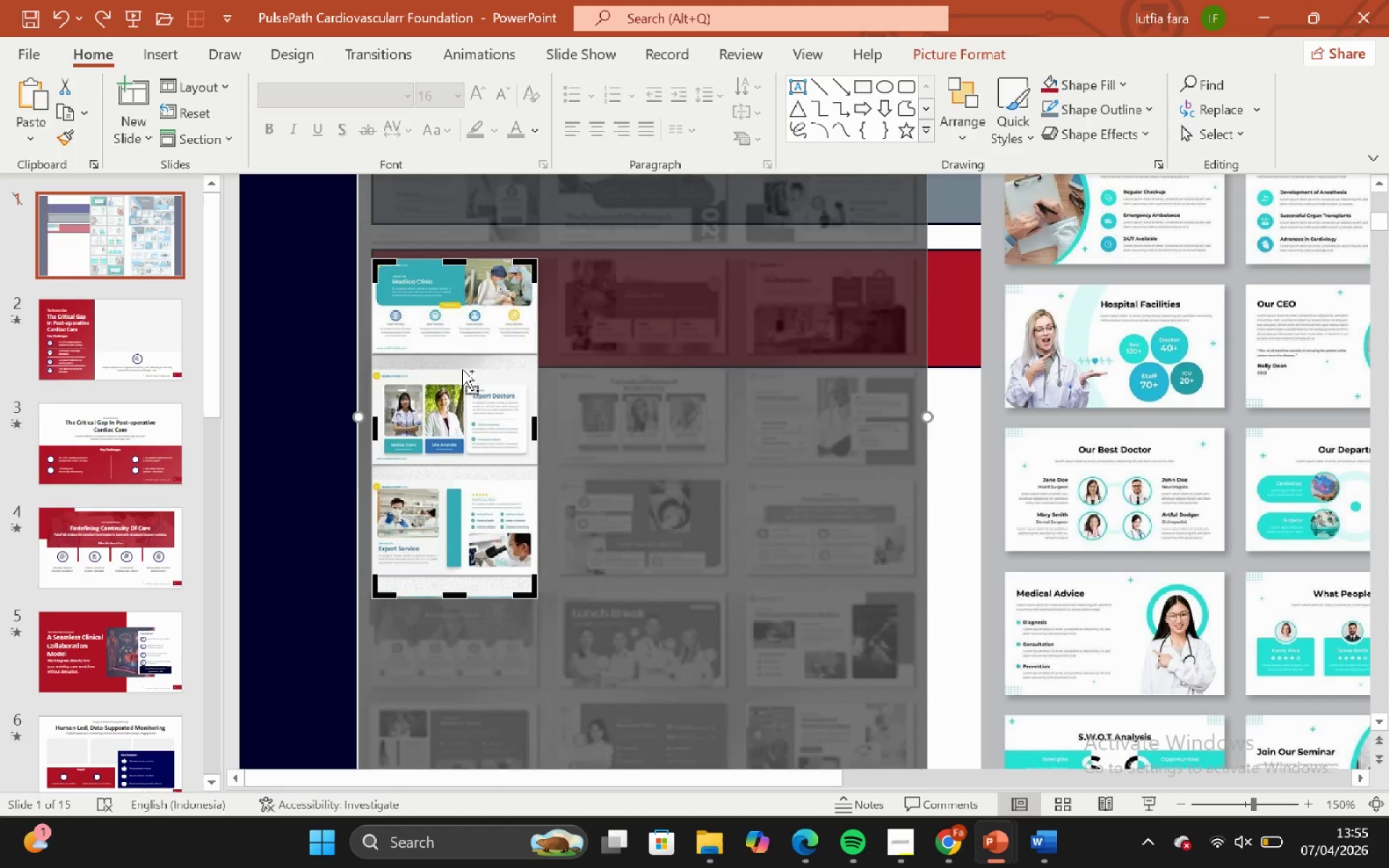 
key(Control+Z)
 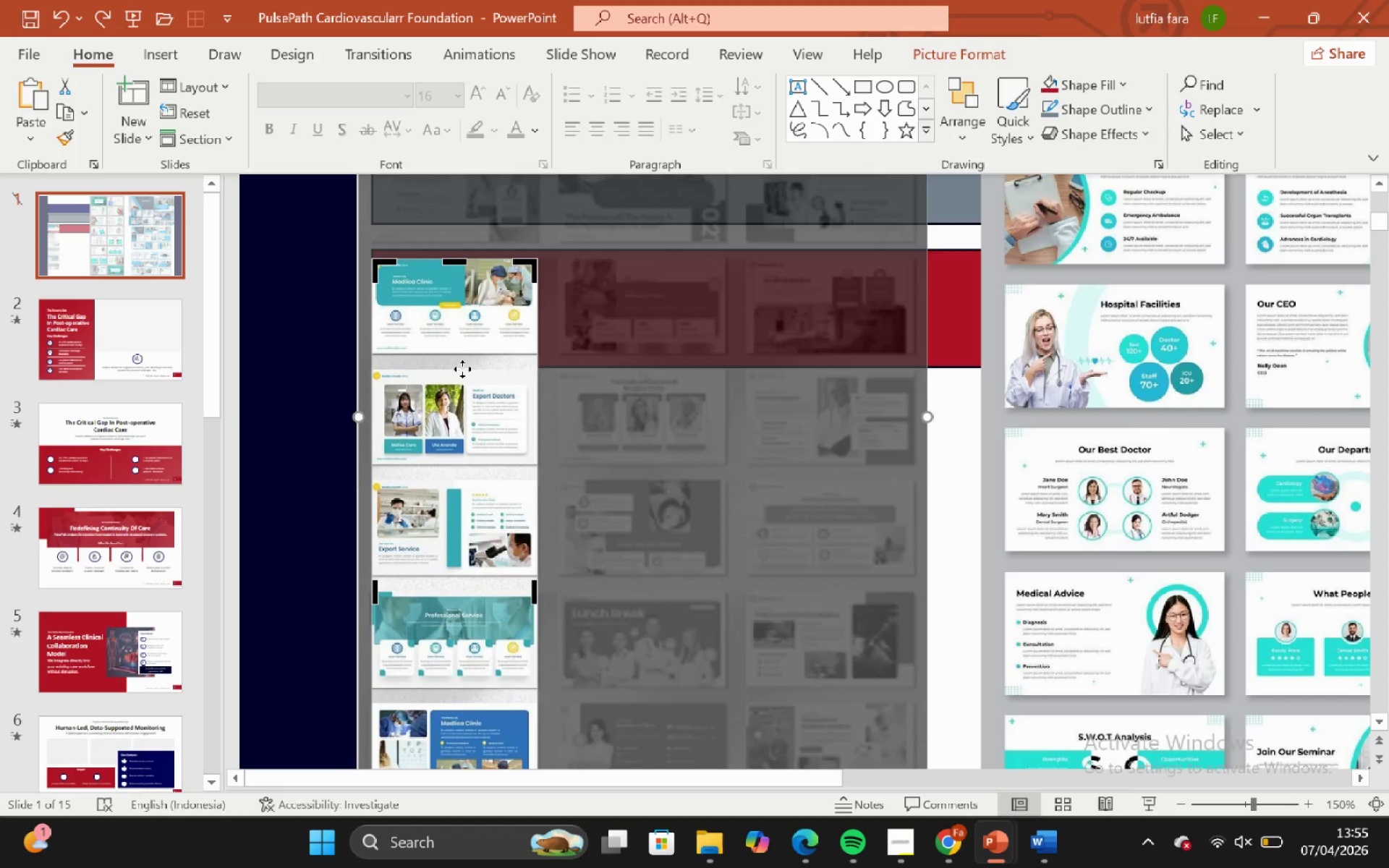 
key(Control+Z)
 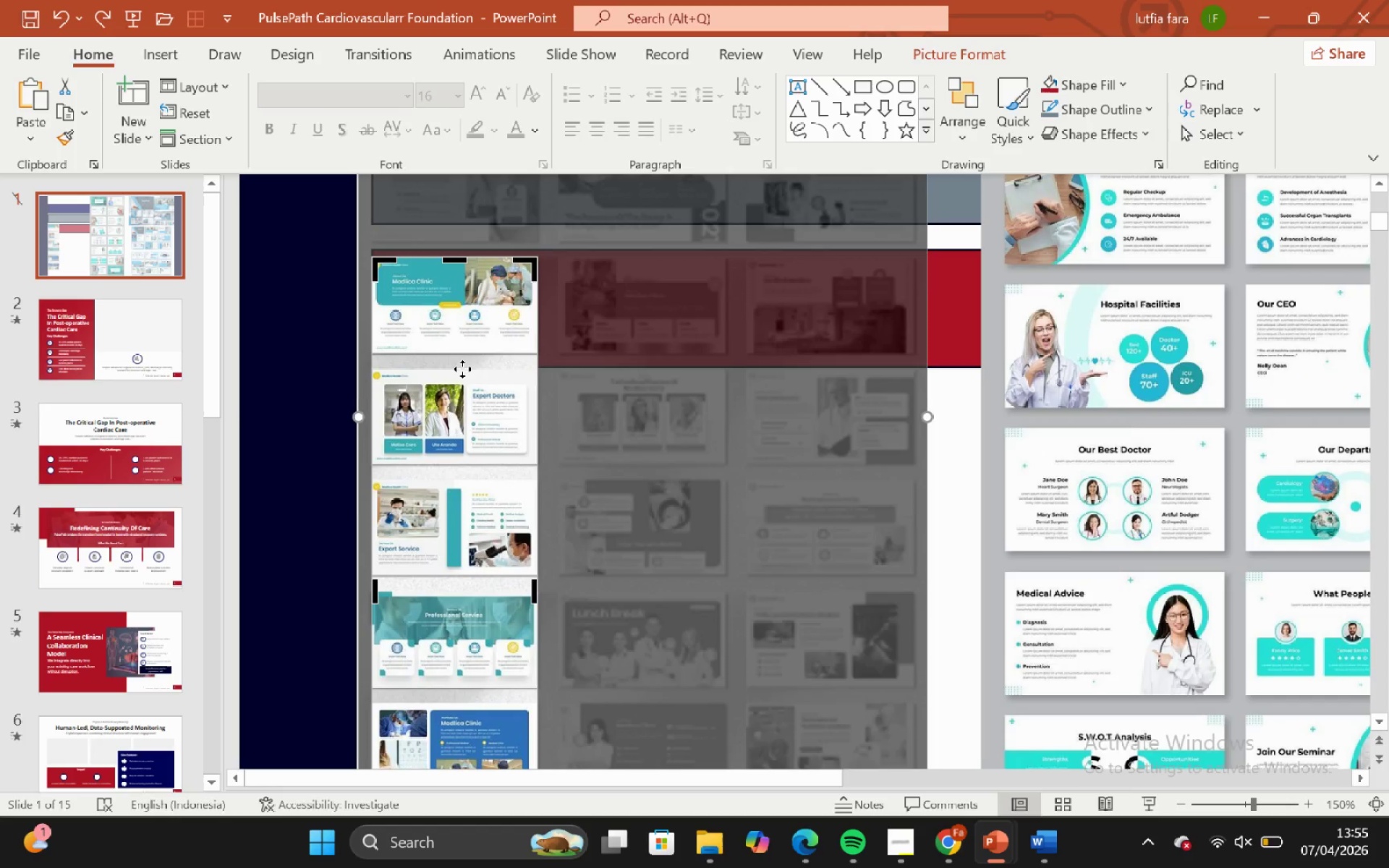 
key(Control+Z)
 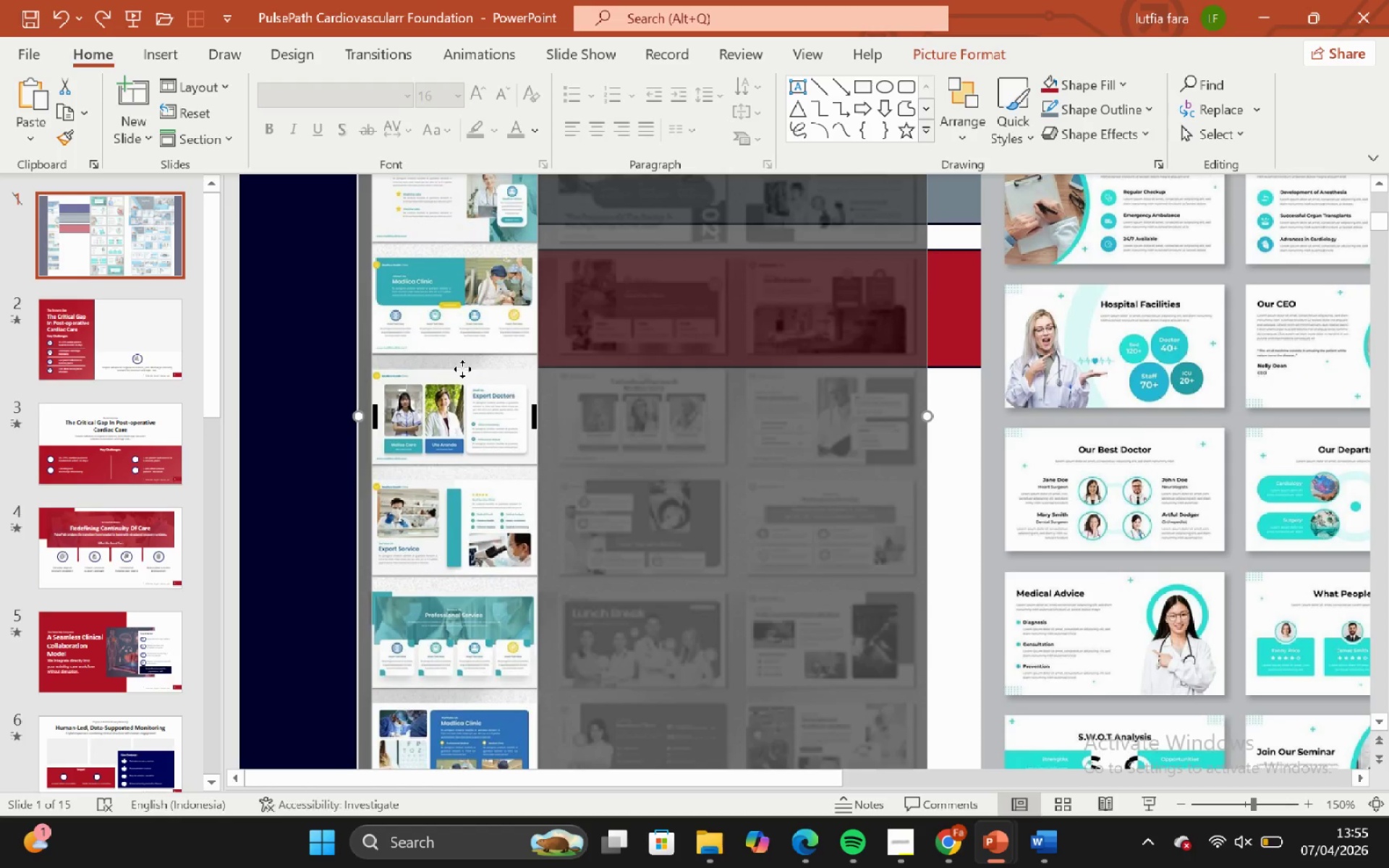 
key(Control+Z)
 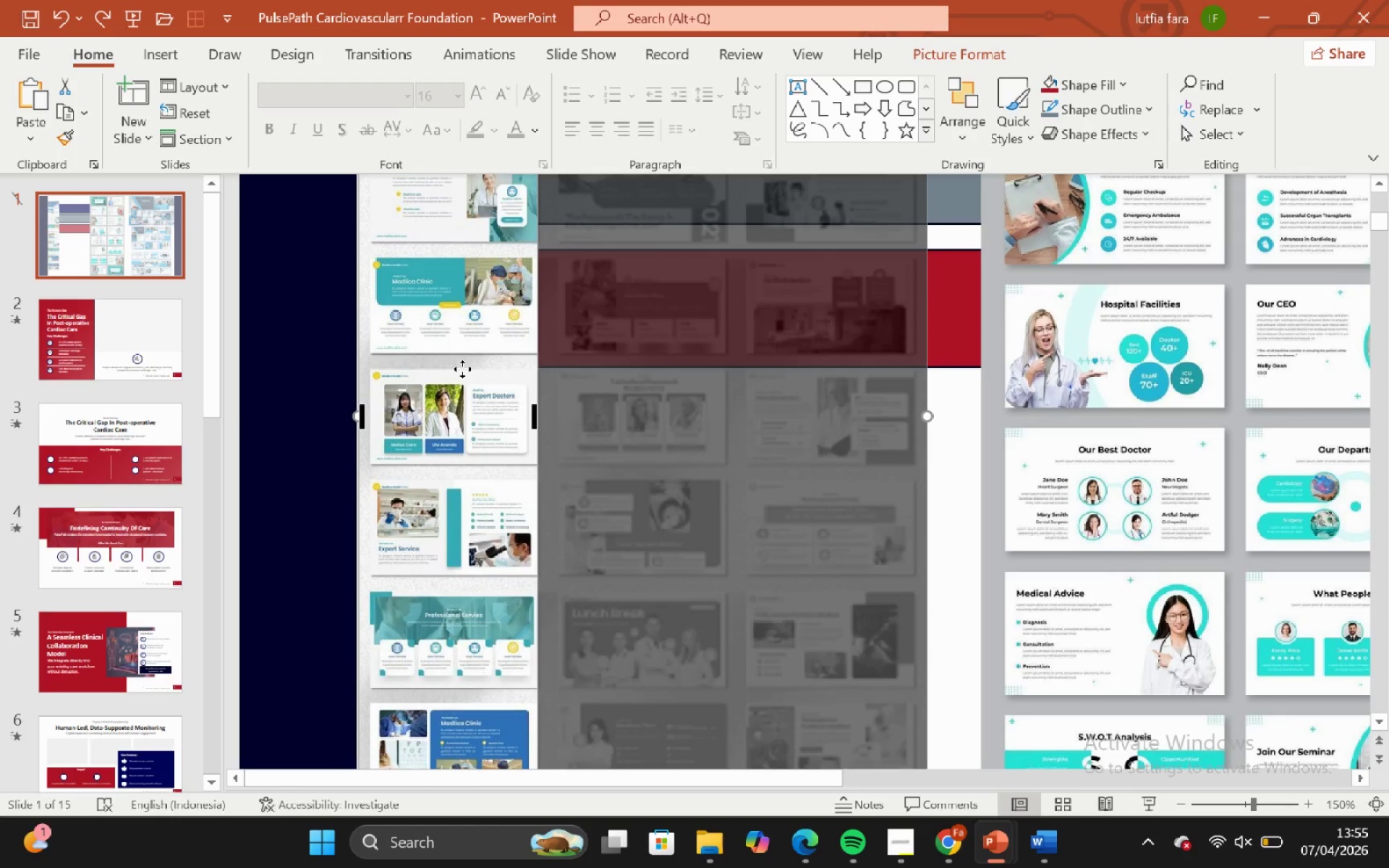 
key(Control+Z)
 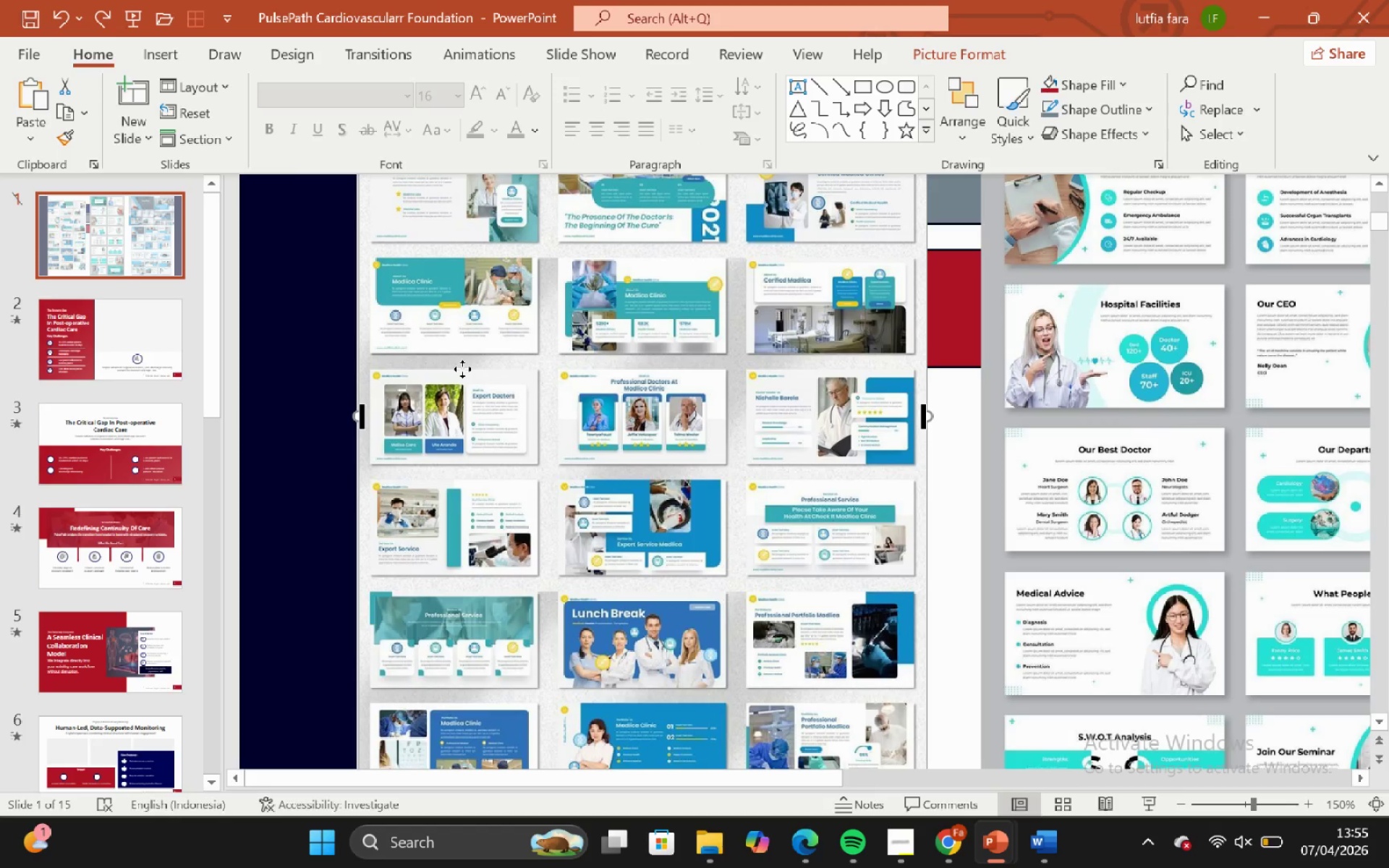 
hold_key(key=ControlLeft, duration=0.95)
hold_key(key=ShiftLeft, duration=0.89)
scroll: coordinate [462, 369], scroll_direction: down, amount: 3.0
 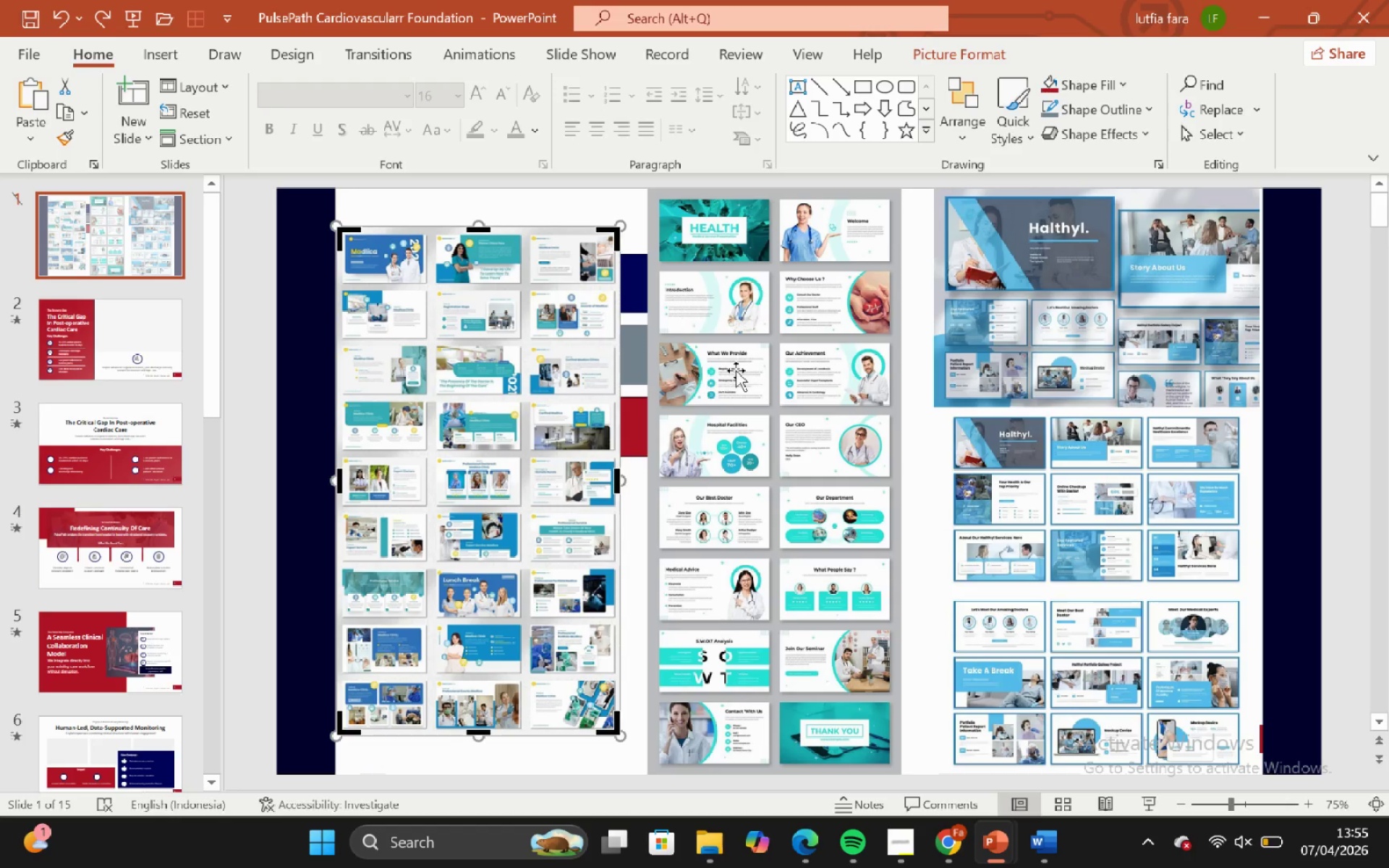 
hold_key(key=ControlLeft, duration=0.73)
hold_key(key=ShiftLeft, duration=0.67)
scroll: coordinate [740, 370], scroll_direction: down, amount: 1.0
 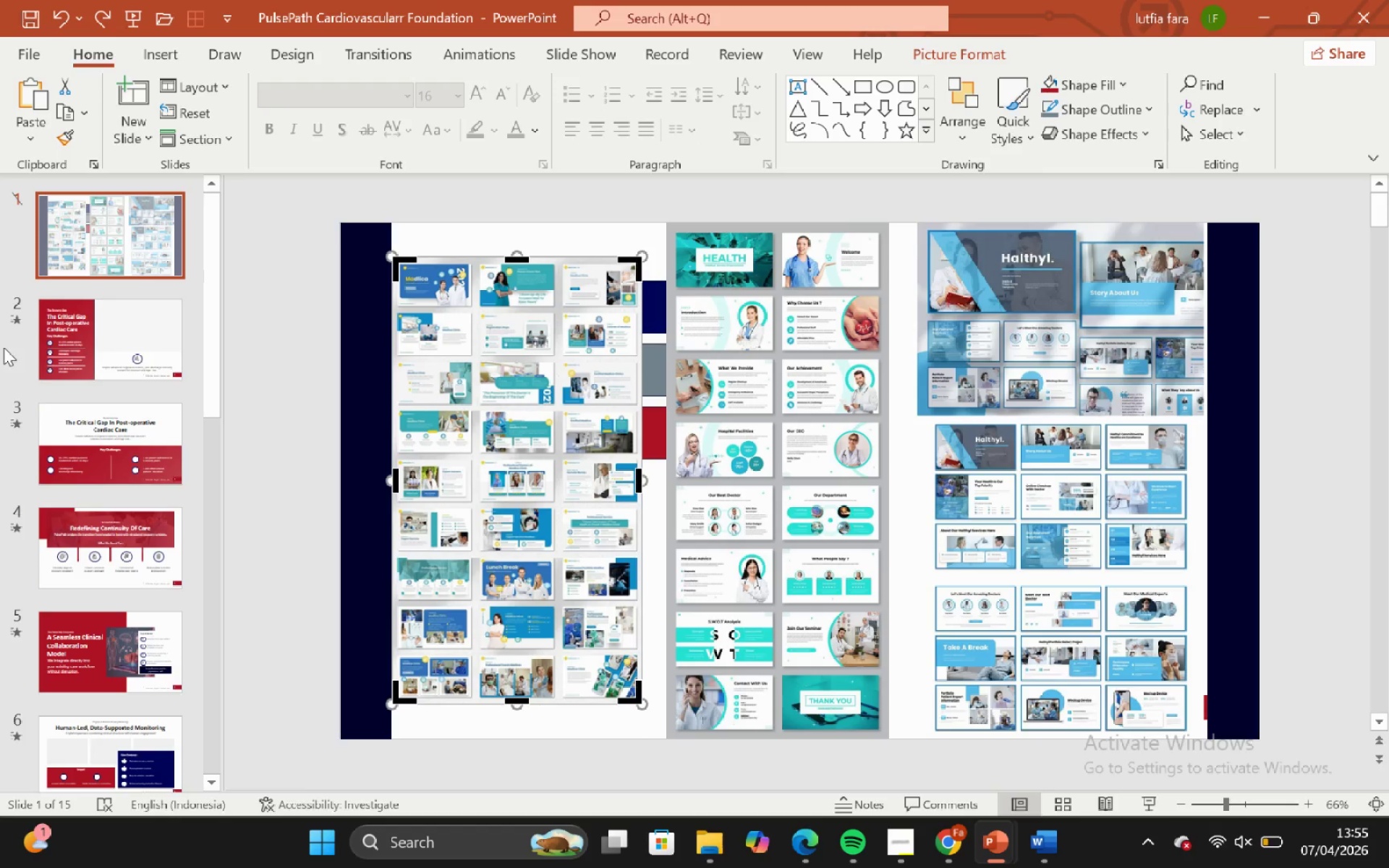 
left_click([59, 362])
 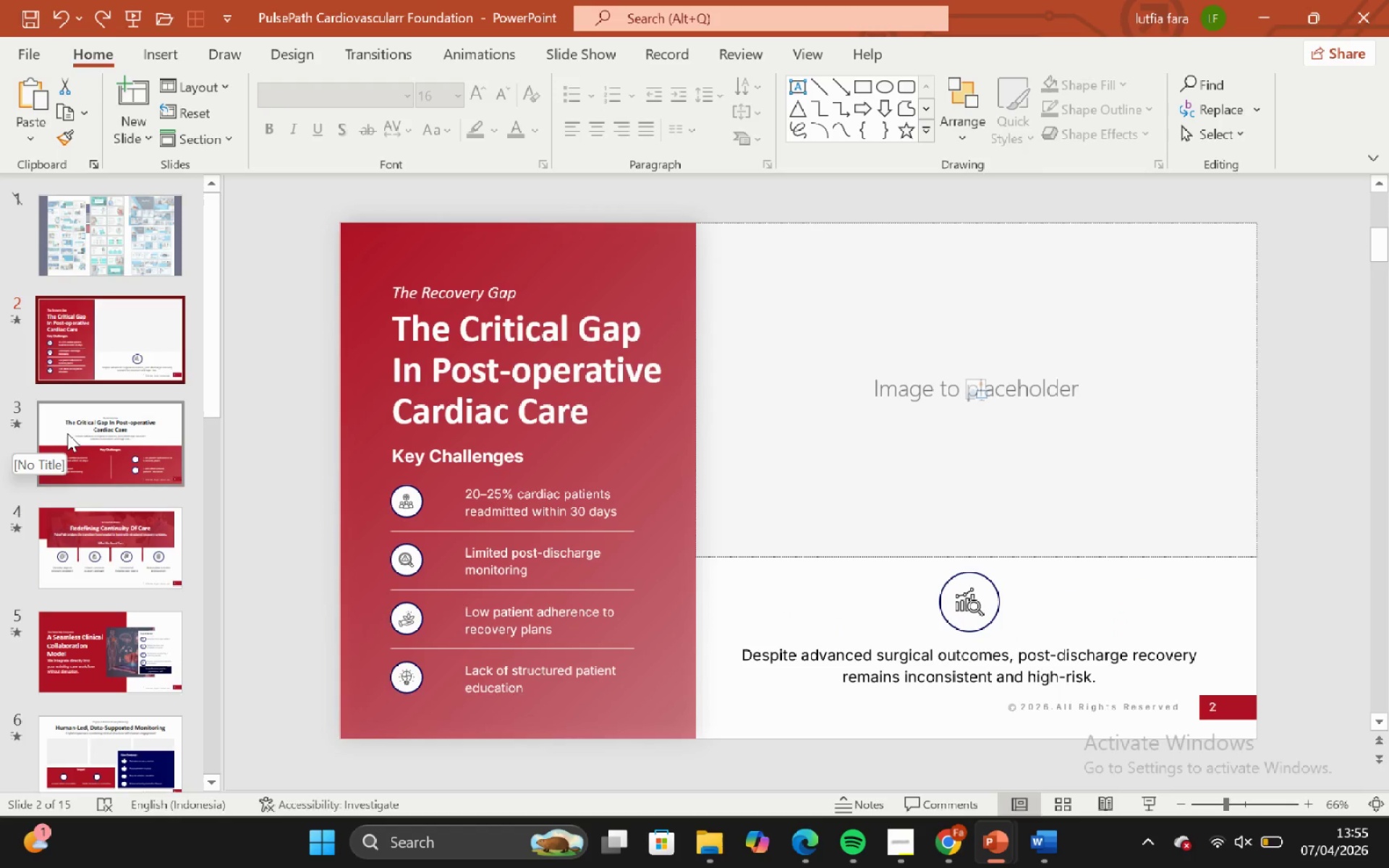 
left_click([67, 433])
 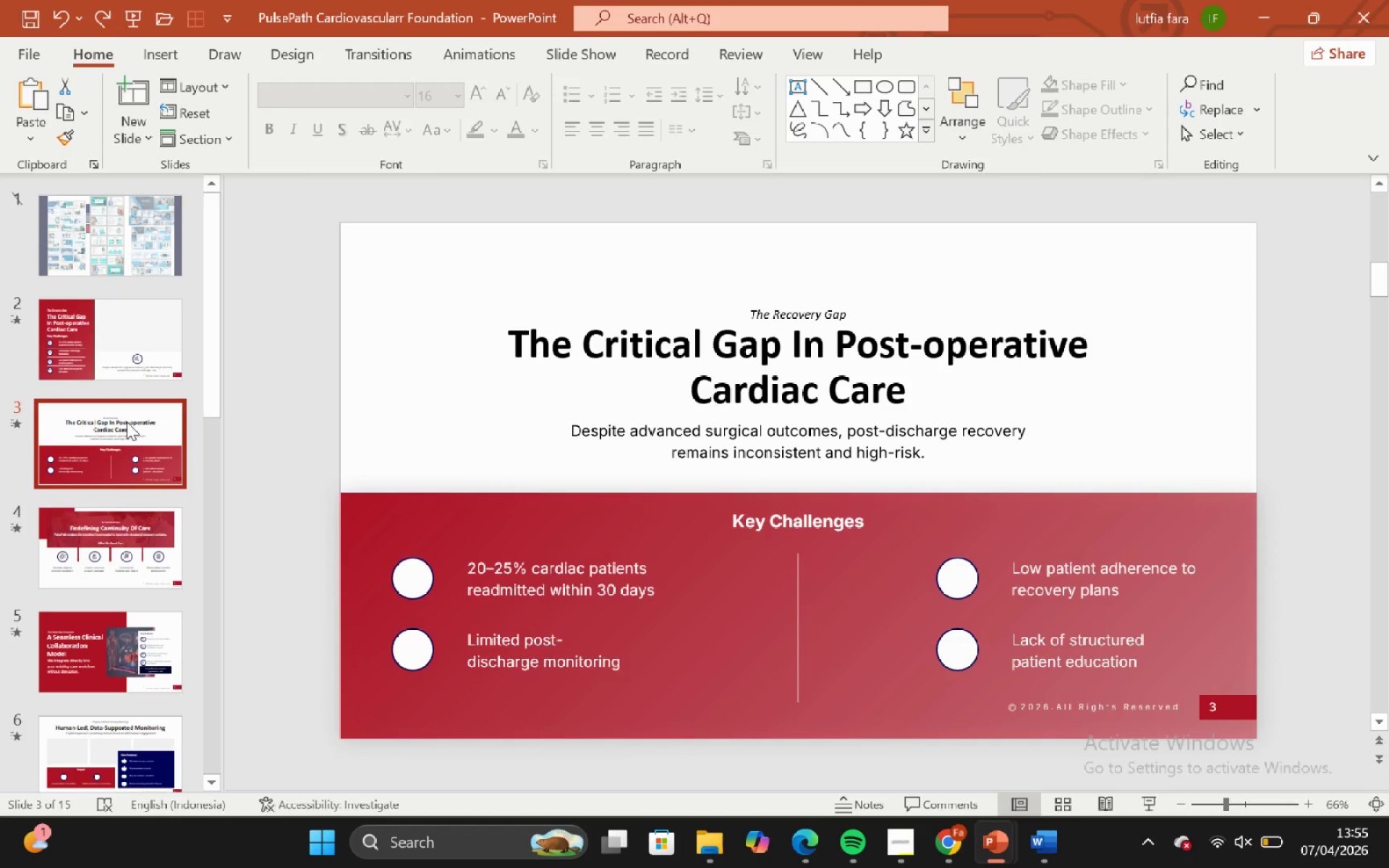 
left_click([121, 434])
 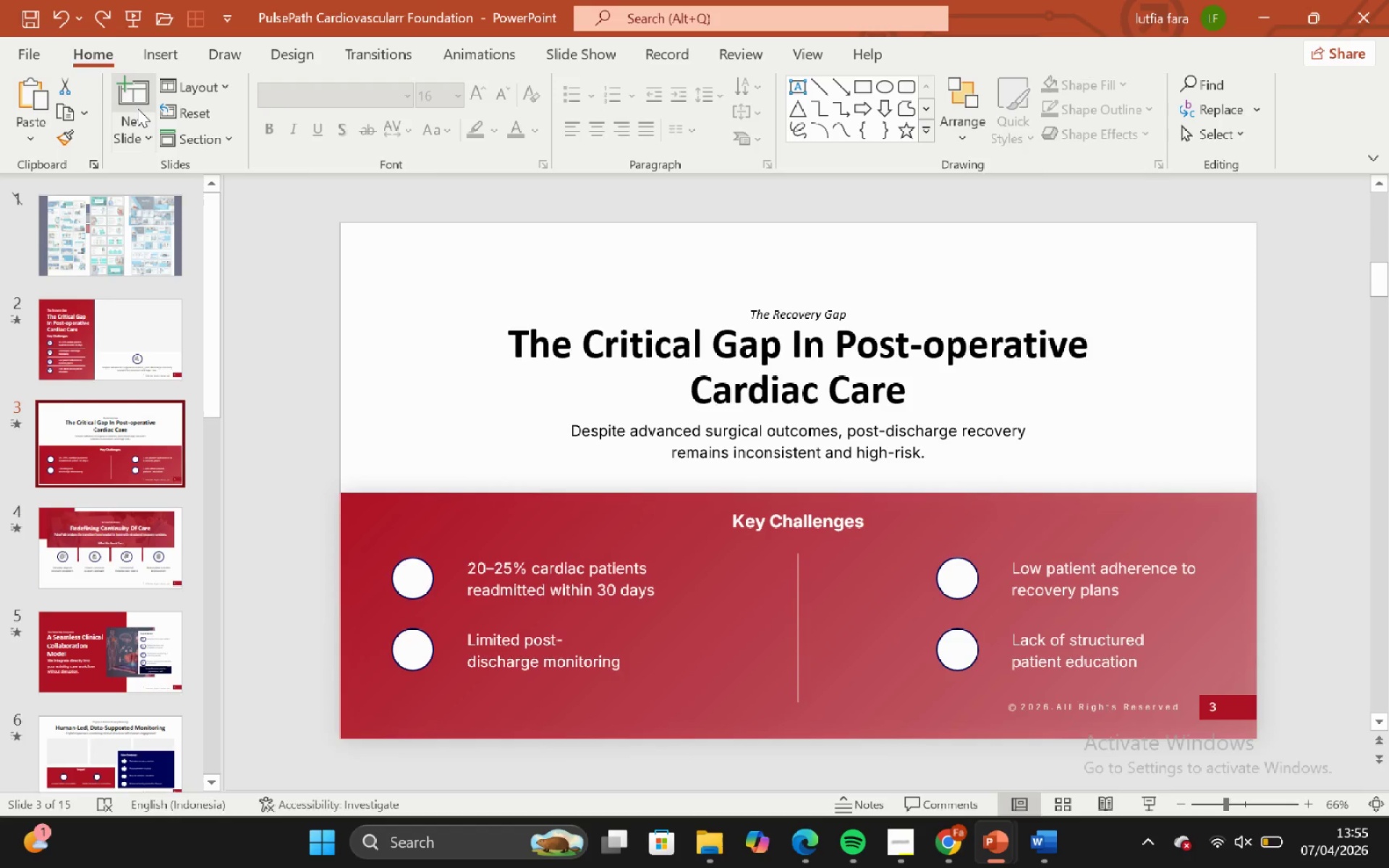 
left_click([137, 109])
 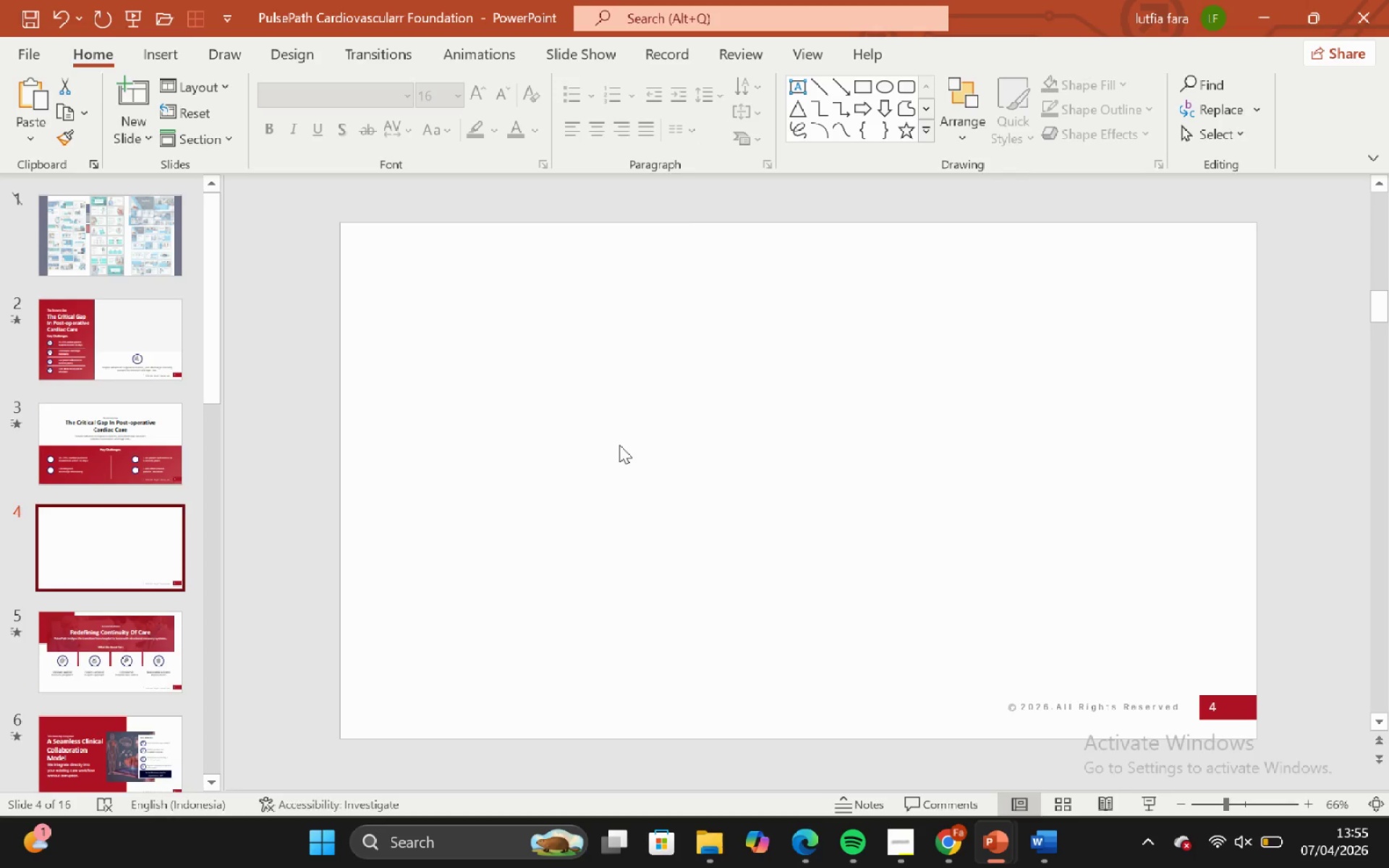 
left_click([619, 445])
 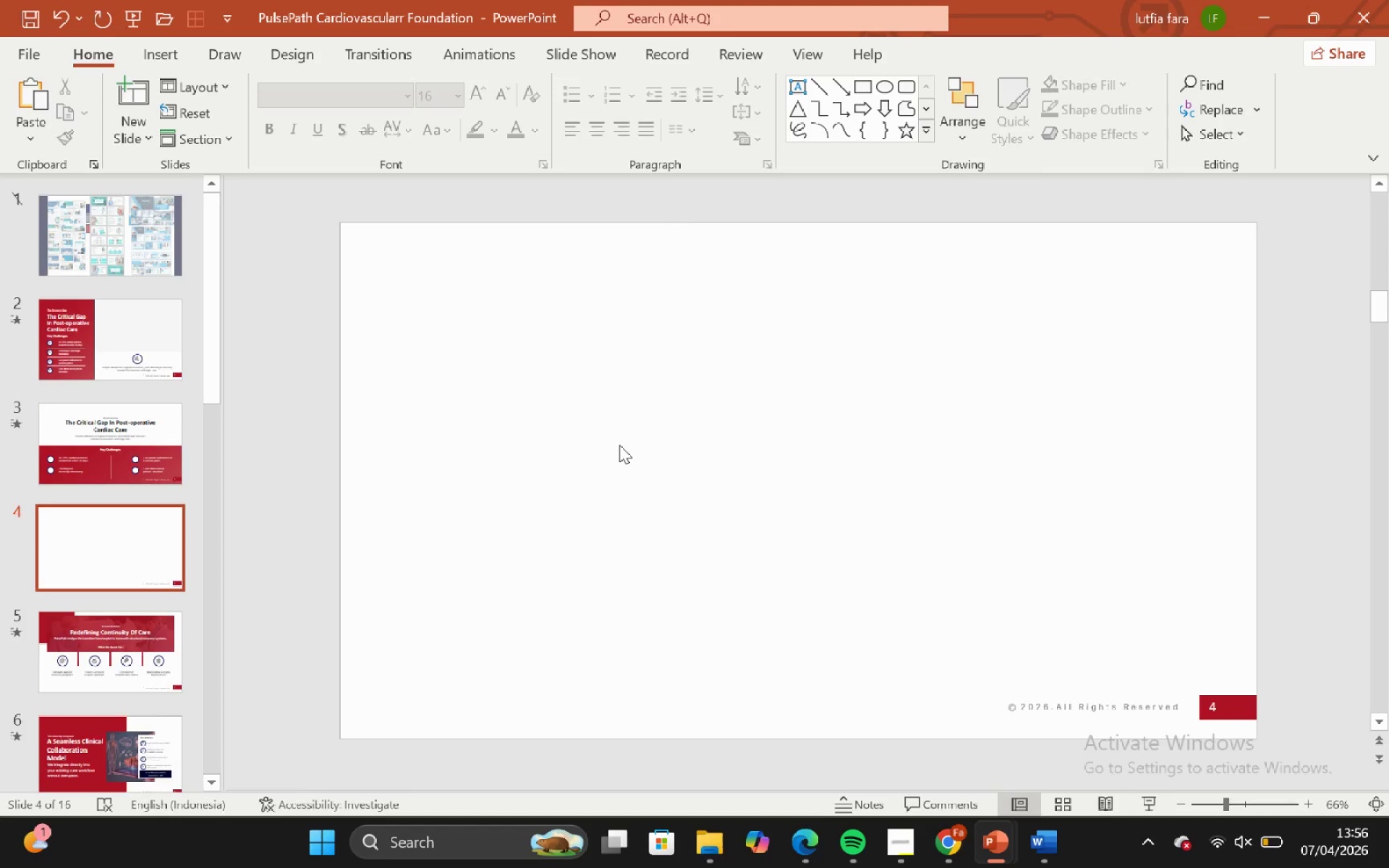 
key(Control+V)
 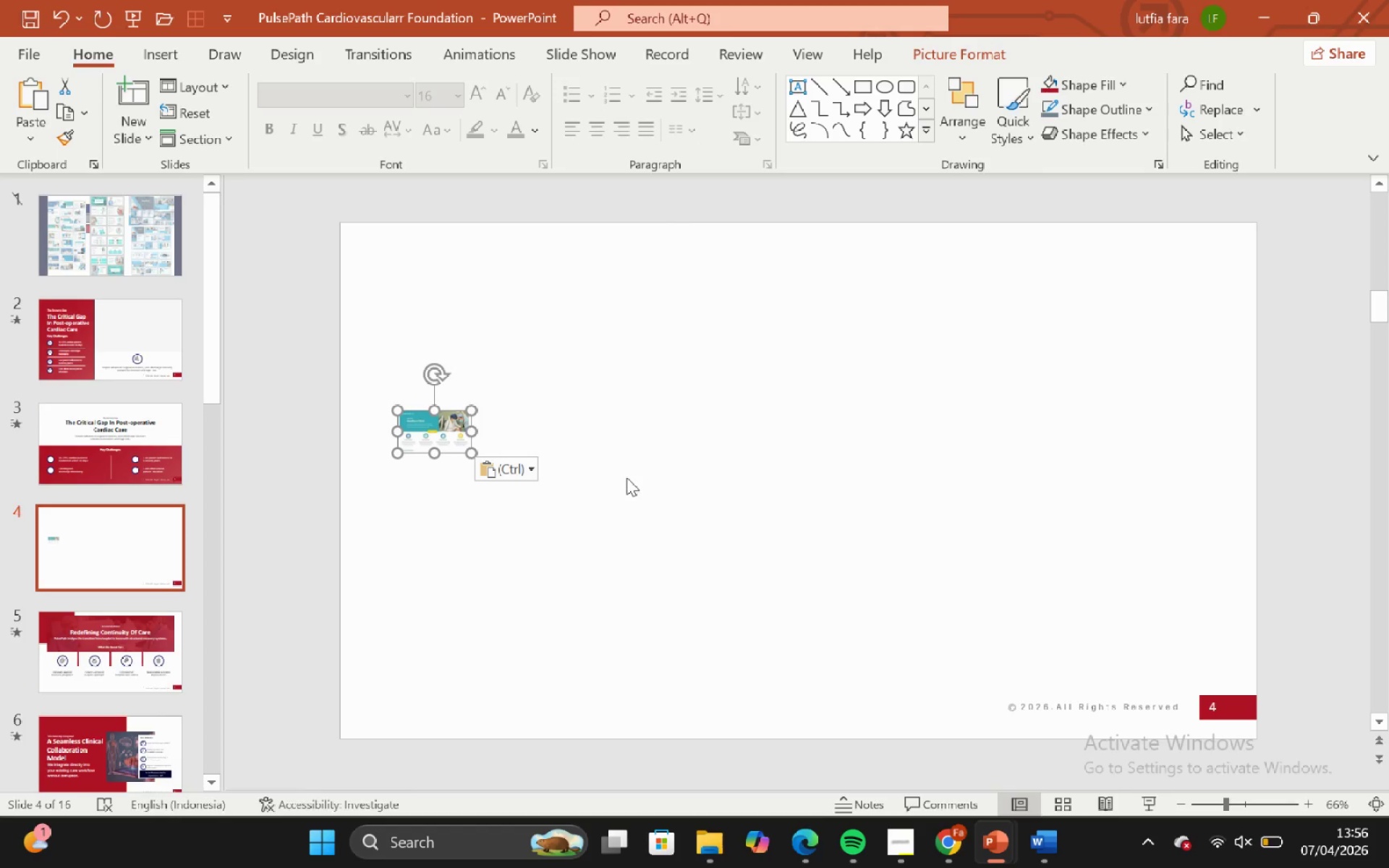 
left_click([626, 478])
 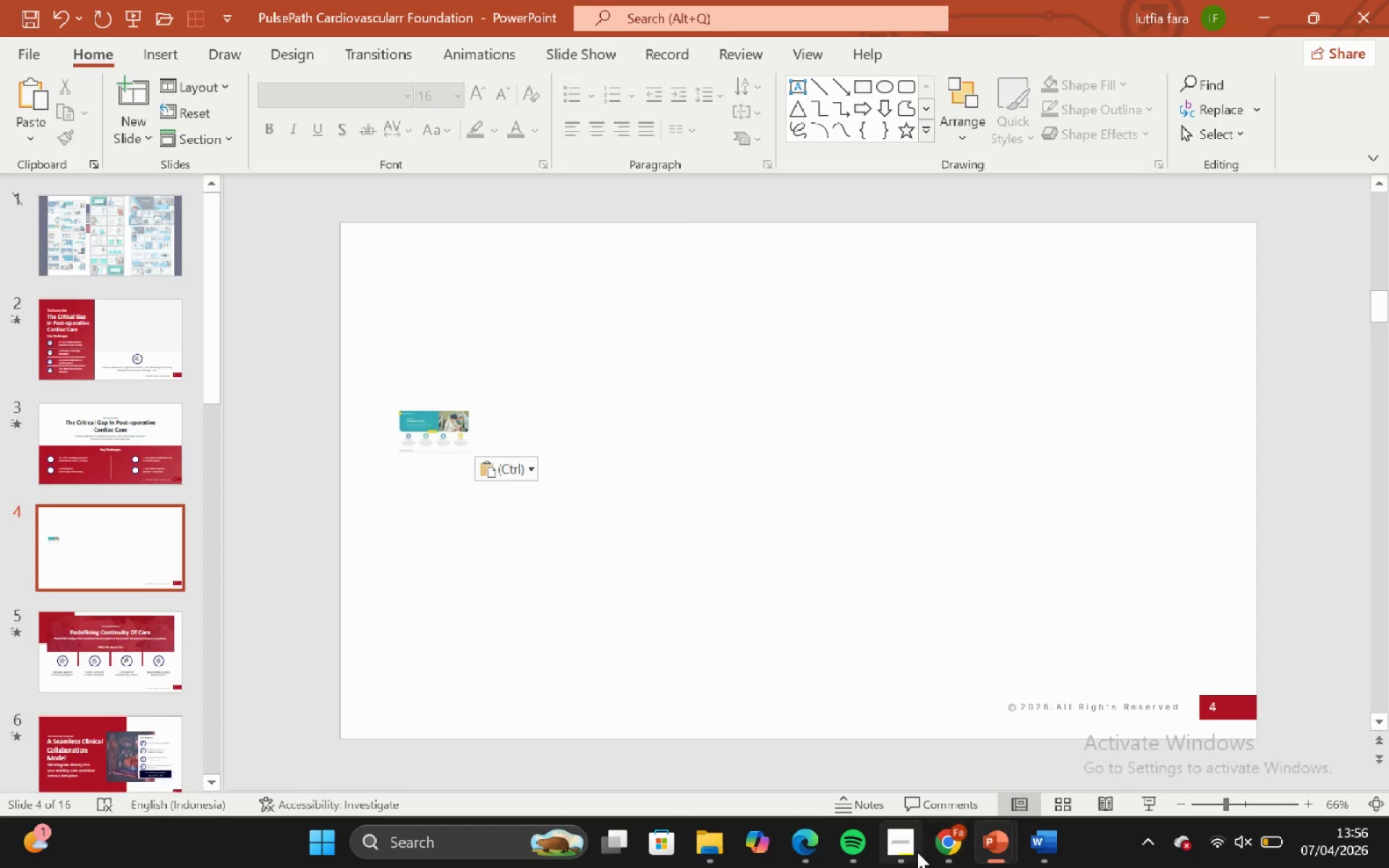 
left_click([912, 846])
 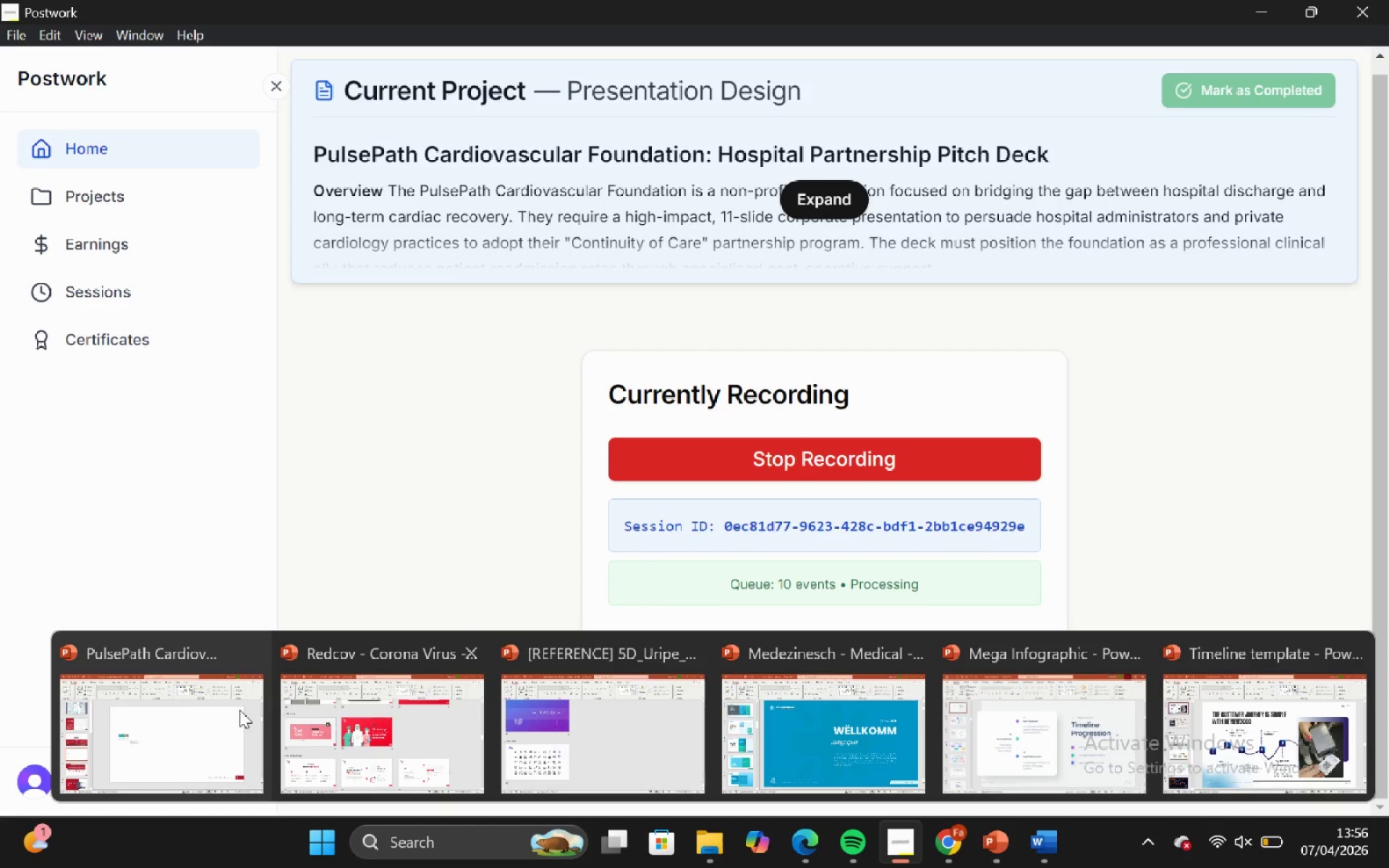 
wait(5.16)
 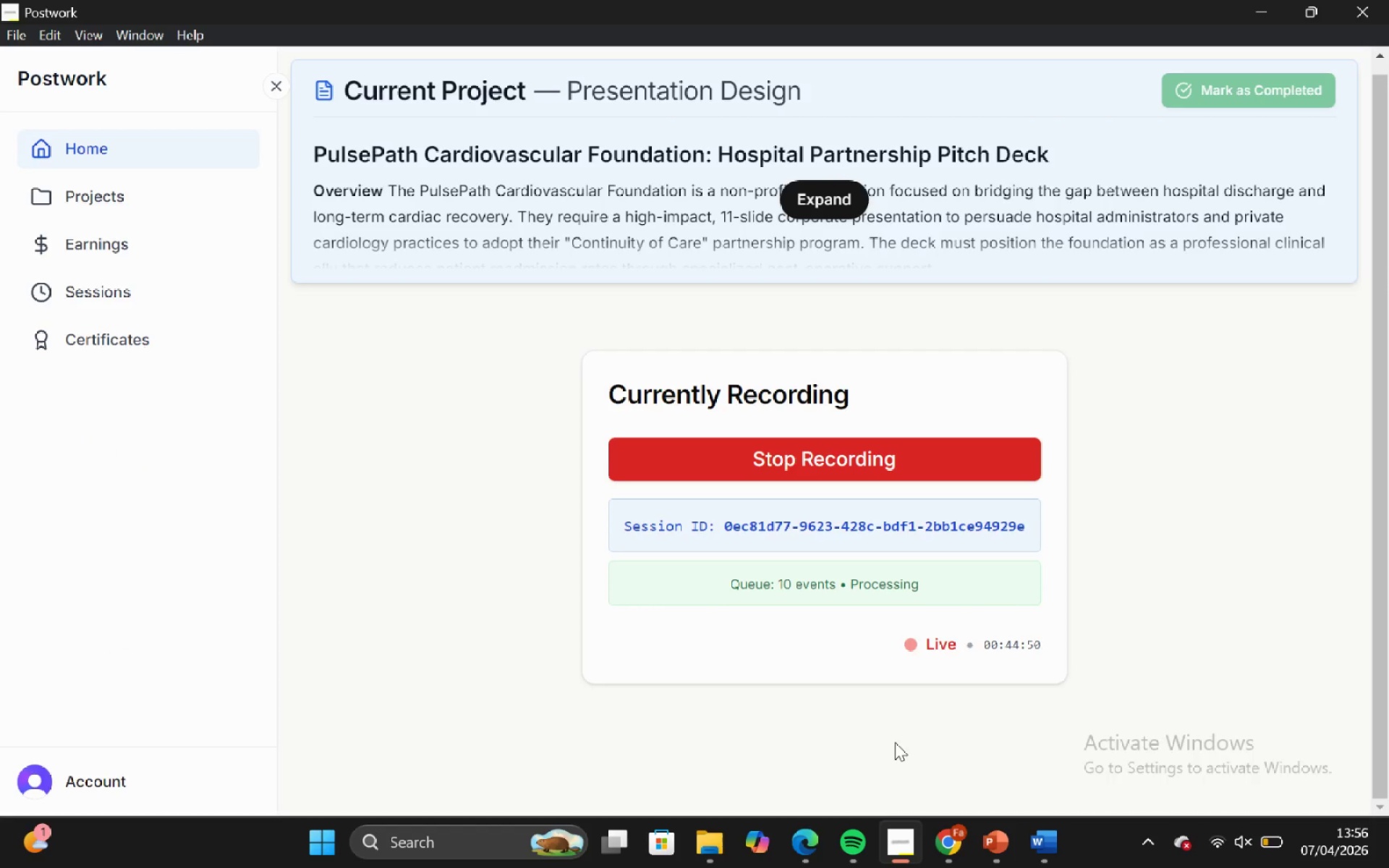 
left_click([205, 715])
 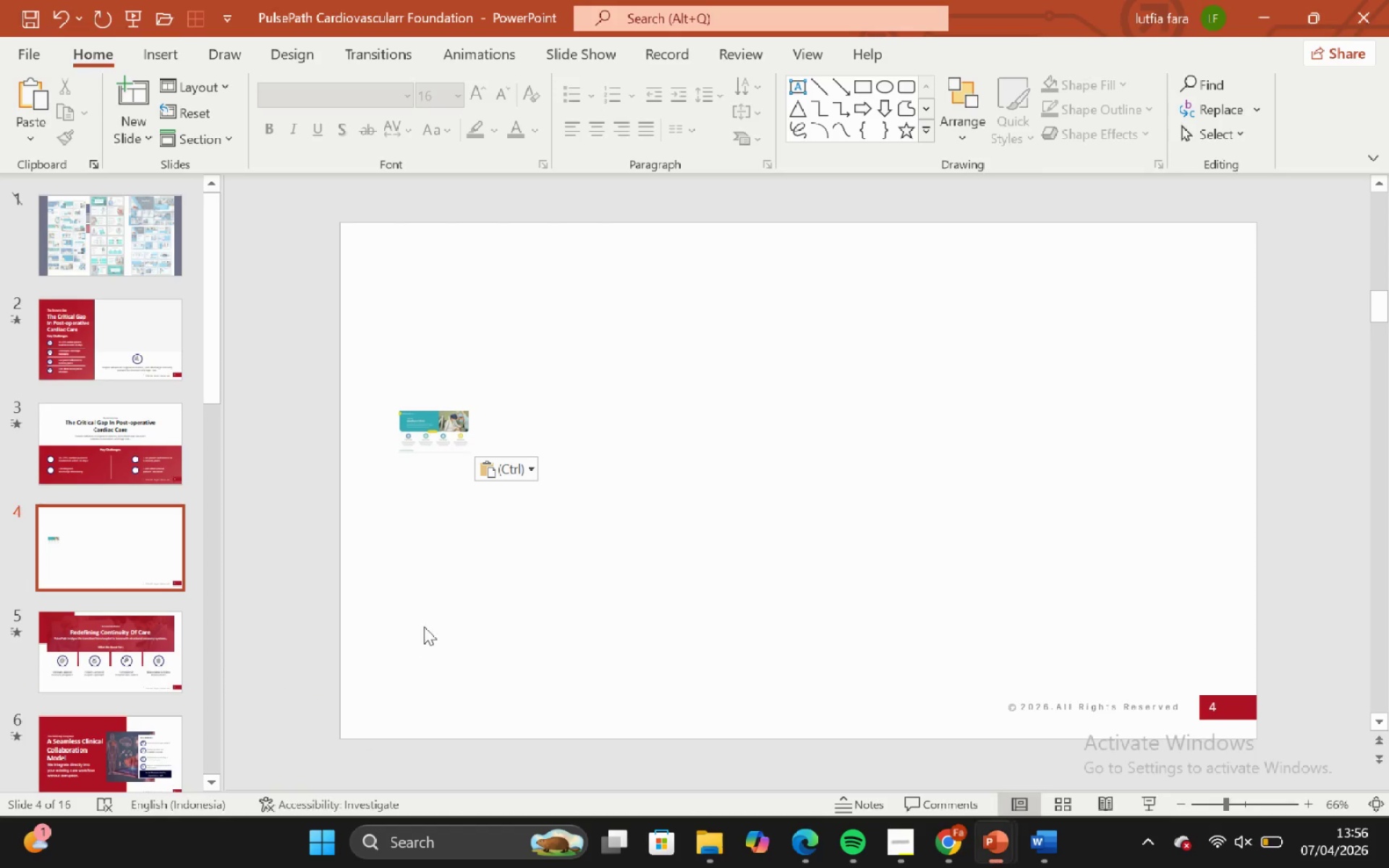 
left_click_drag(start_coordinate=[424, 626], to_coordinate=[424, 622])
 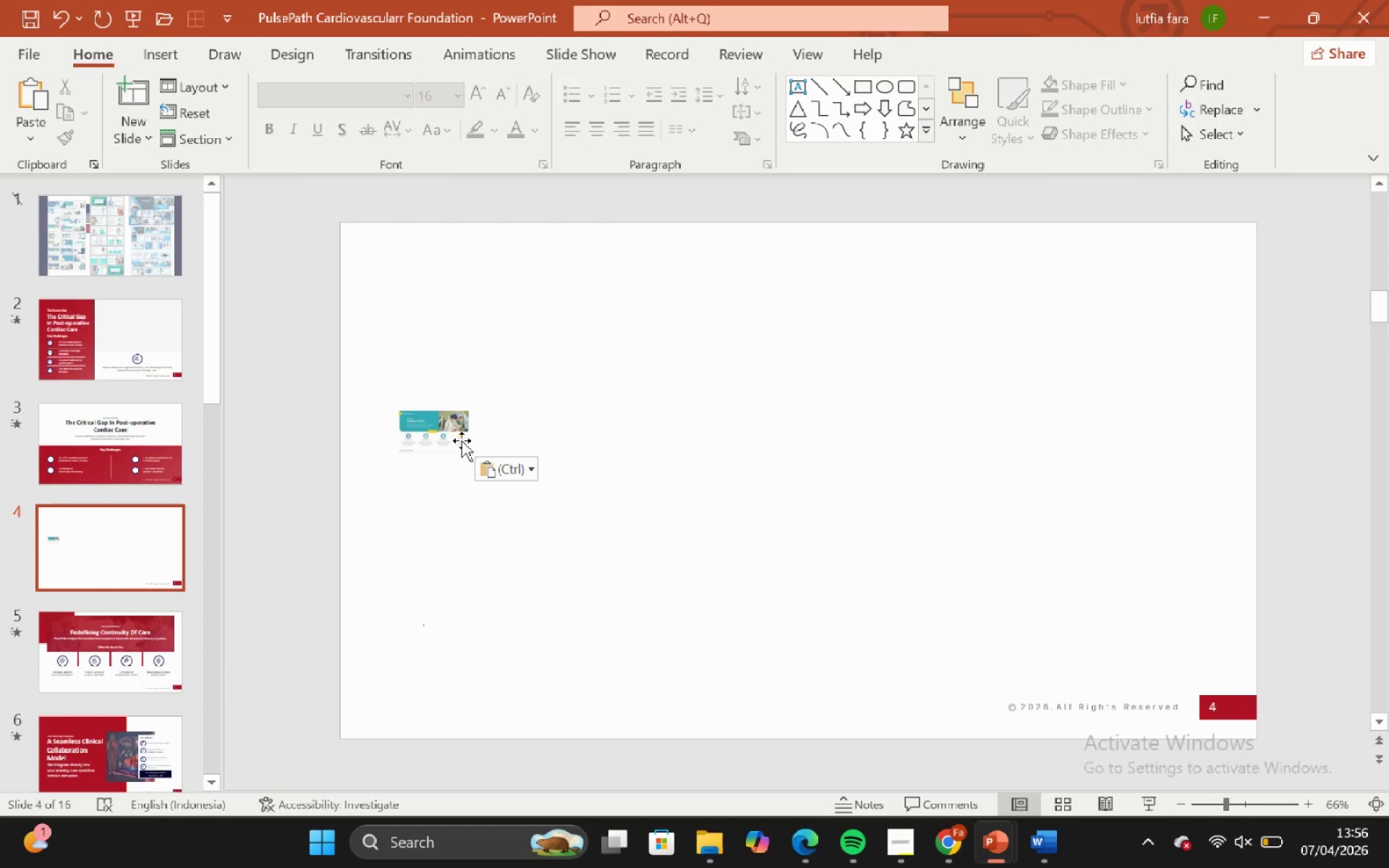 
left_click([459, 441])
 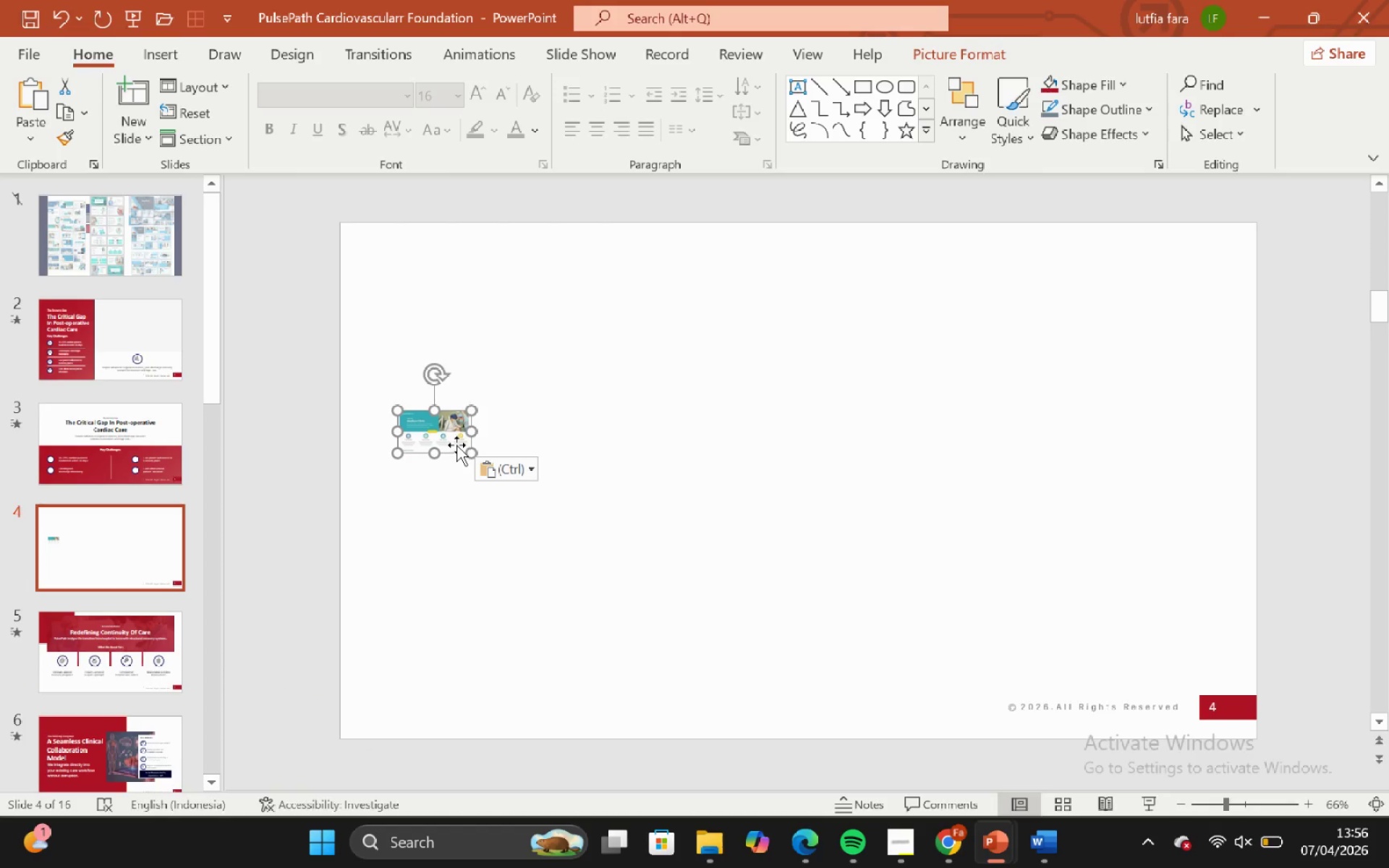 
left_click_drag(start_coordinate=[456, 443], to_coordinate=[396, 256])
 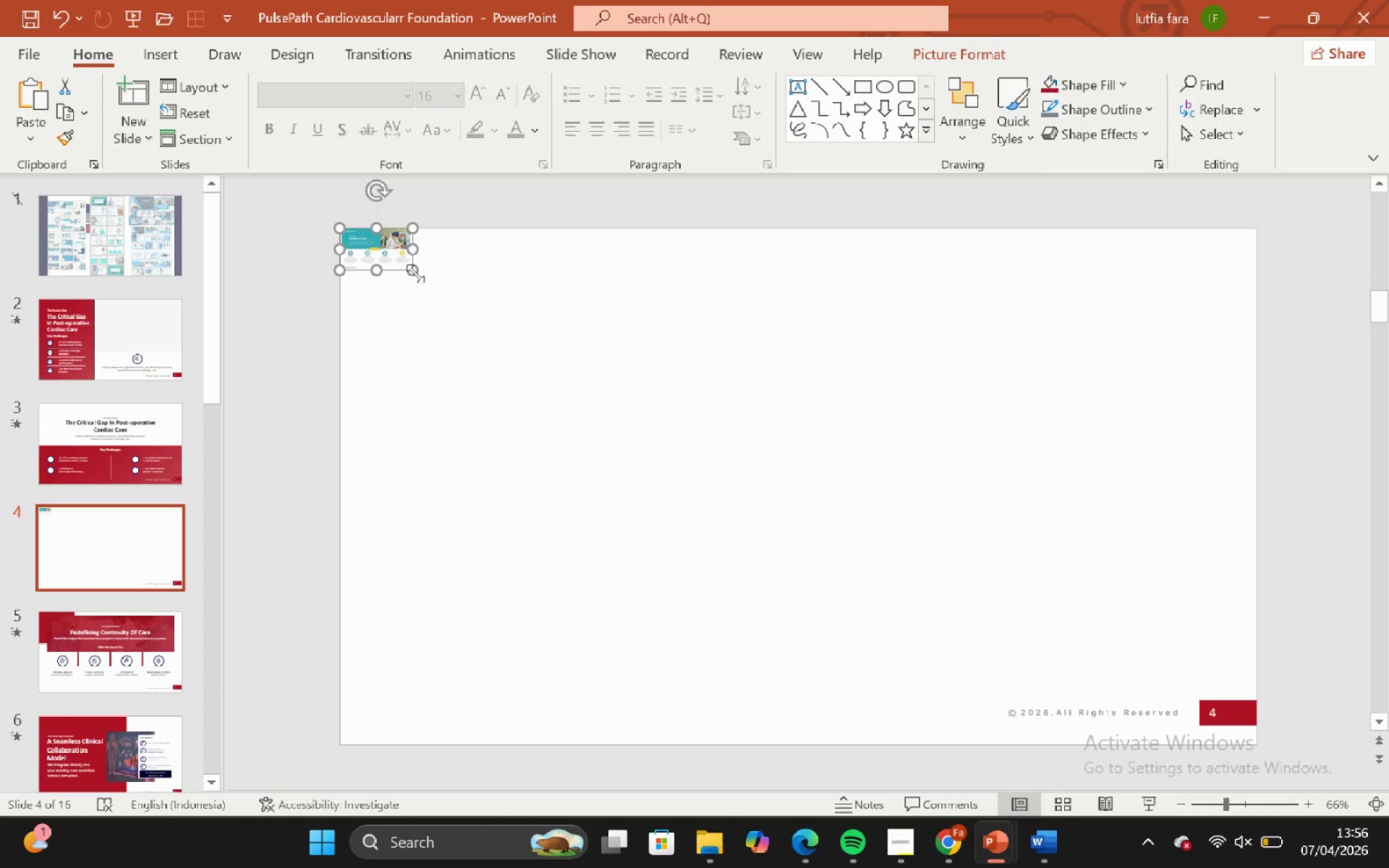 
left_click_drag(start_coordinate=[415, 273], to_coordinate=[1257, 711])
 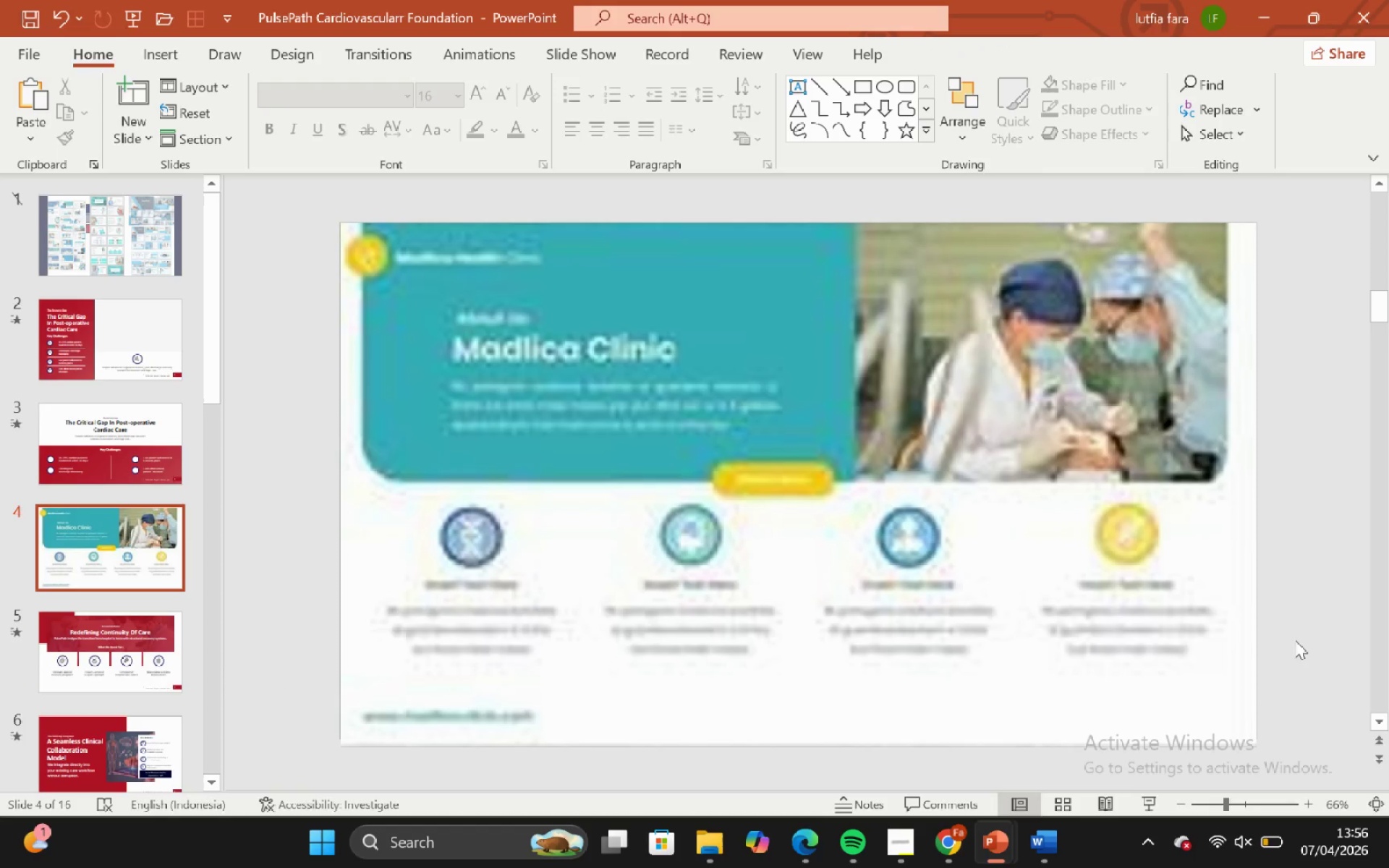 
hold_key(key=ShiftLeft, duration=2.5)
 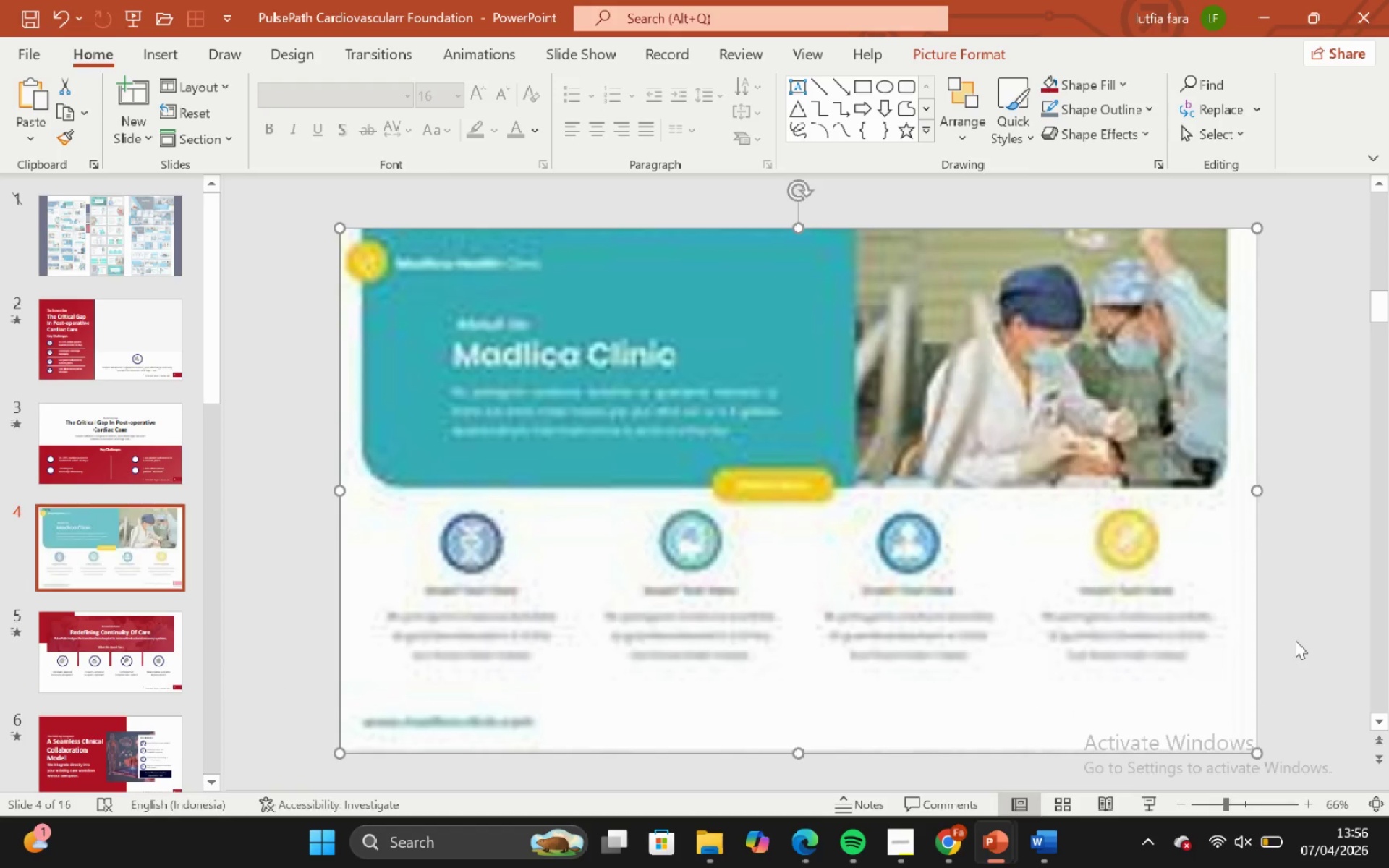 
left_click([1295, 640])
 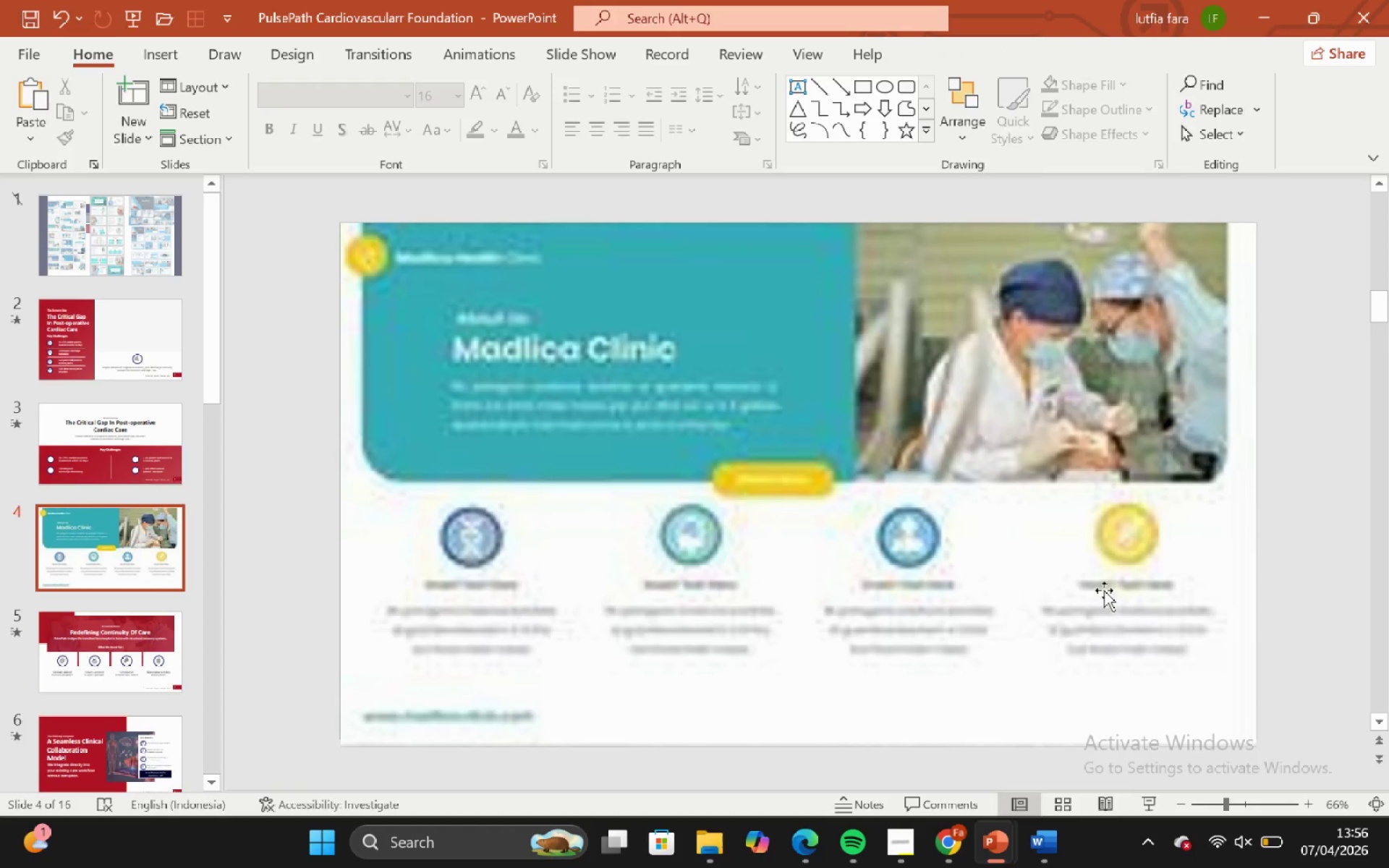 
left_click([1103, 589])
 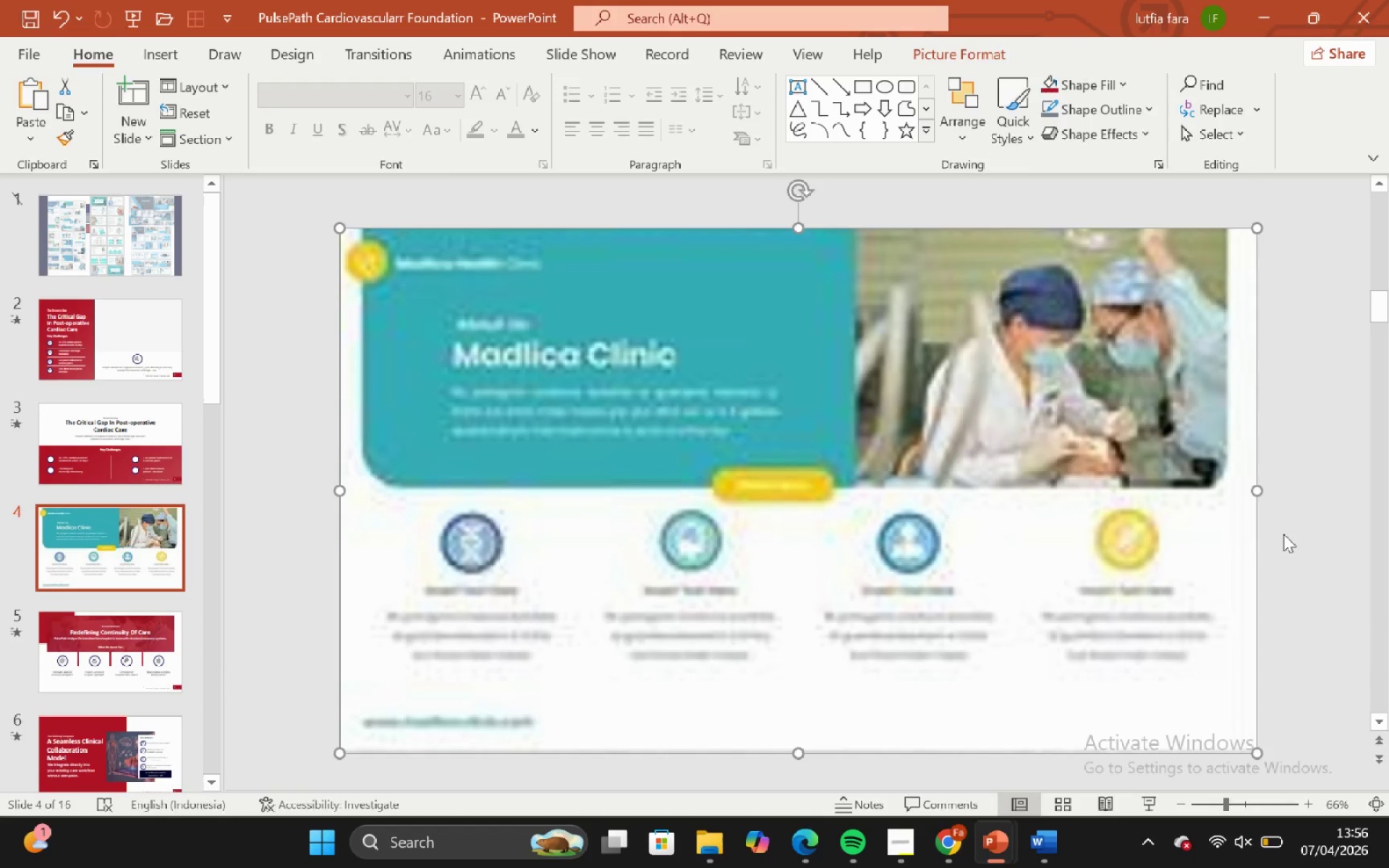 
left_click([1283, 534])
 